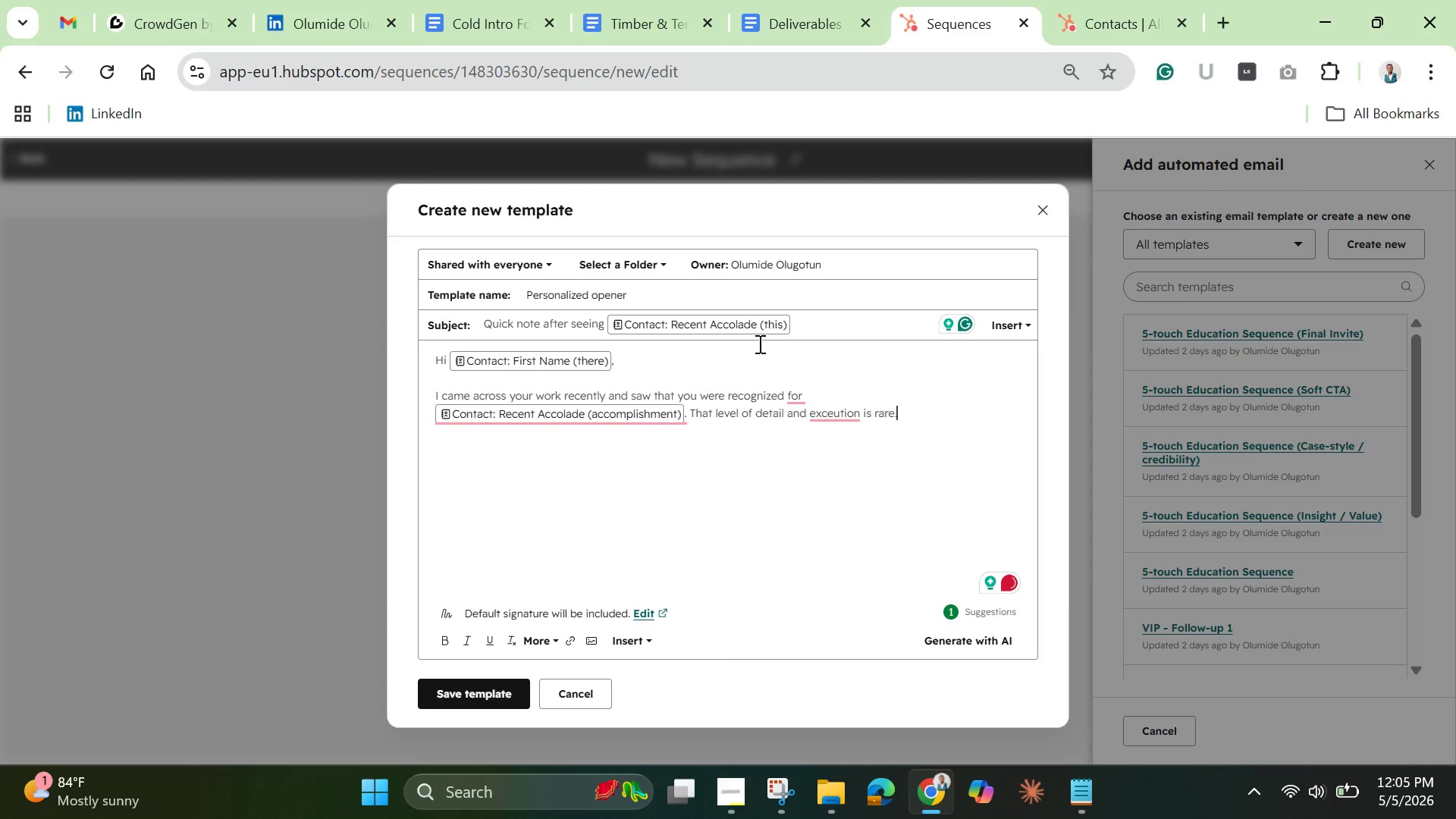 
left_click([839, 416])
 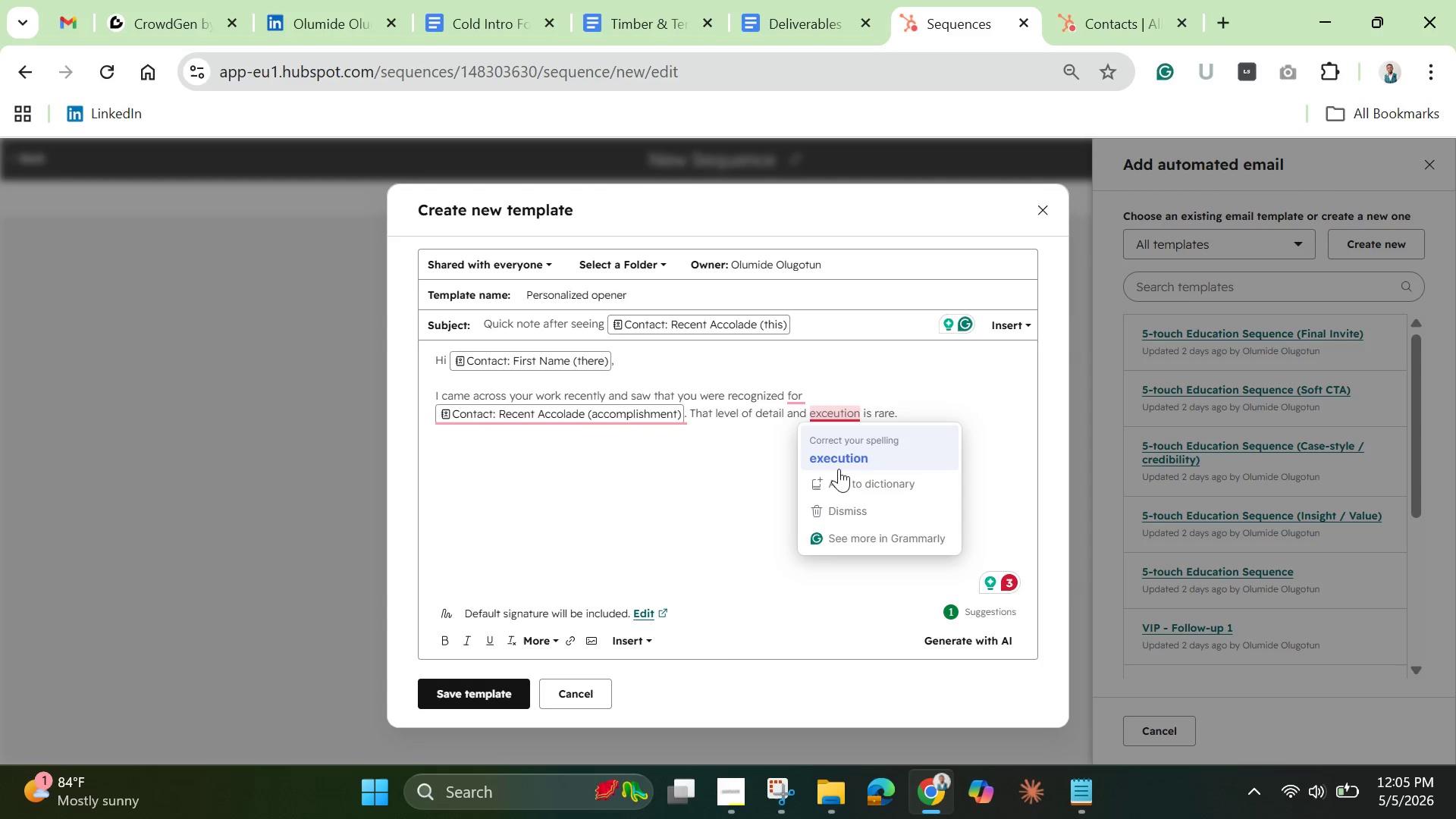 
left_click([839, 469])
 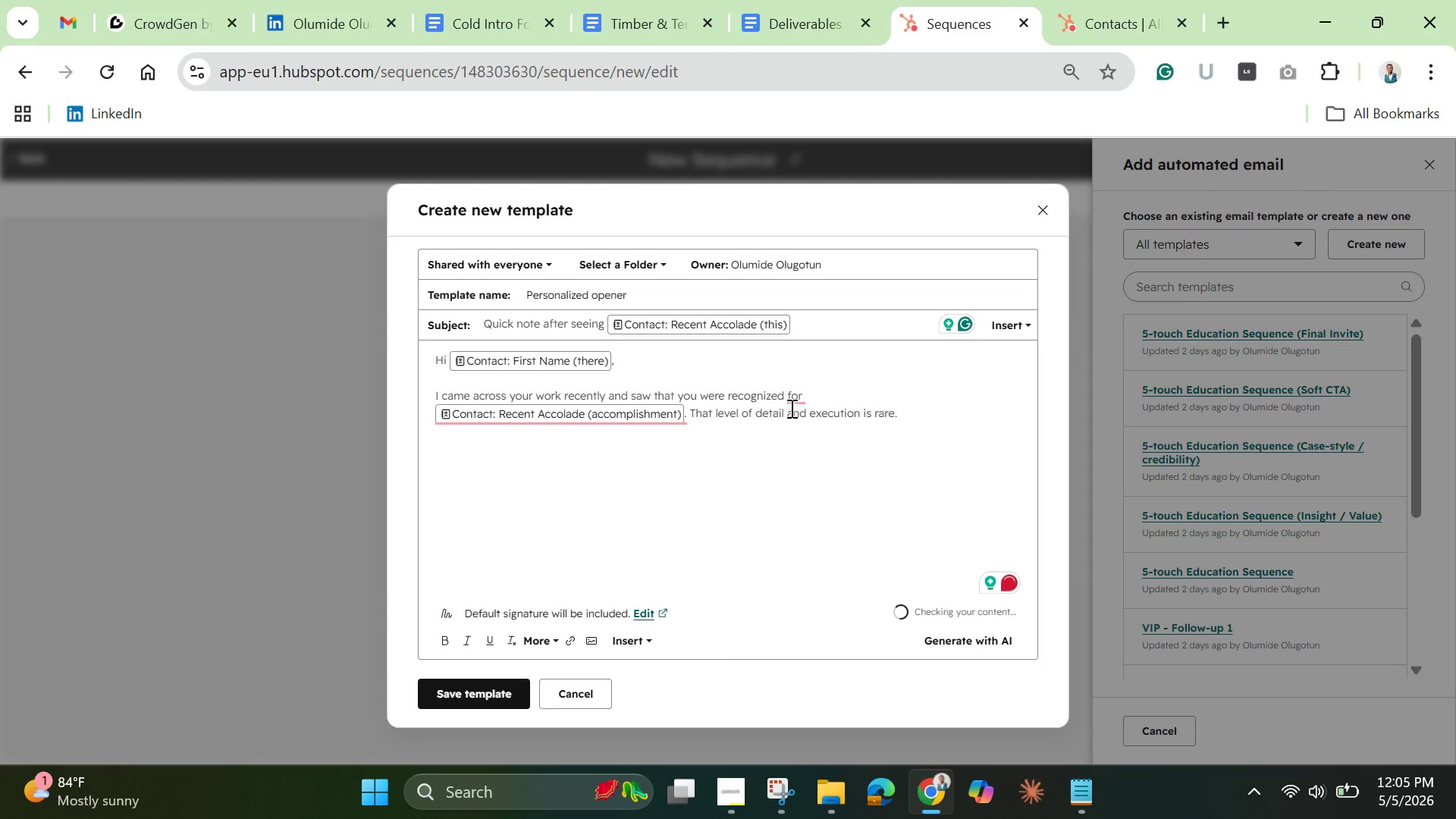 
mouse_move([775, 419])
 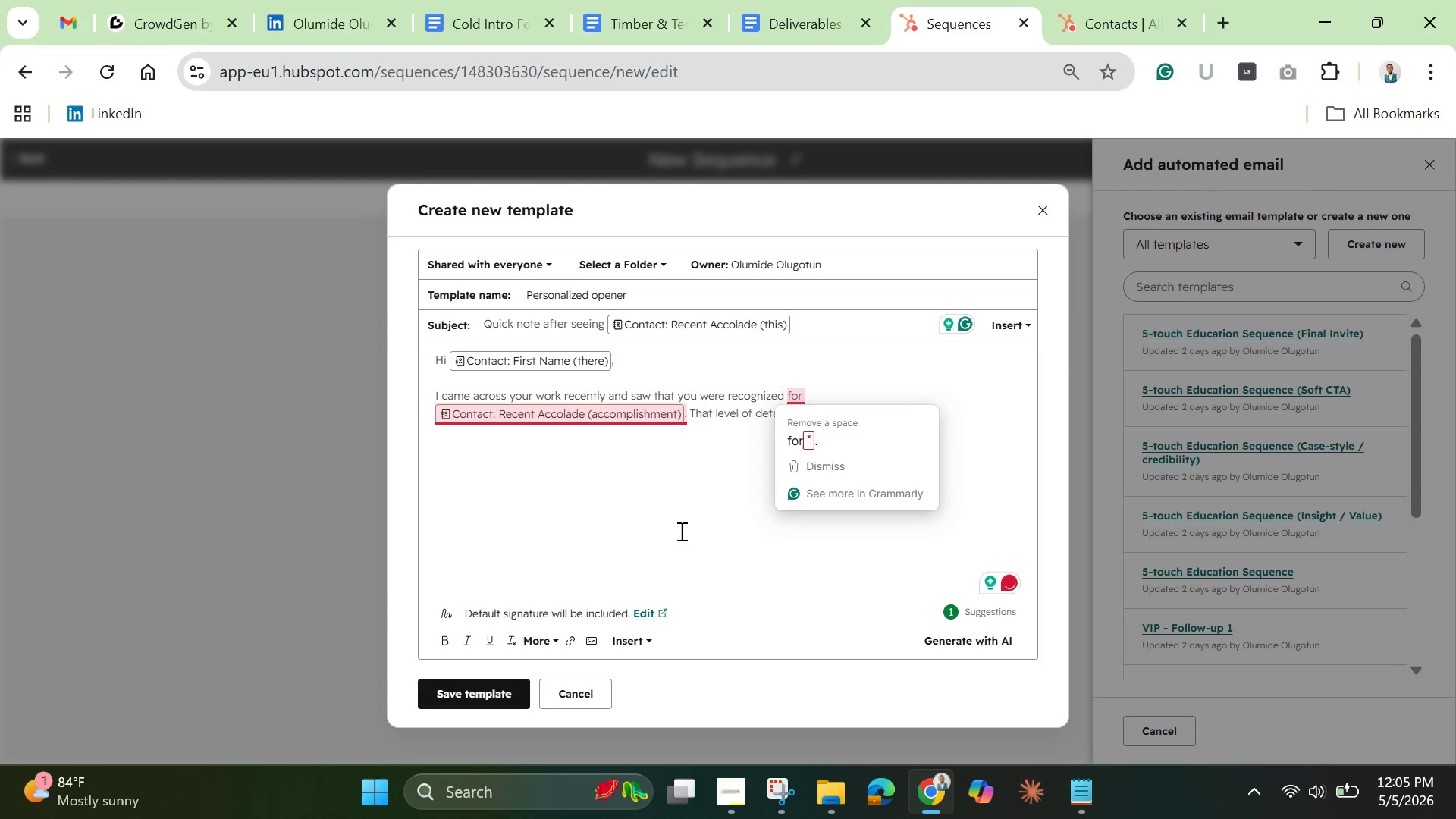 
left_click([682, 529])
 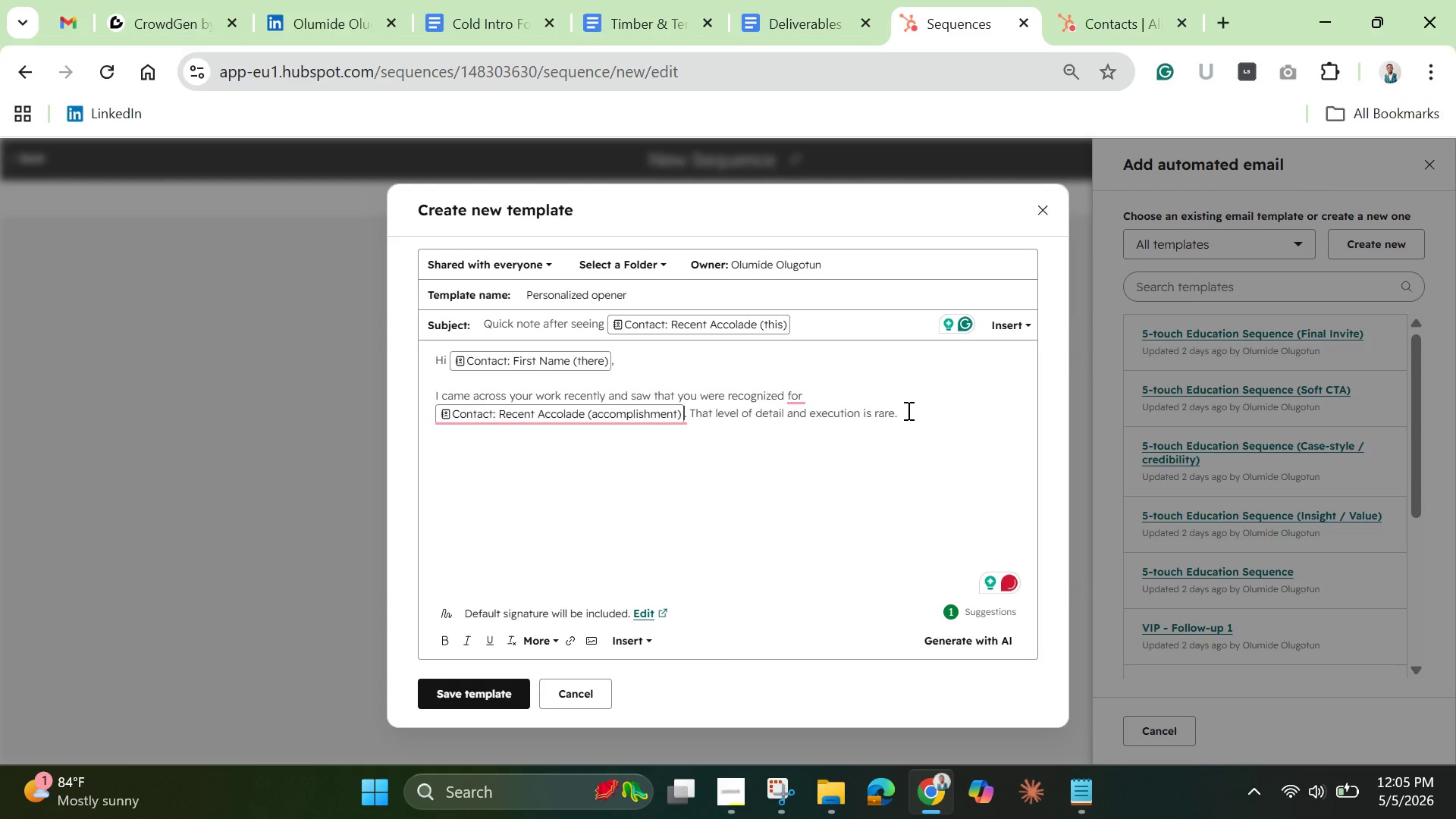 
left_click([907, 410])
 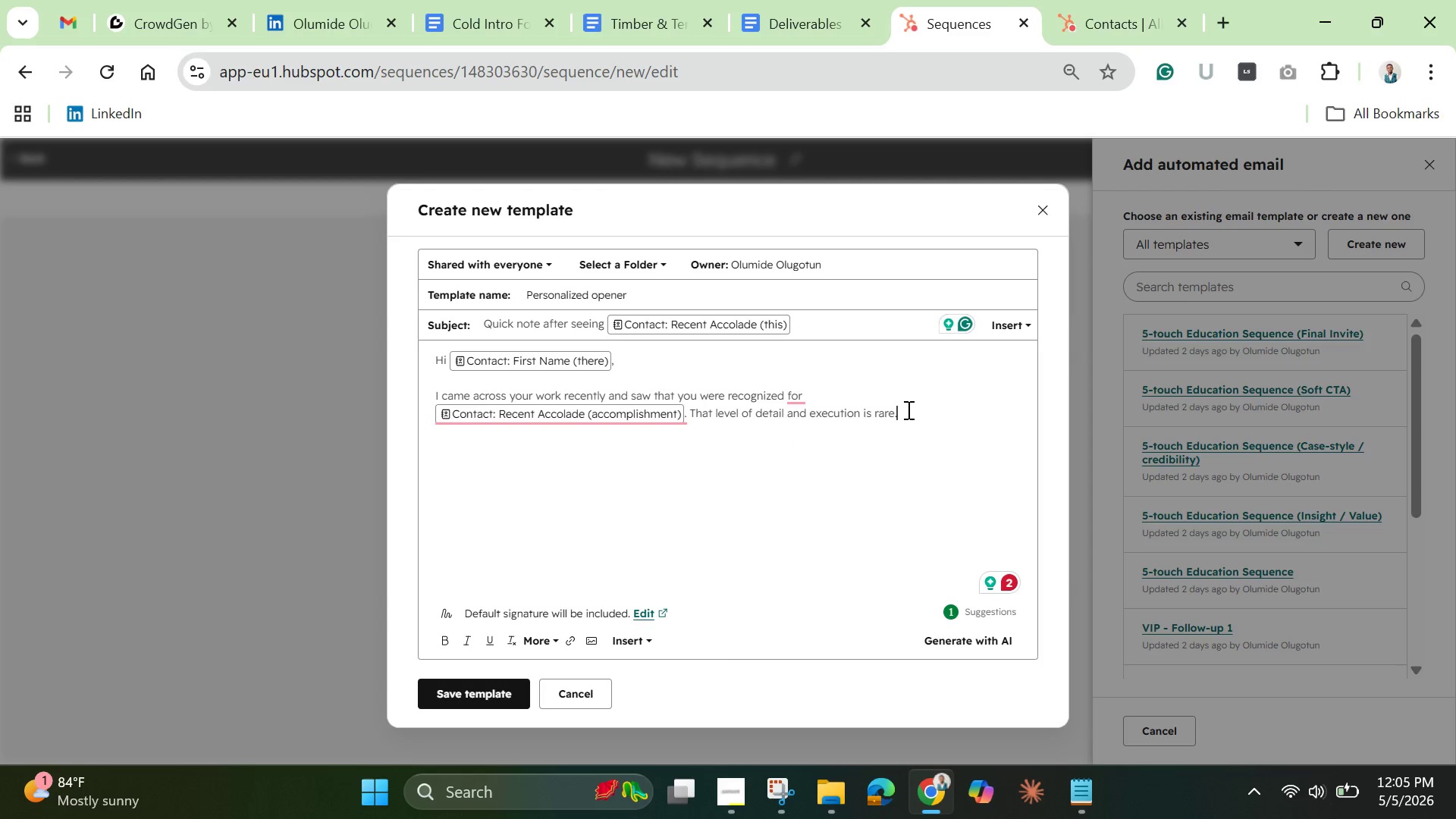 
key(Enter)
 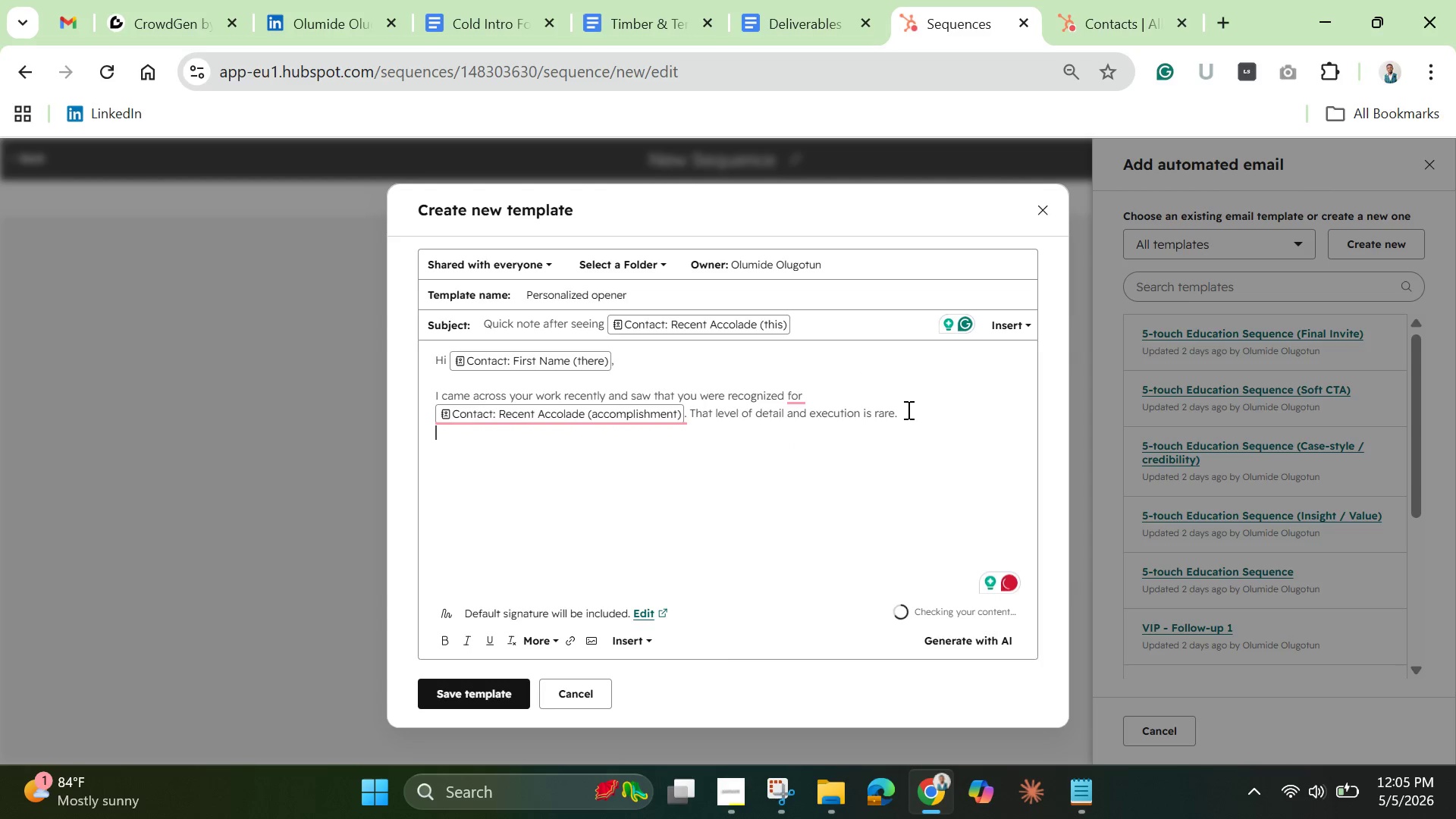 
key(Enter)
 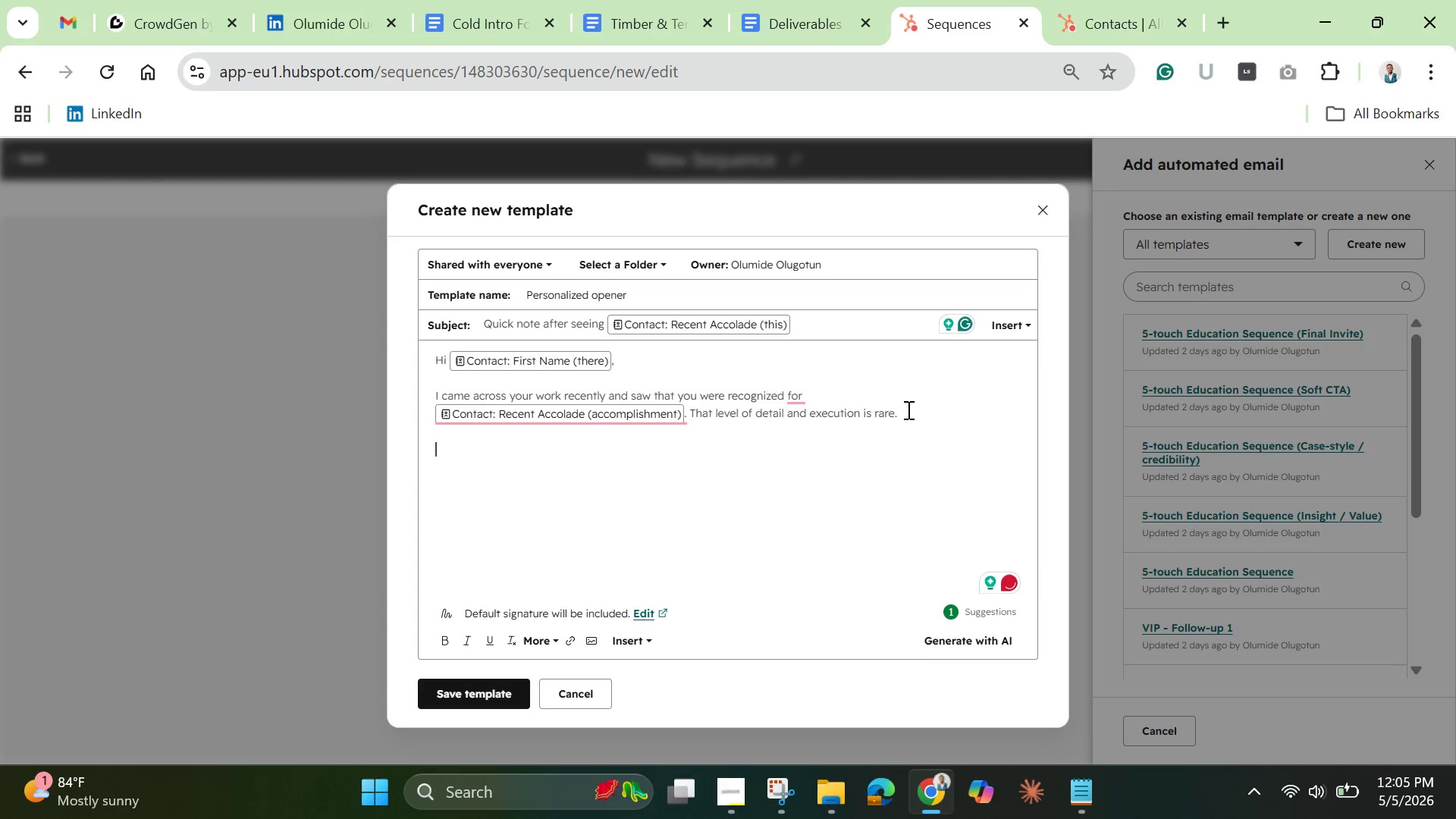 
wait(5.06)
 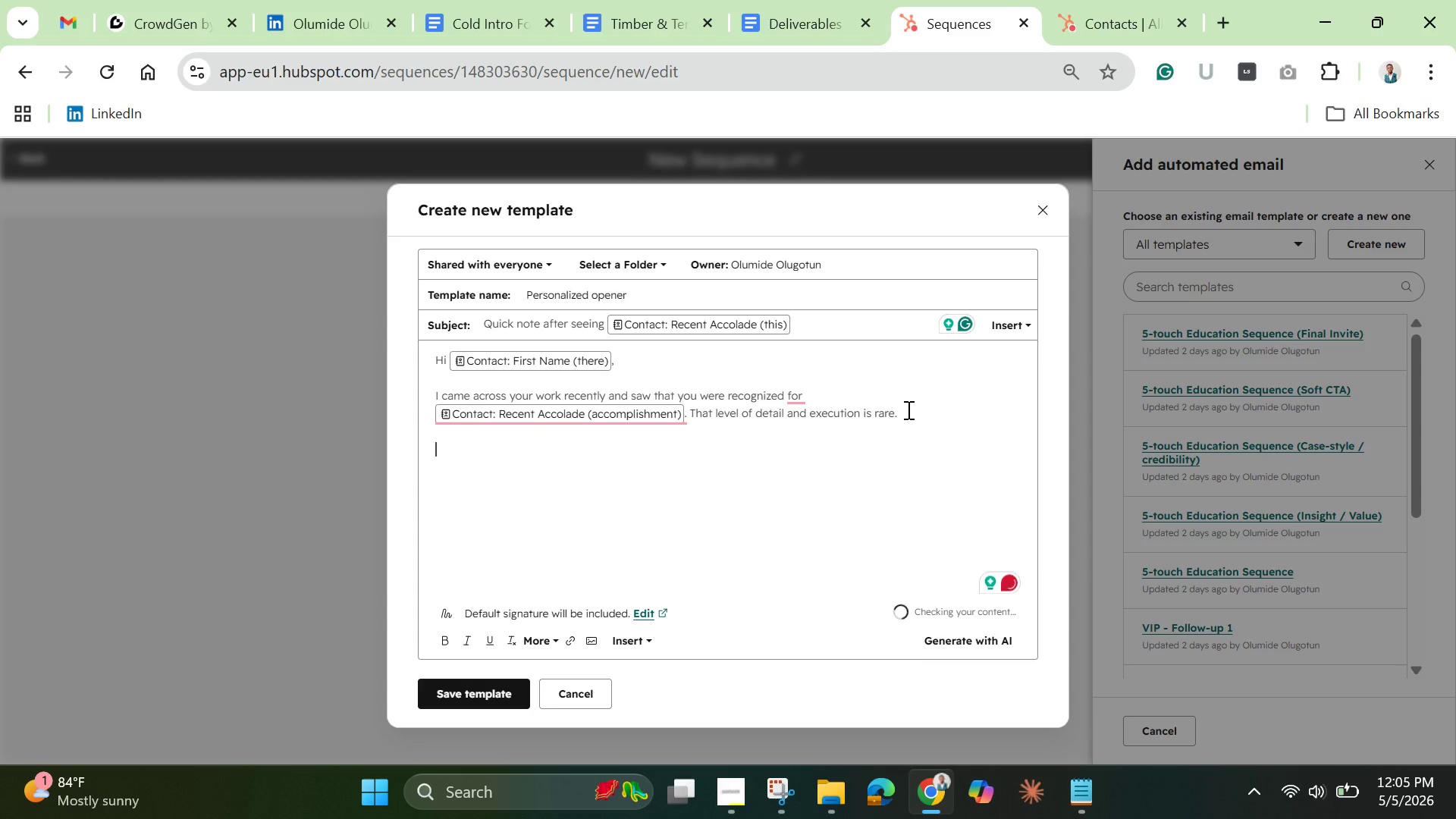 
type(I work with Heritage & )
key(Backspace)
key(Backspace)
type(Hide ^)
key(Backspace)
type(& S)
 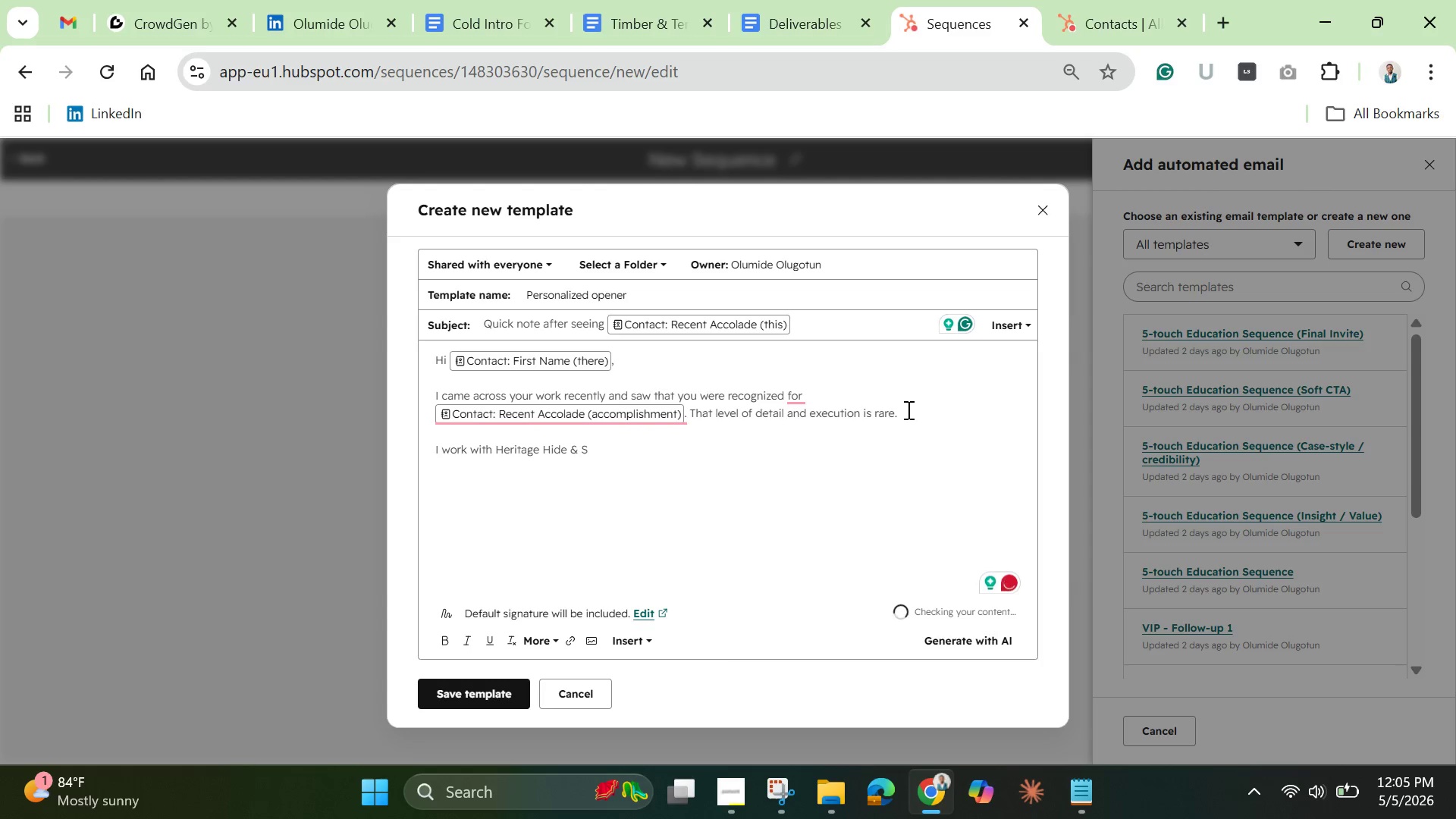 
wait(10.2)
 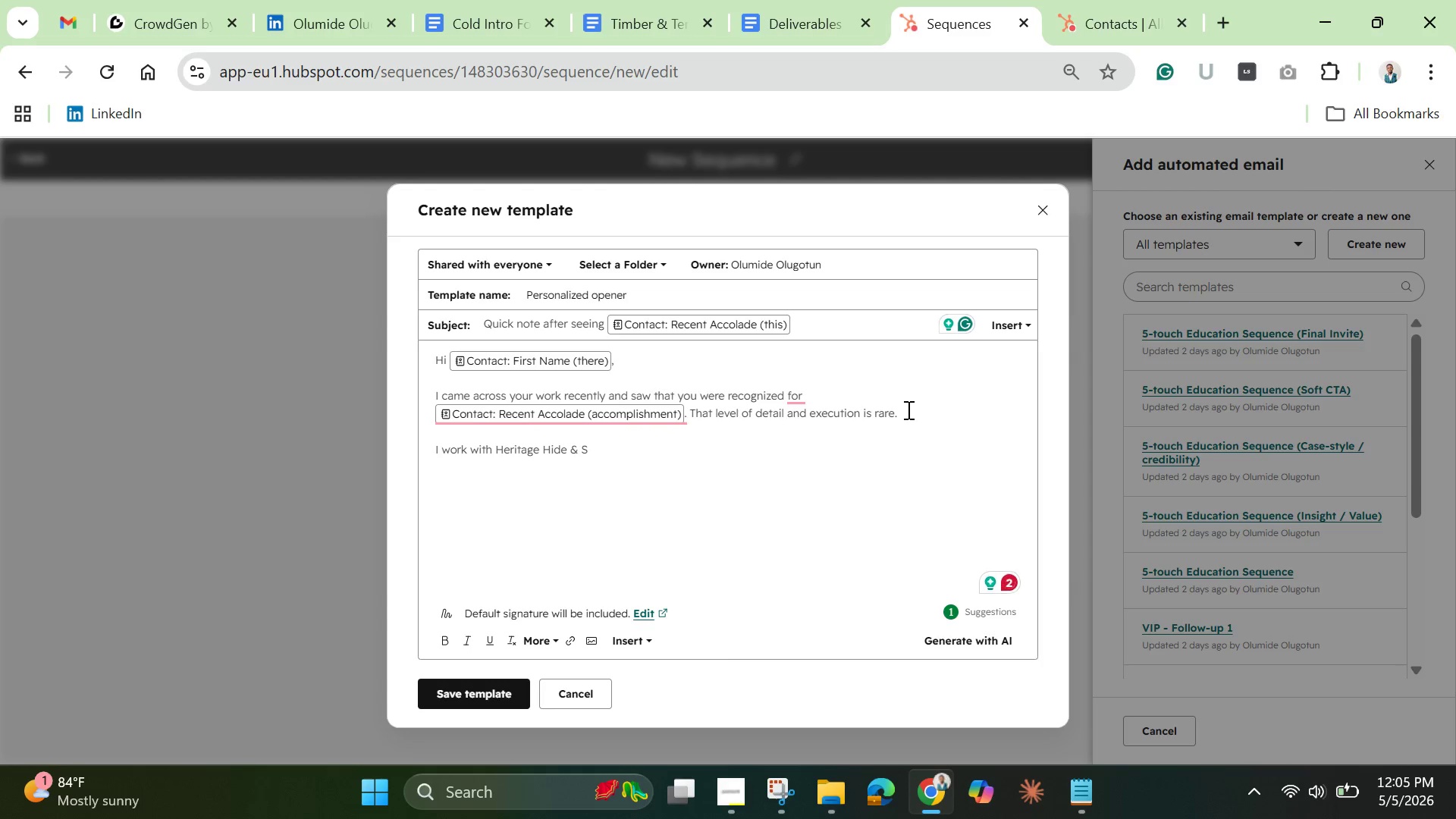 
type(titch. We created handcrafted leather)
 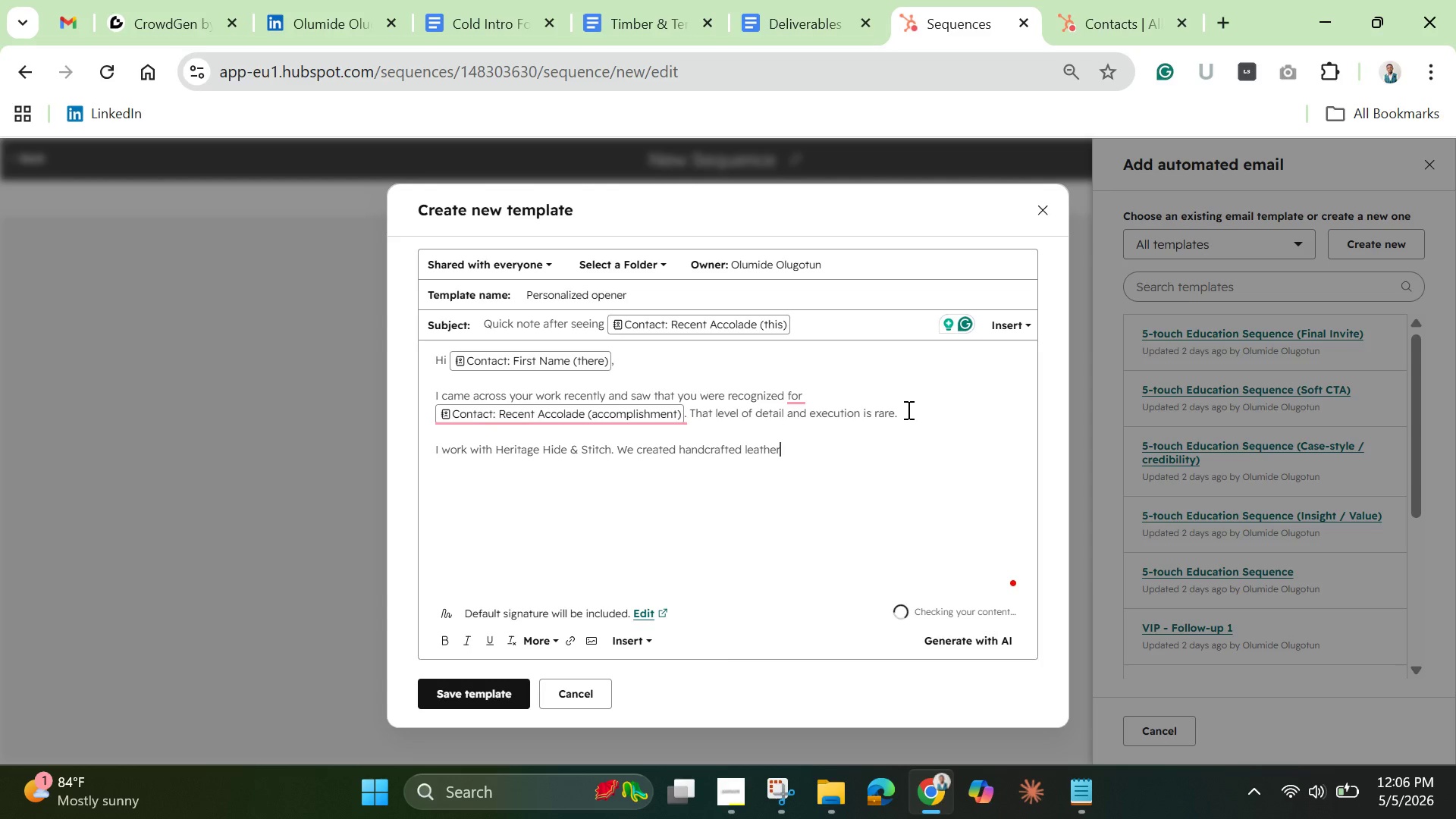 
wait(9.59)
 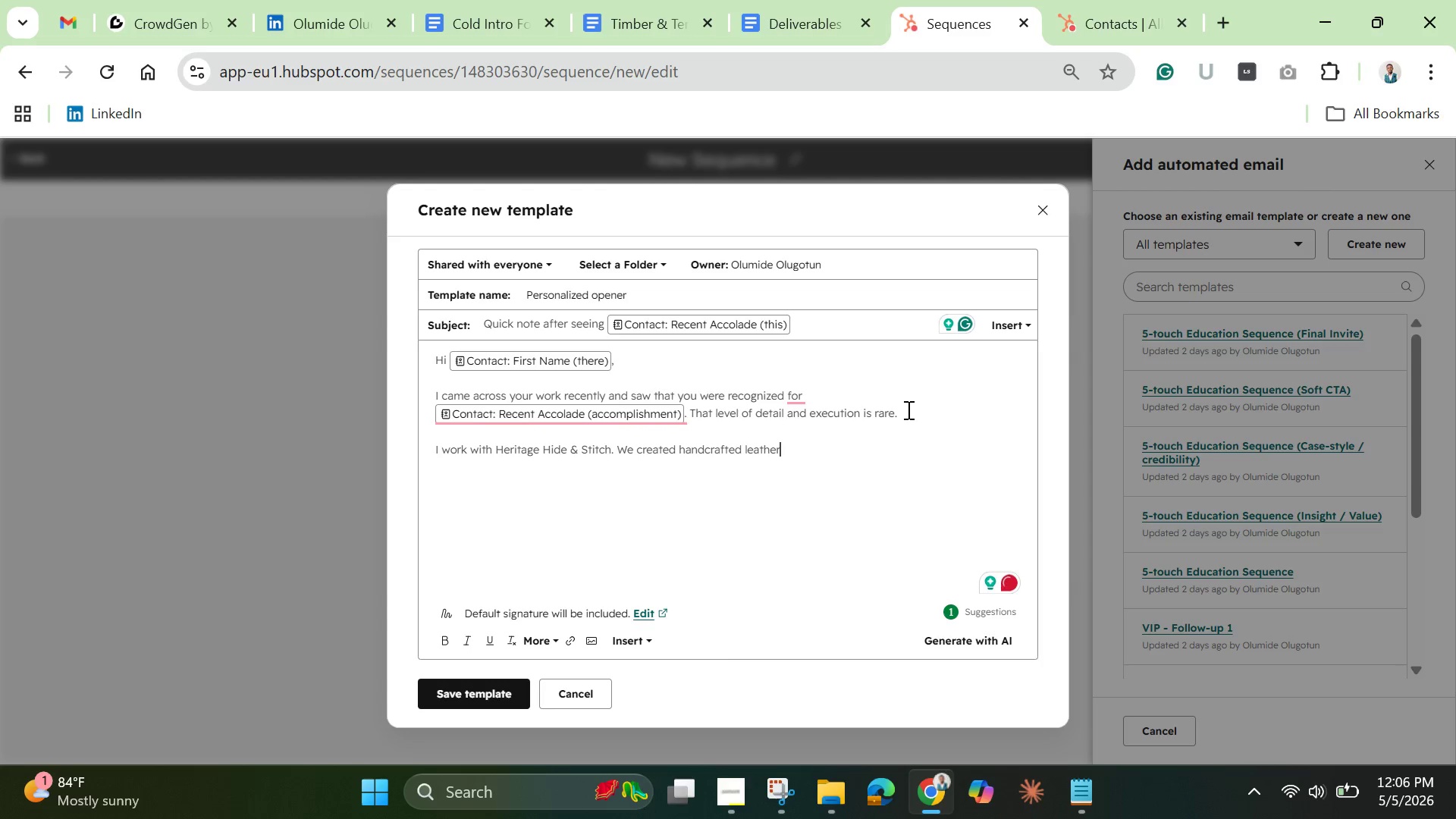 
type( lea)
 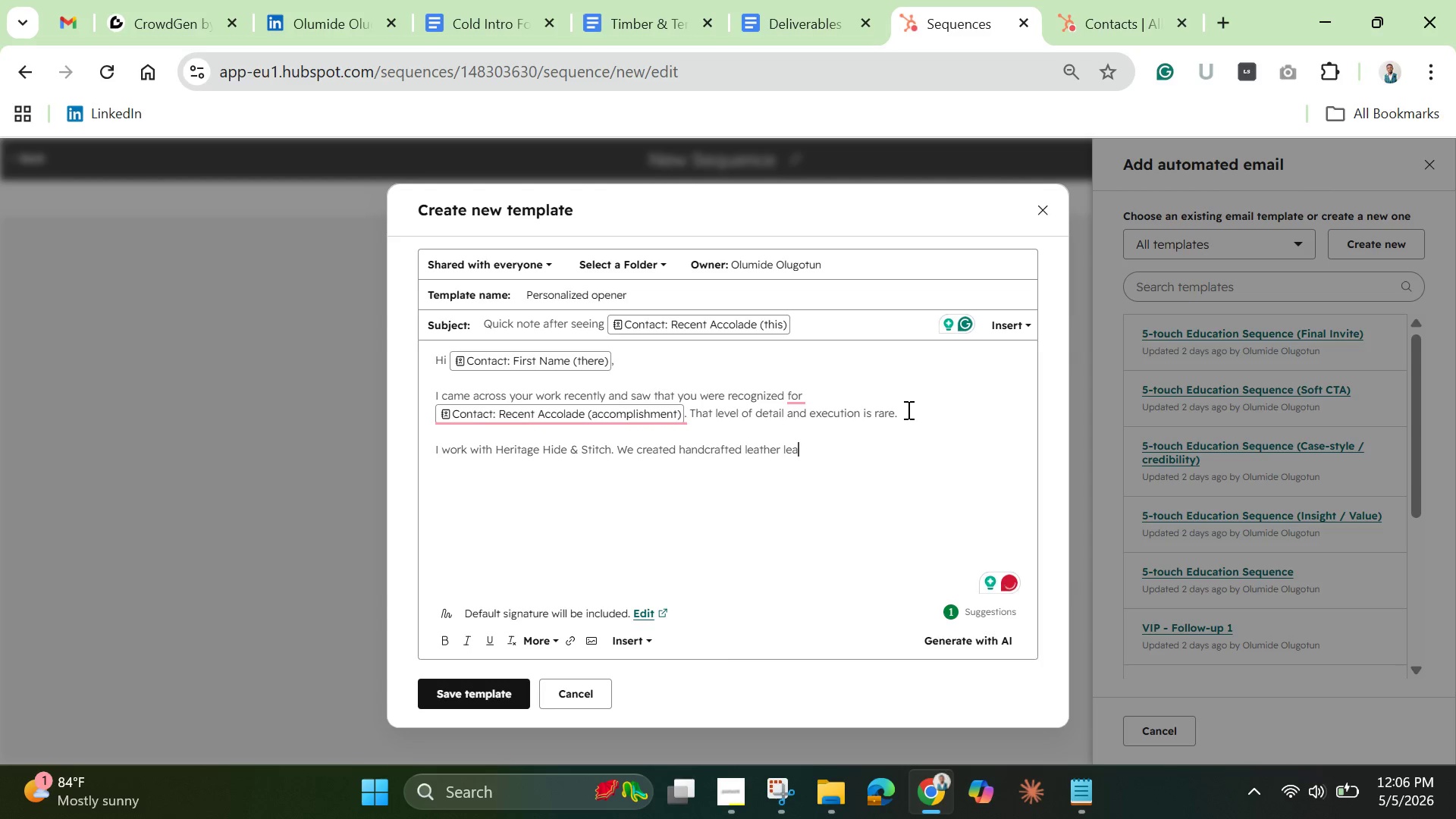 
wait(6.16)
 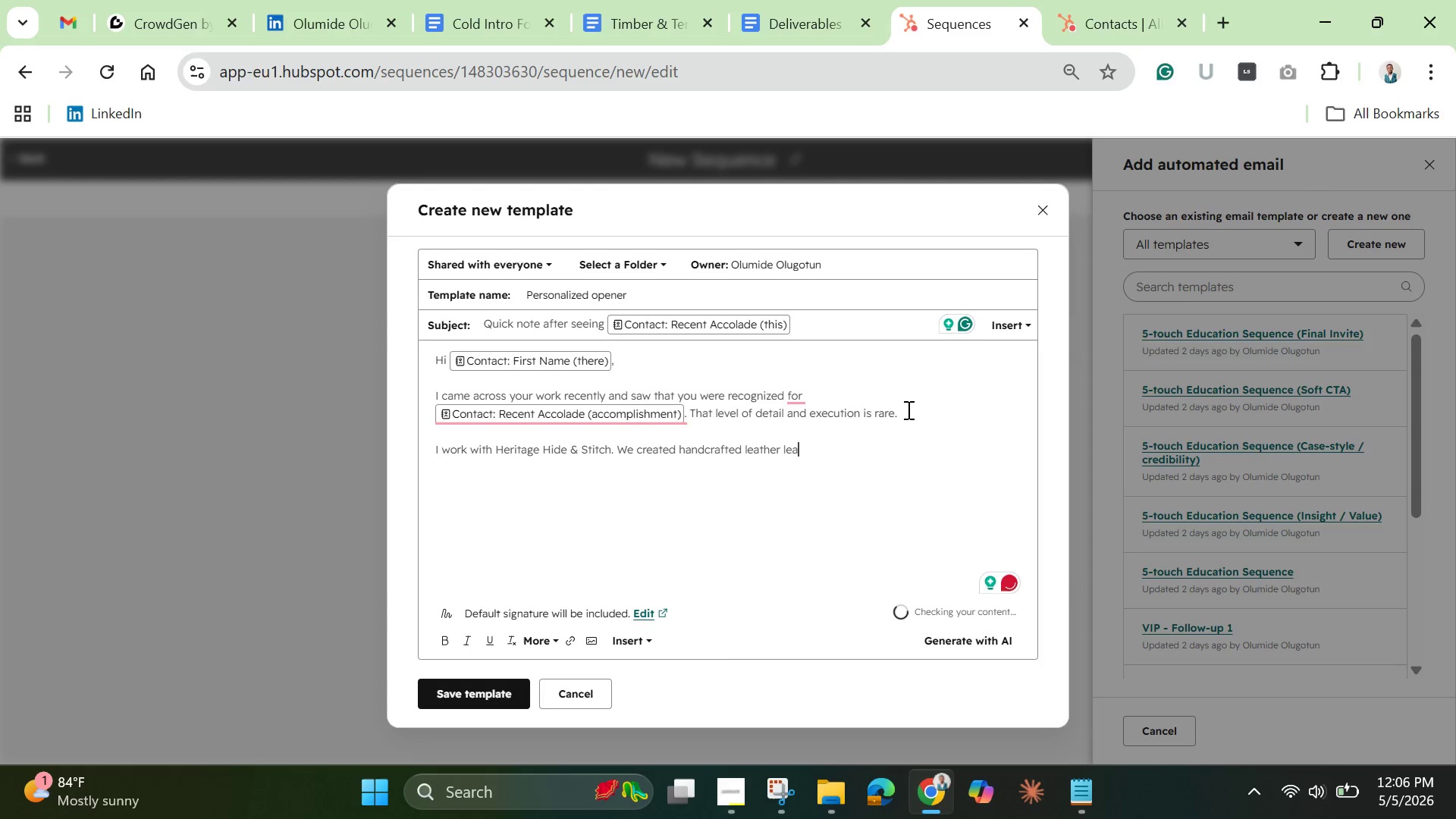 
type(ther groomsmen )
 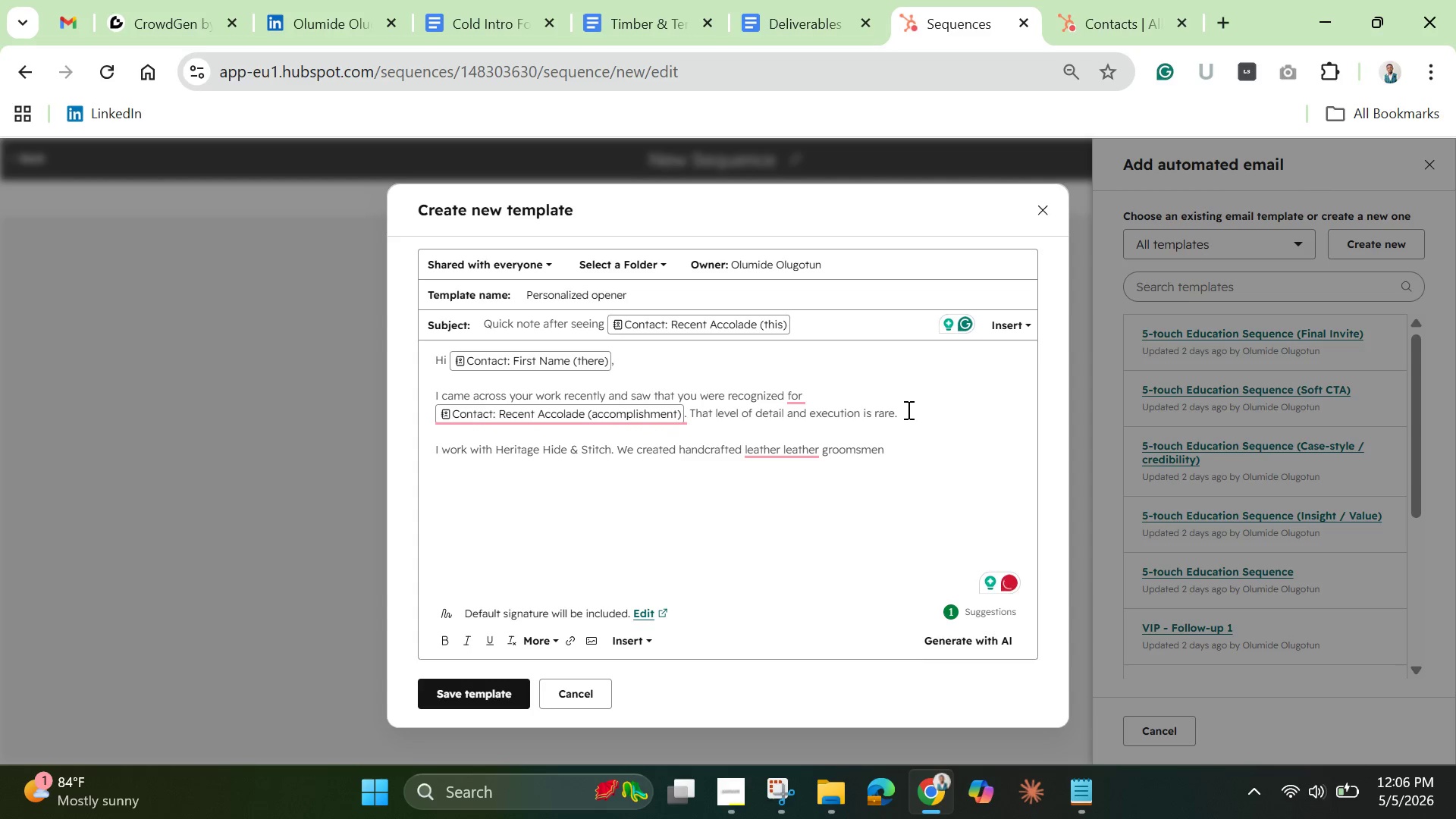 
type(sets tha )
key(Backspace)
type(t planner )
 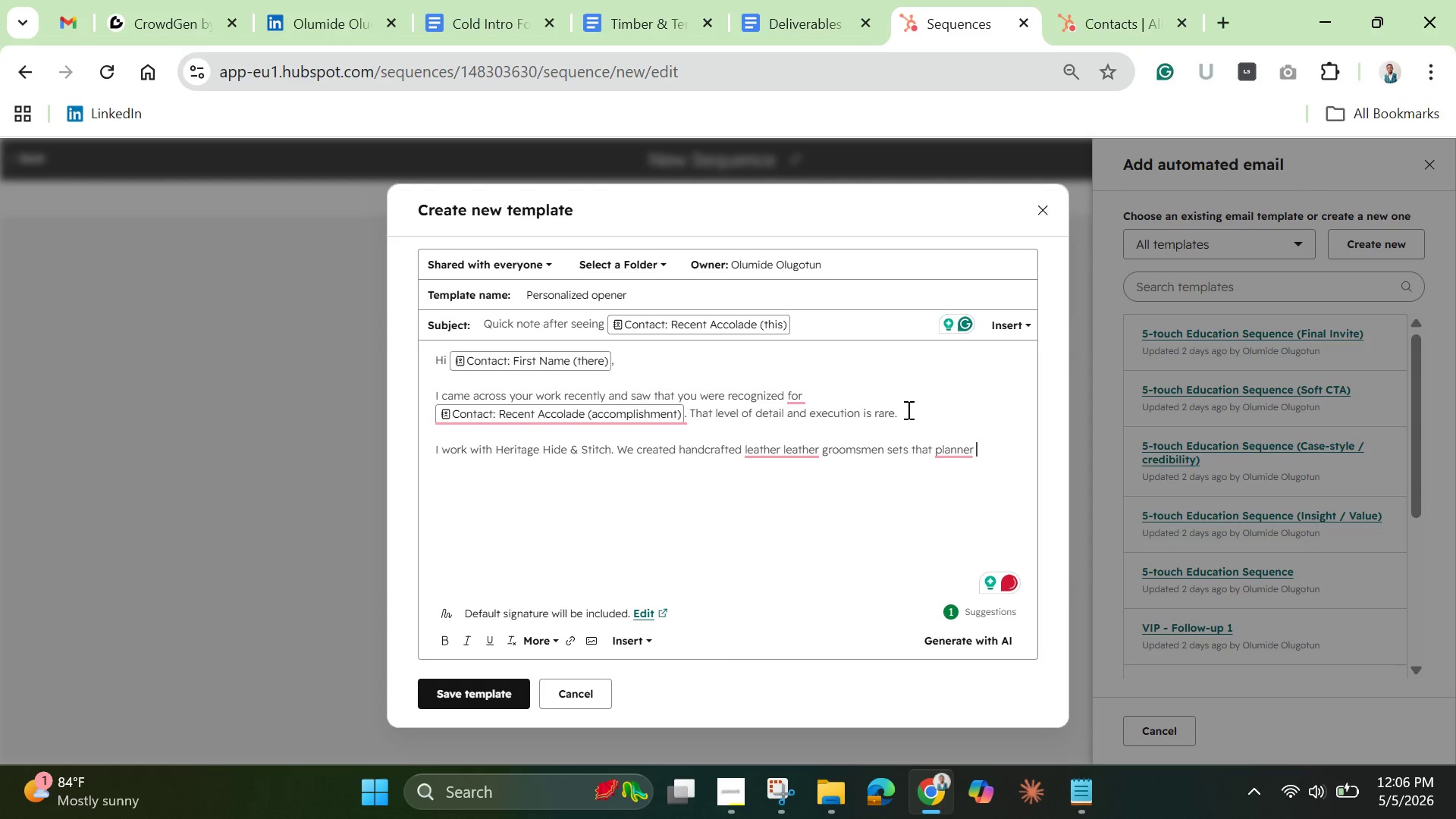 
key(Backspace)
type(s are )
 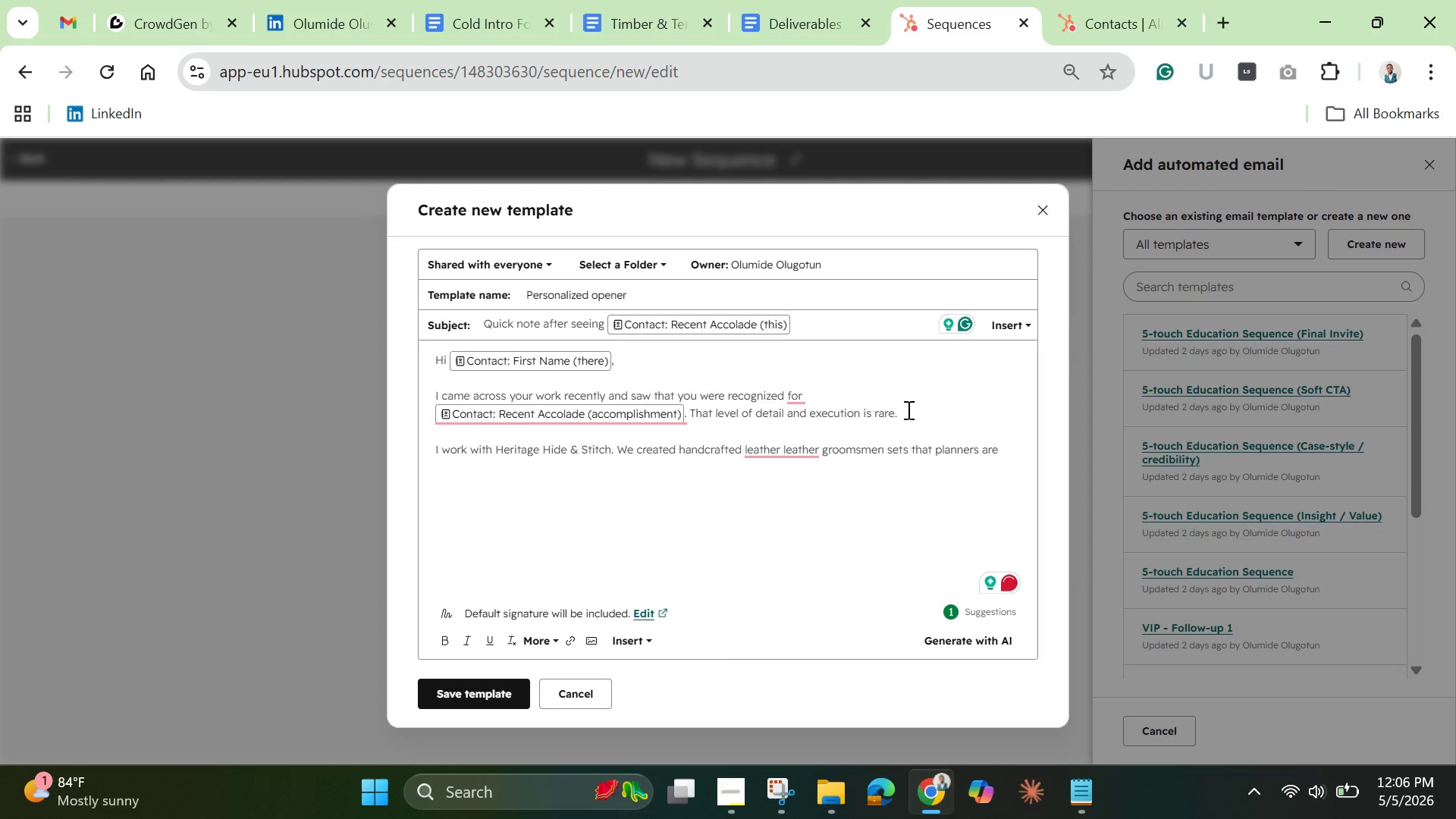 
type(now )
 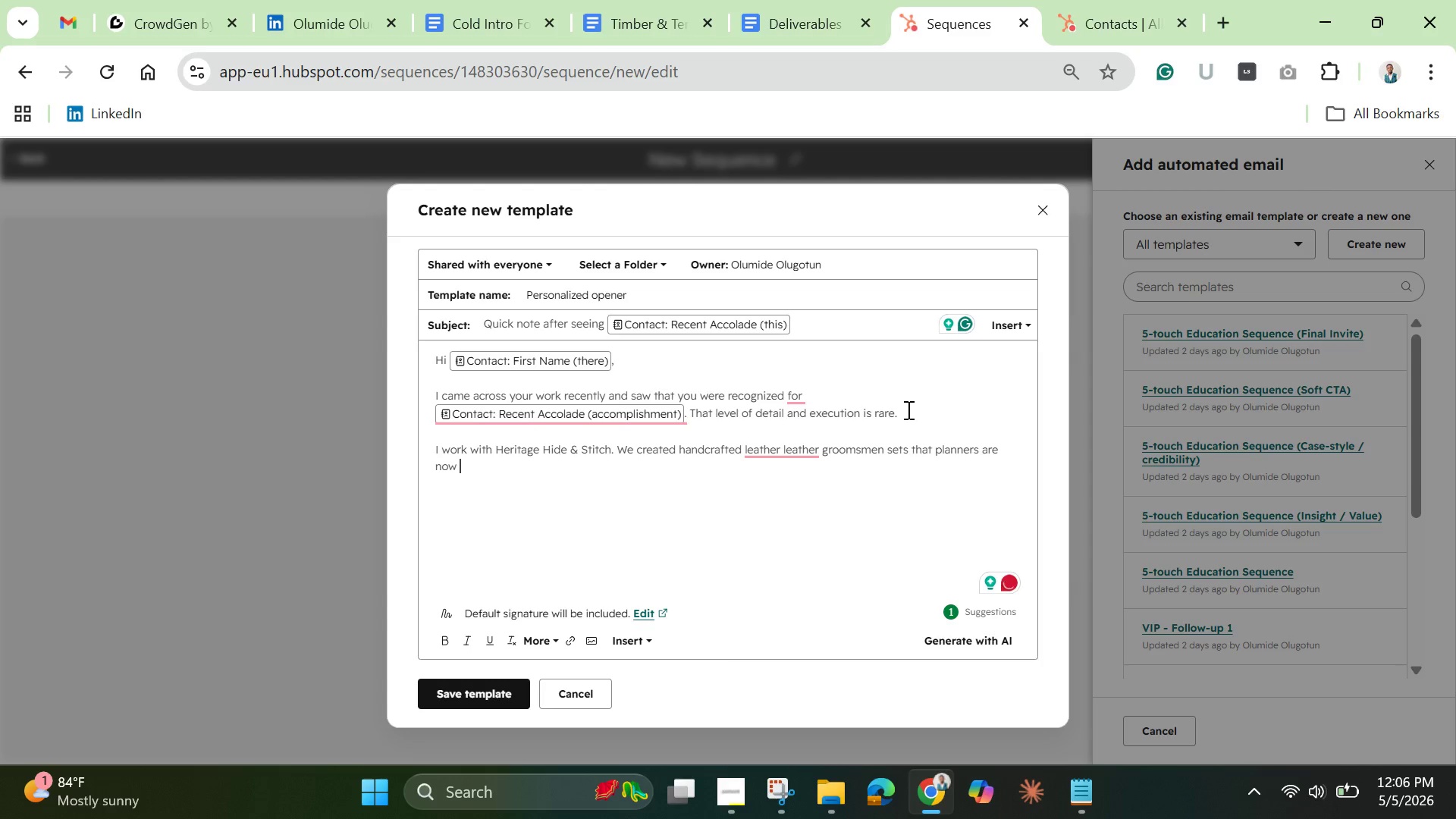 
wait(8.2)
 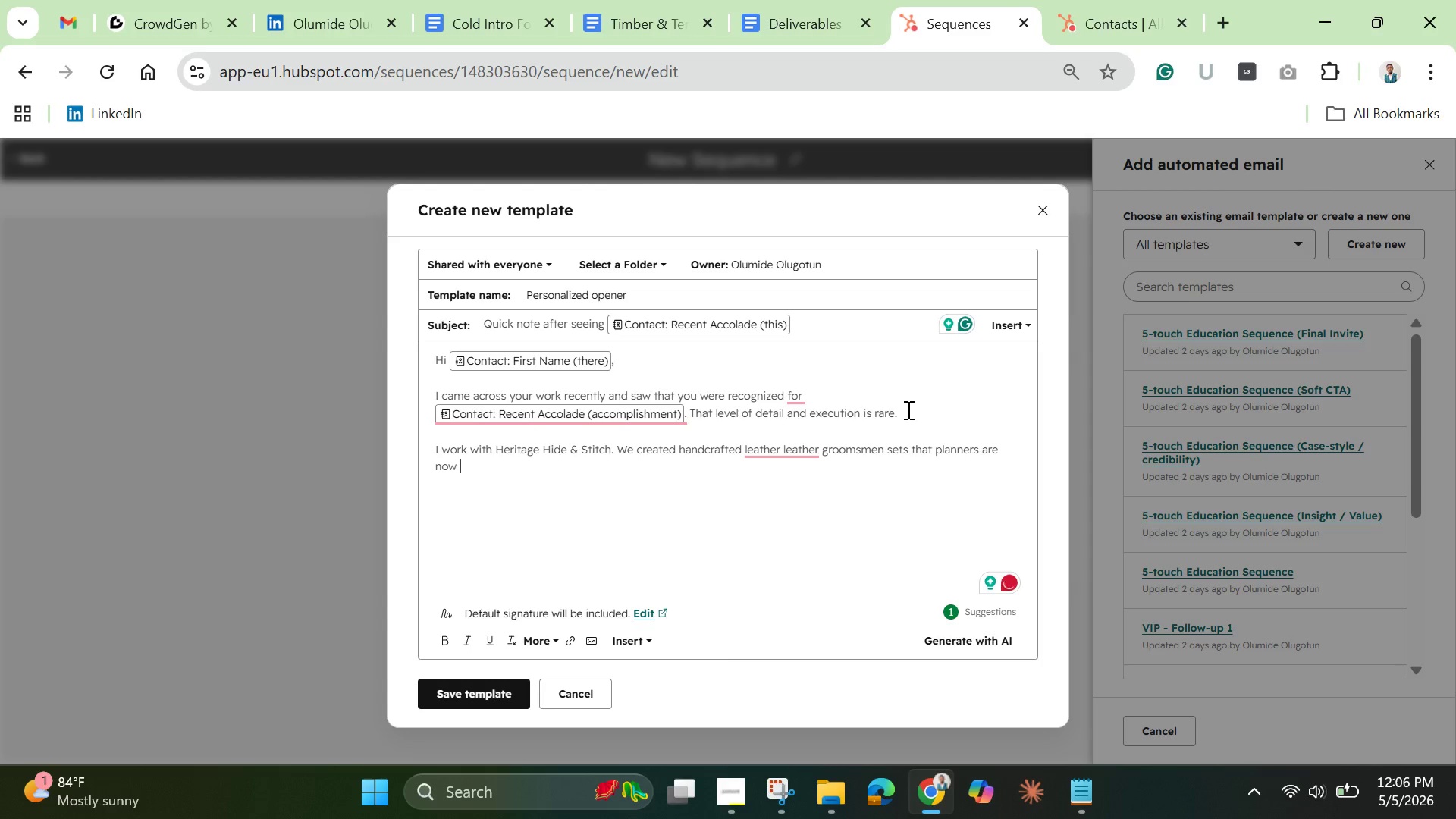 
type(including as part of their premium wedding experie)
key(Backspace)
type(nce )
key(Backspace)
type(. )
 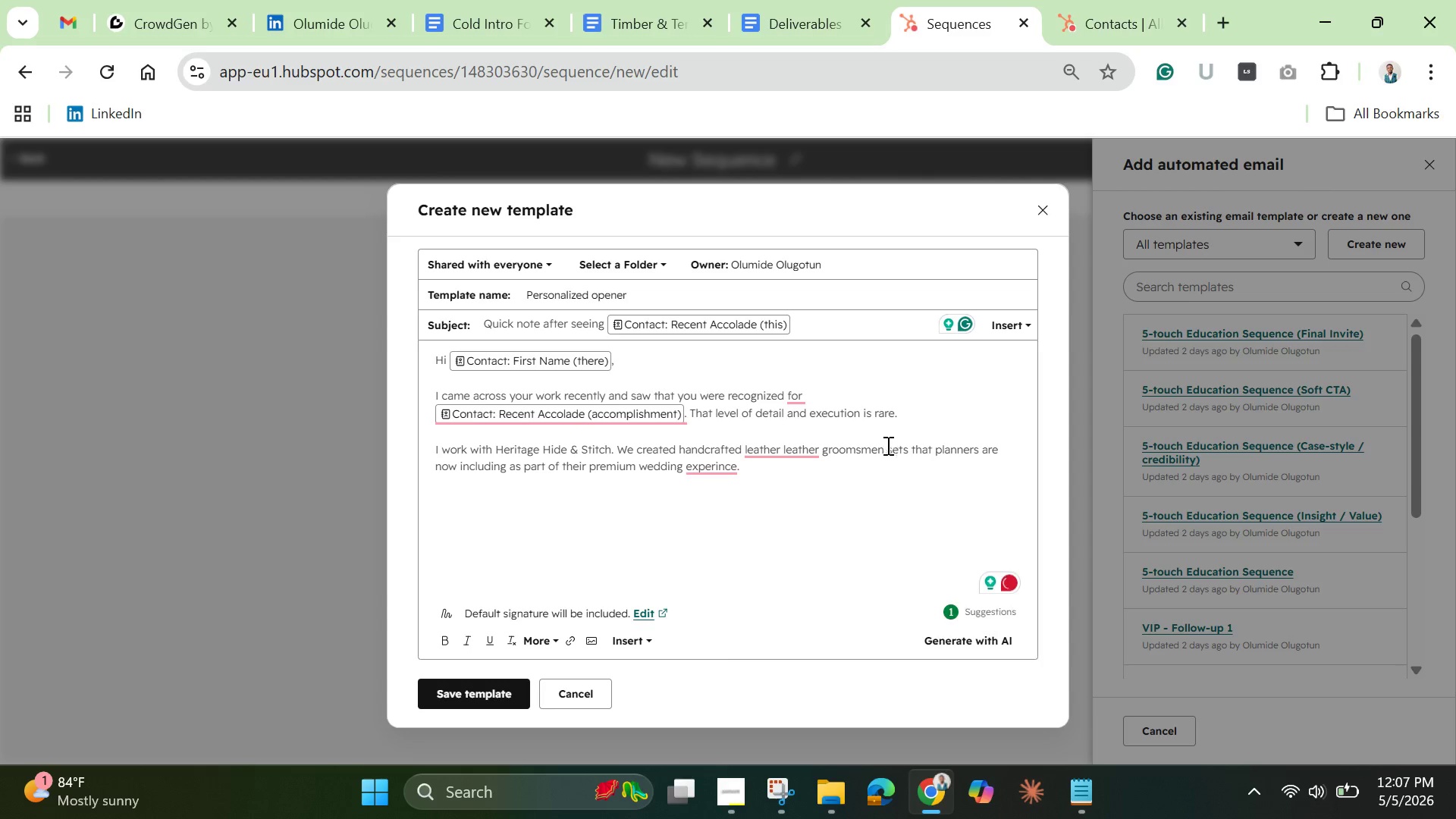 
left_click([777, 439])
 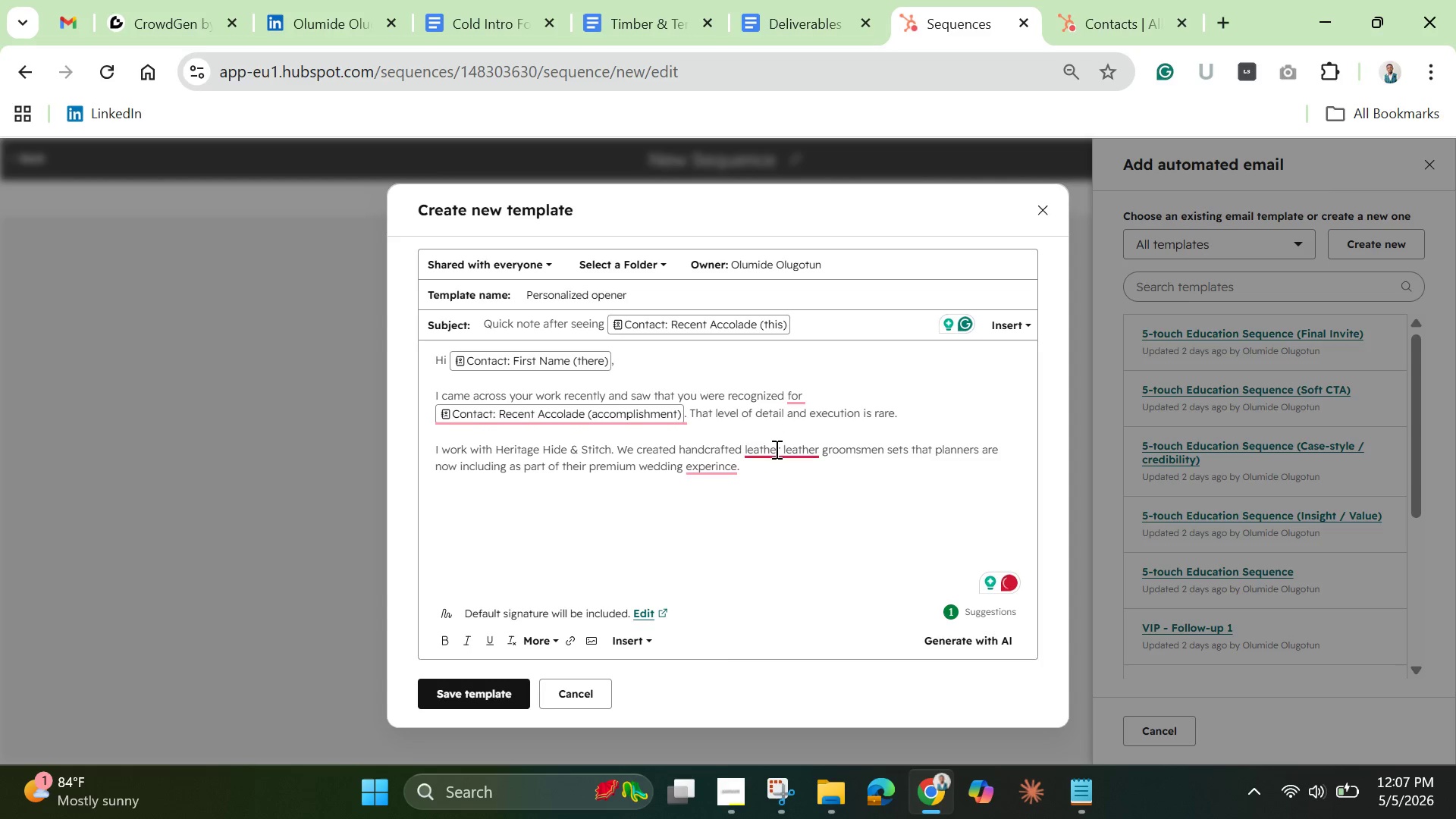 
left_click([775, 449])
 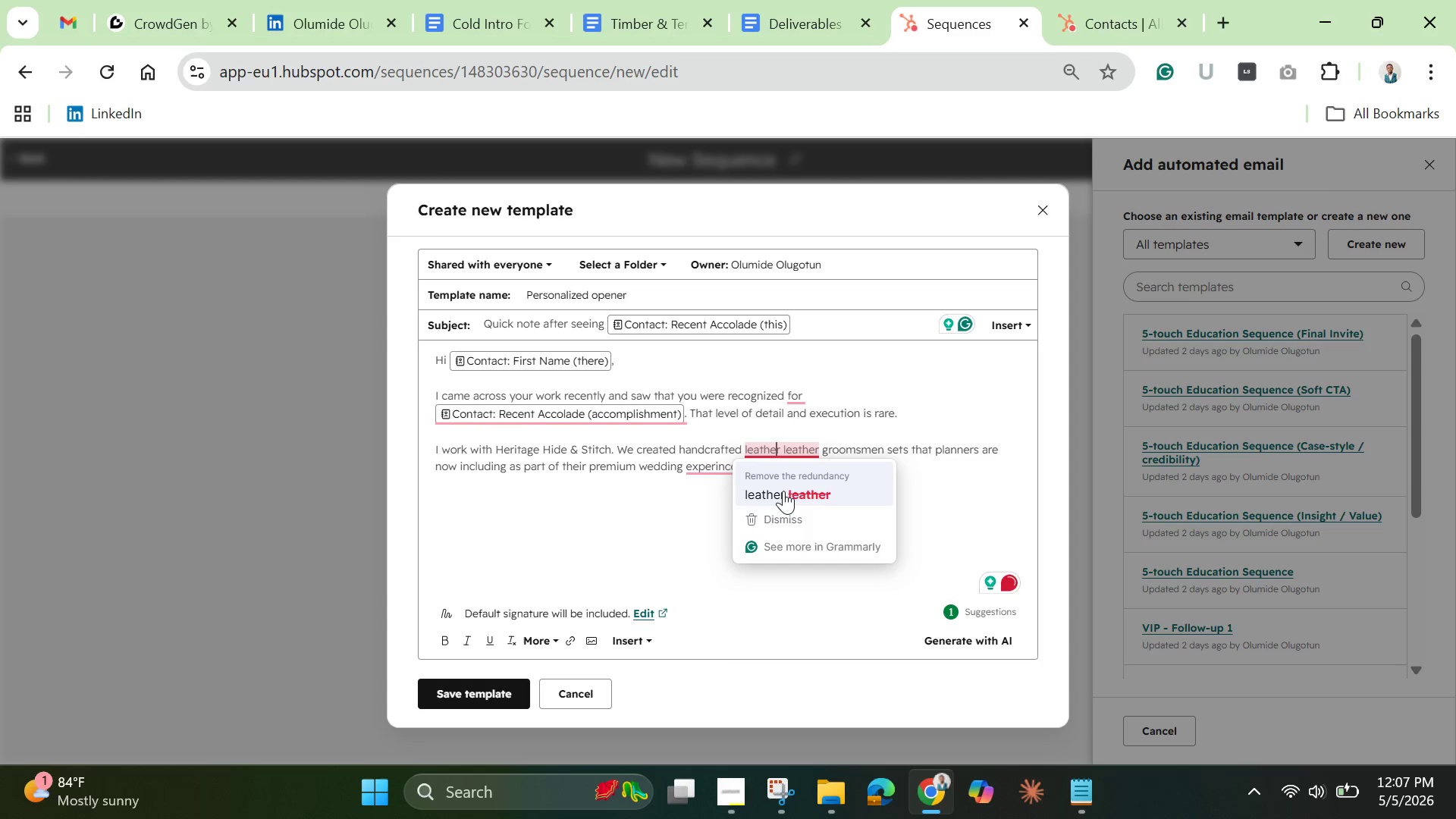 
left_click([783, 491])
 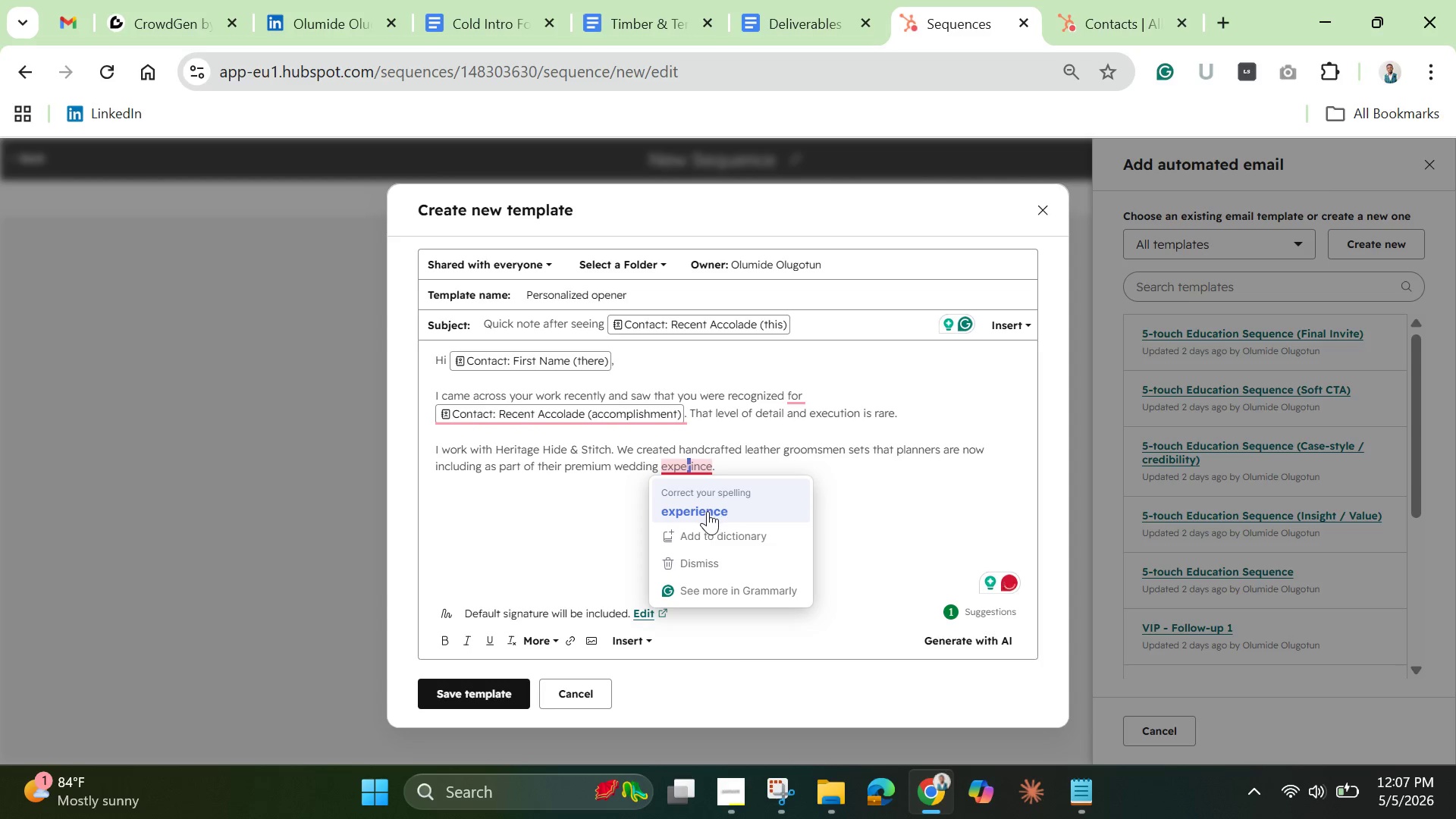 
left_click([701, 508])
 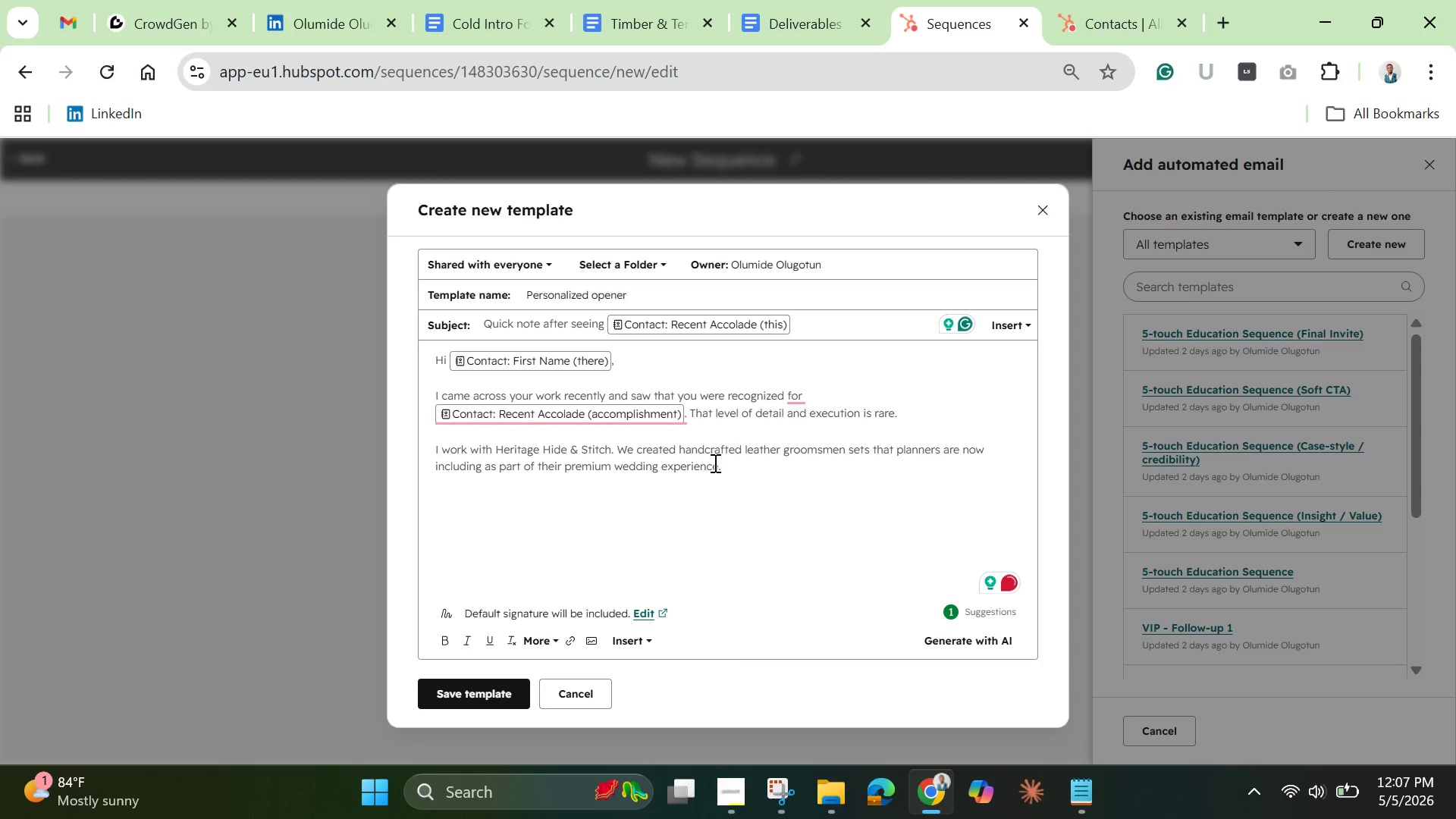 
key(Backspace)
 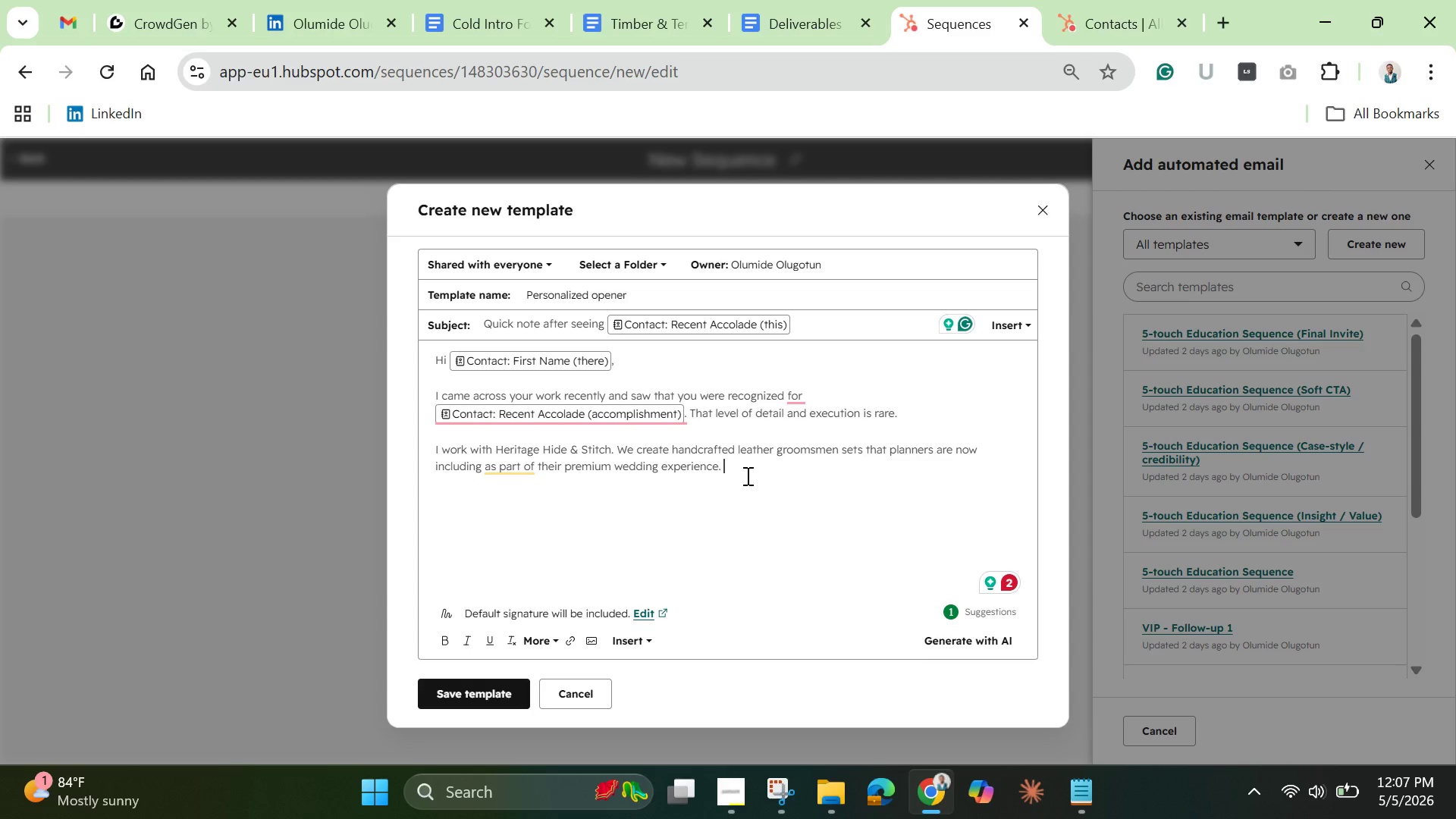 
wait(21.86)
 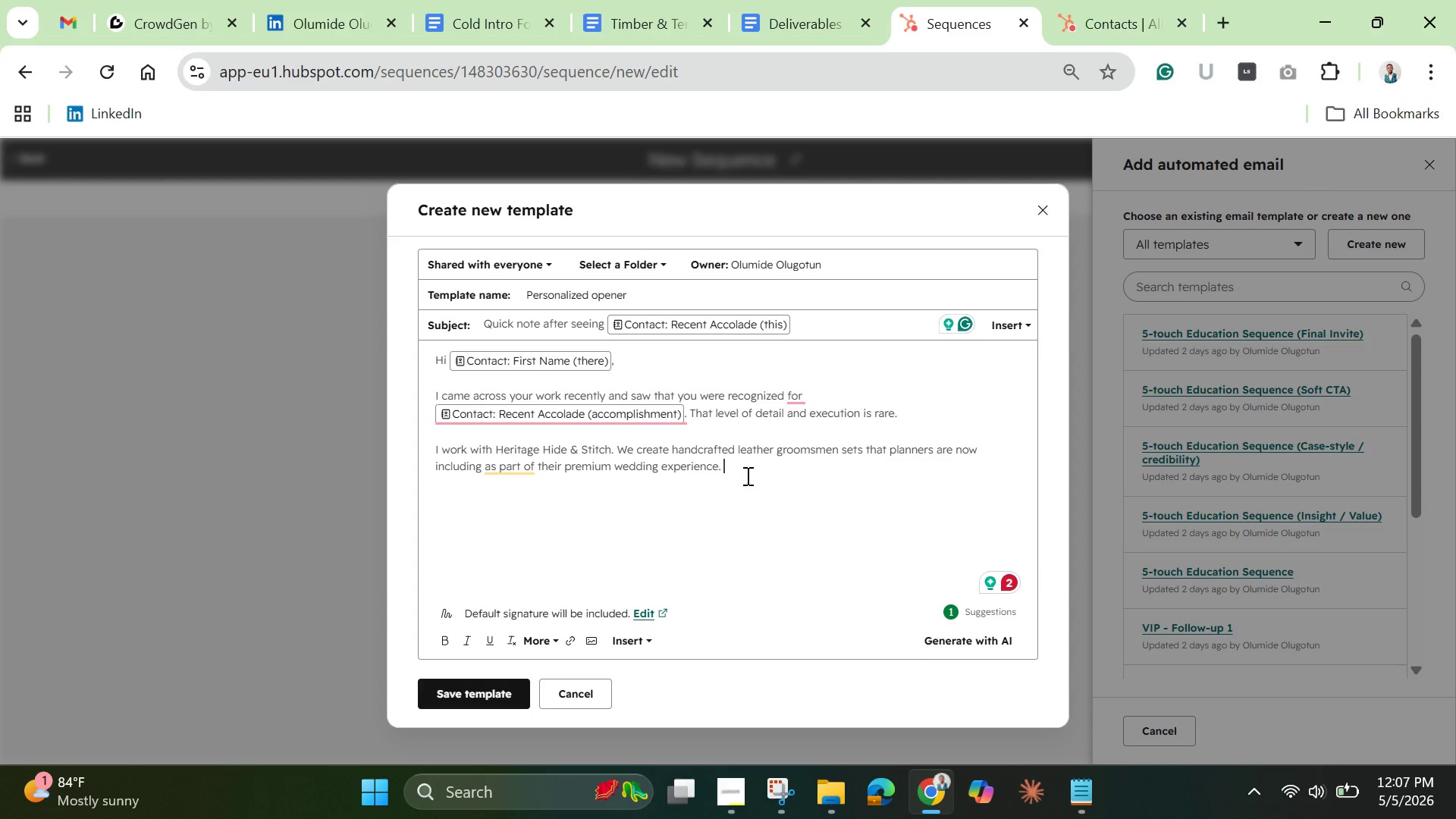 
key(Enter)
 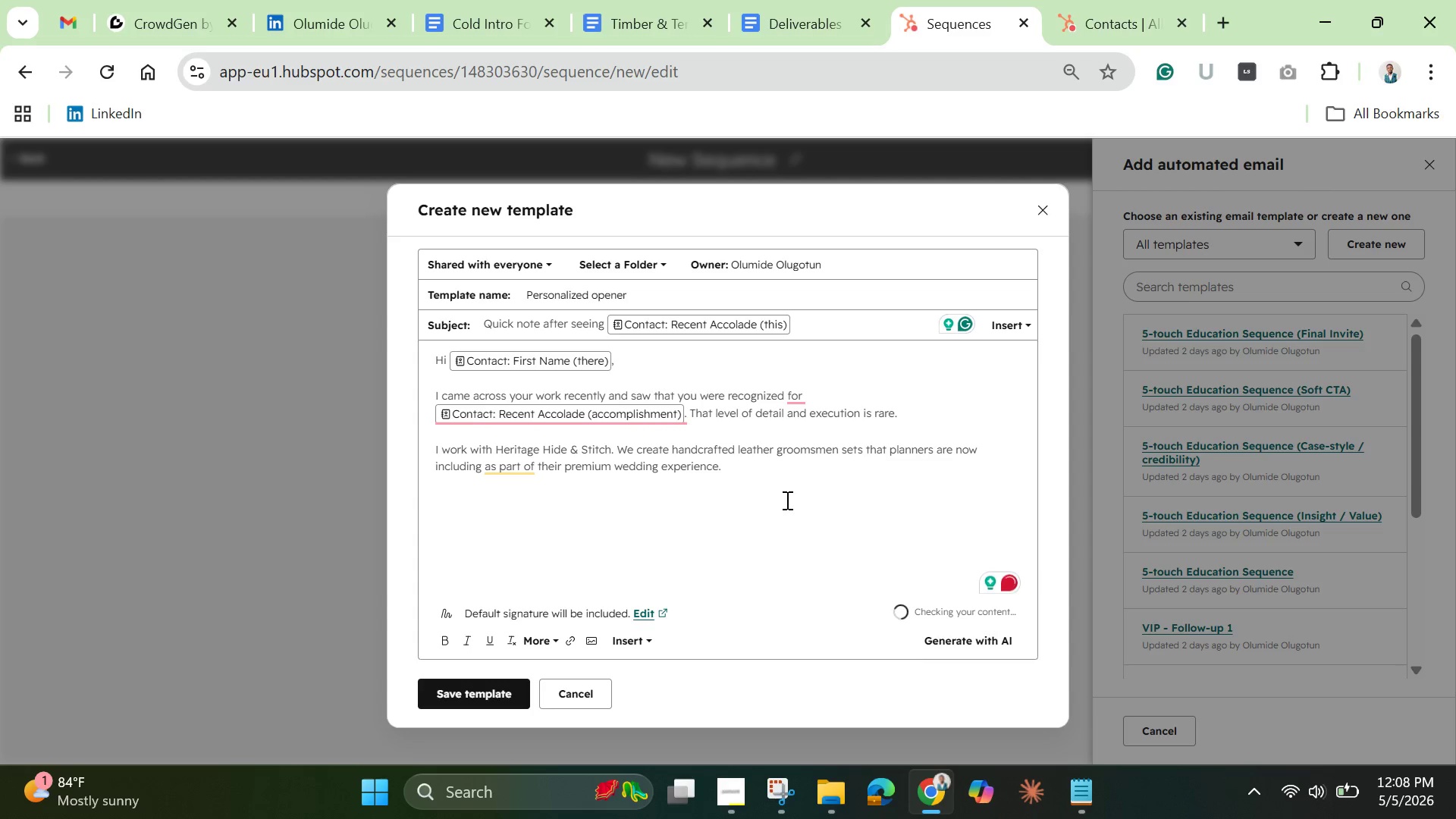 
key(Enter)
 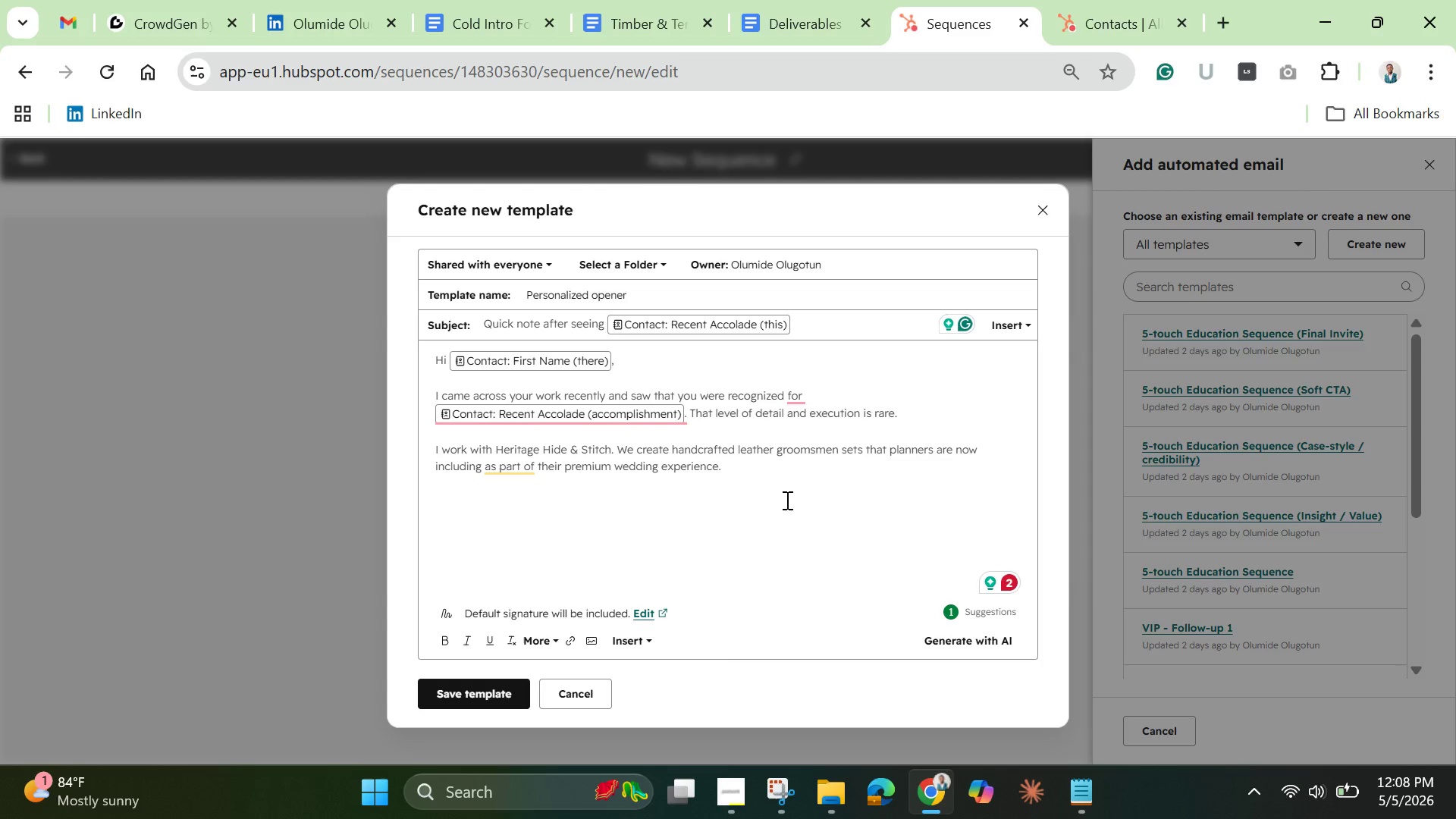 
wait(14.14)
 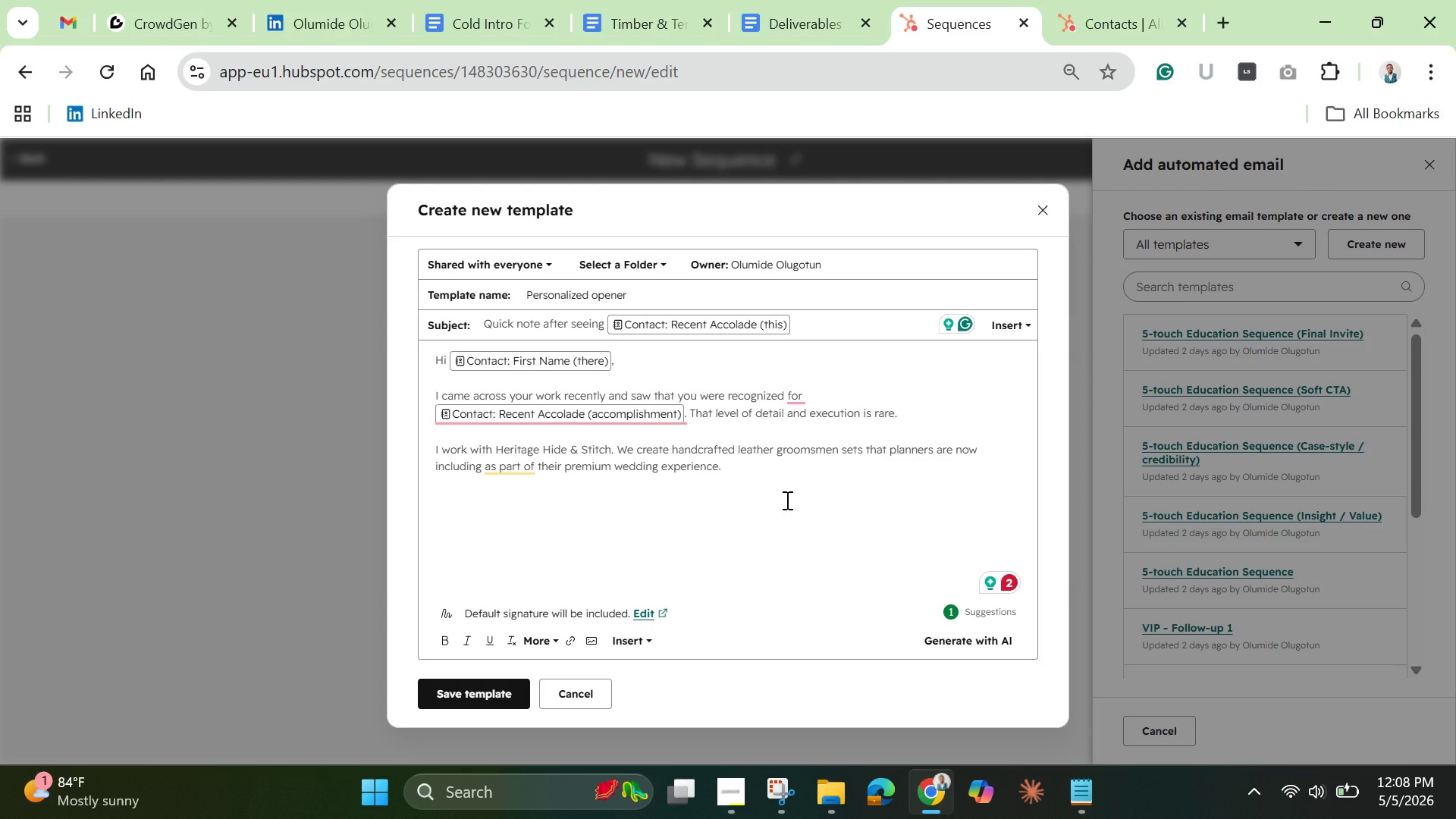 
type(Given your focus on )
 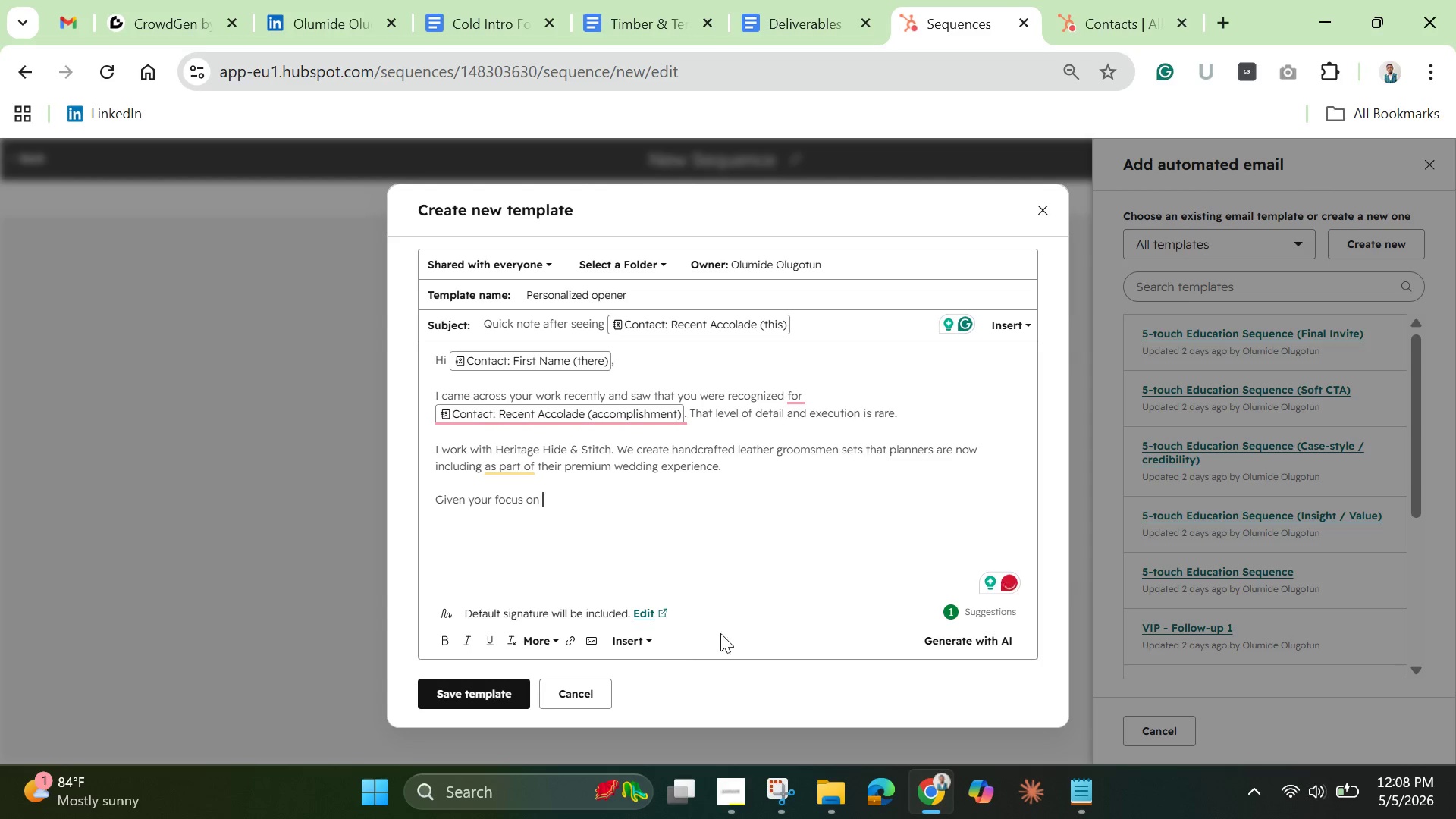 
left_click([632, 636])
 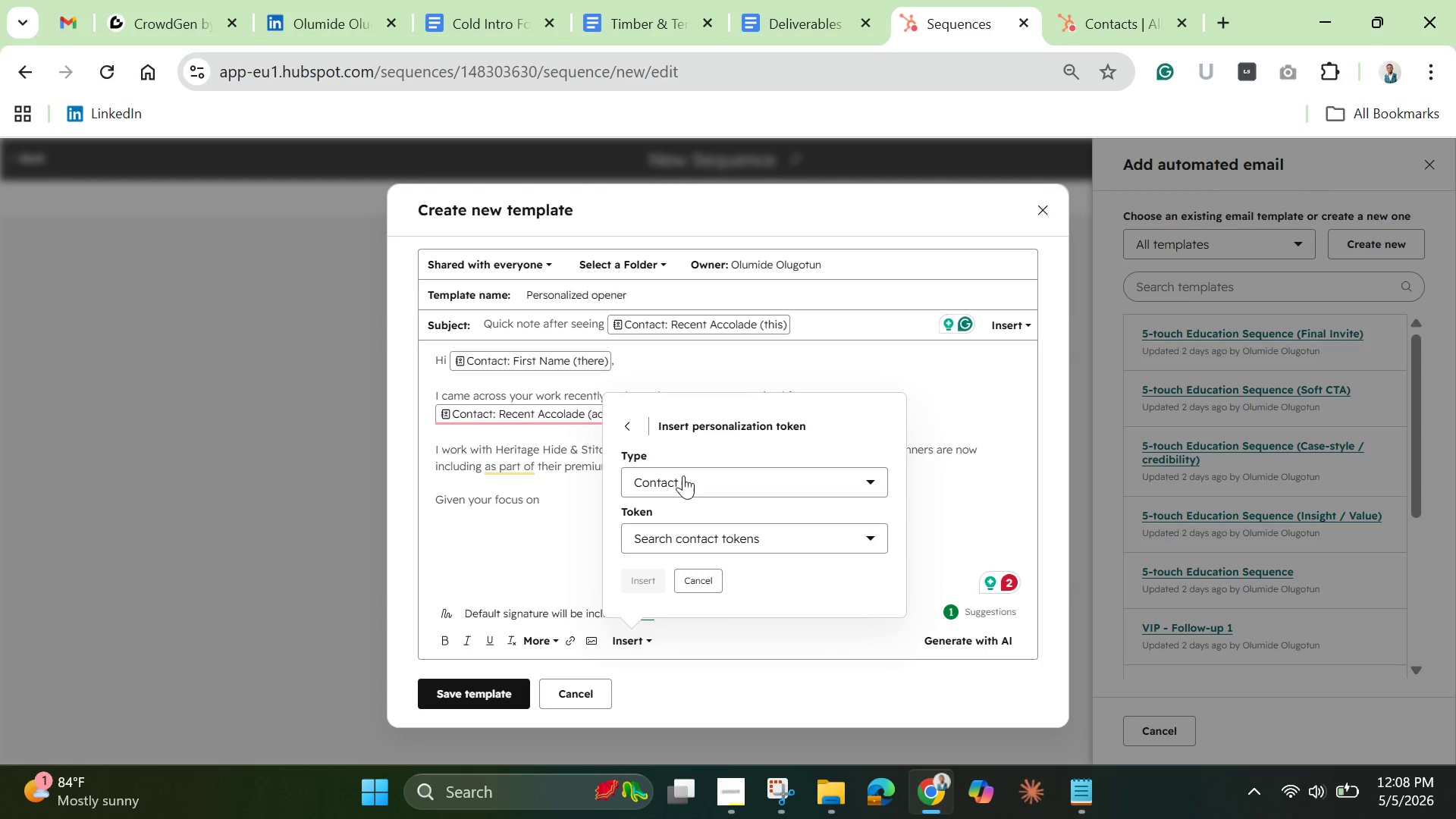 
left_click([707, 547])
 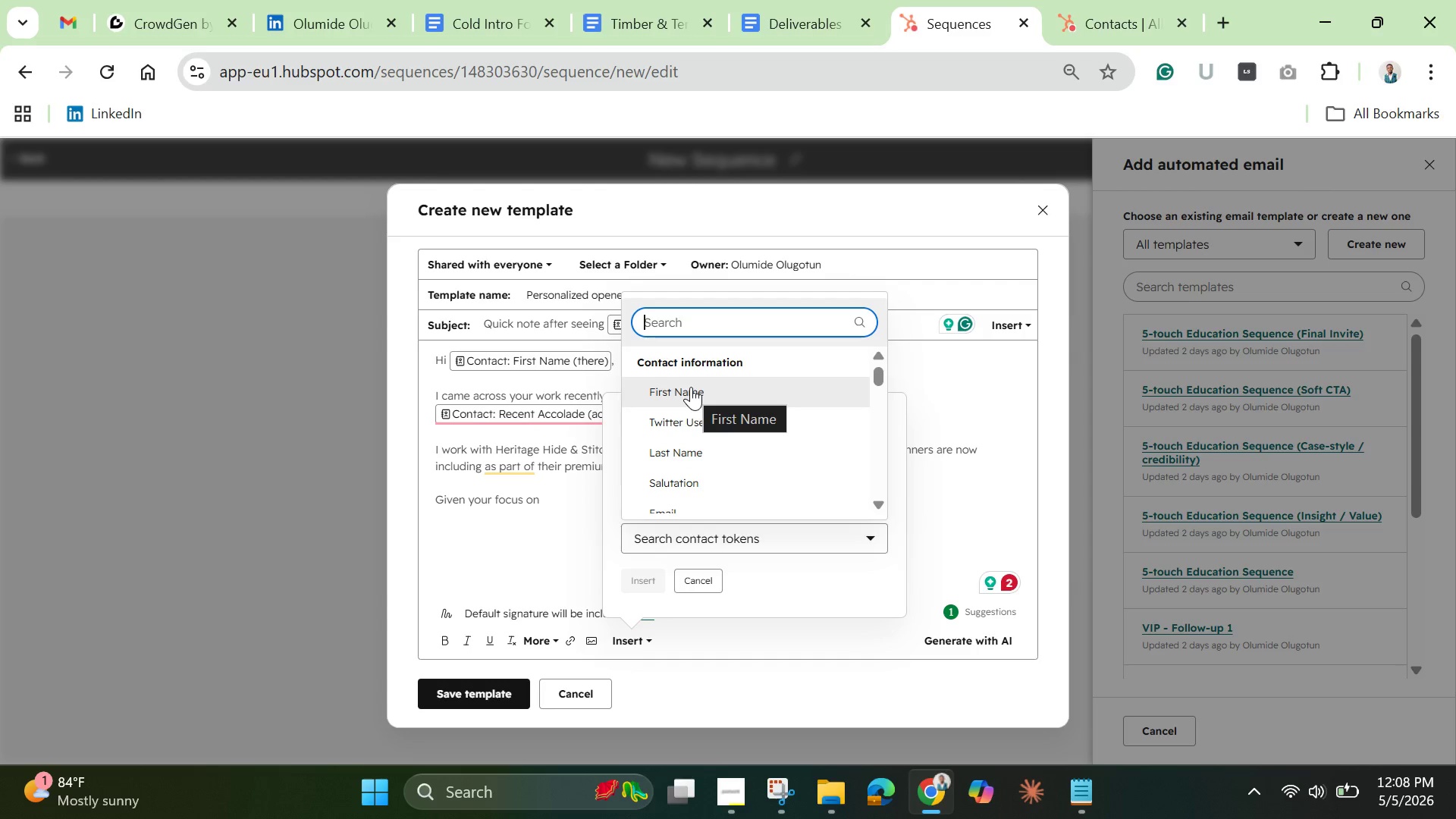 
type(plannetr)
key(Backspace)
key(Backspace)
 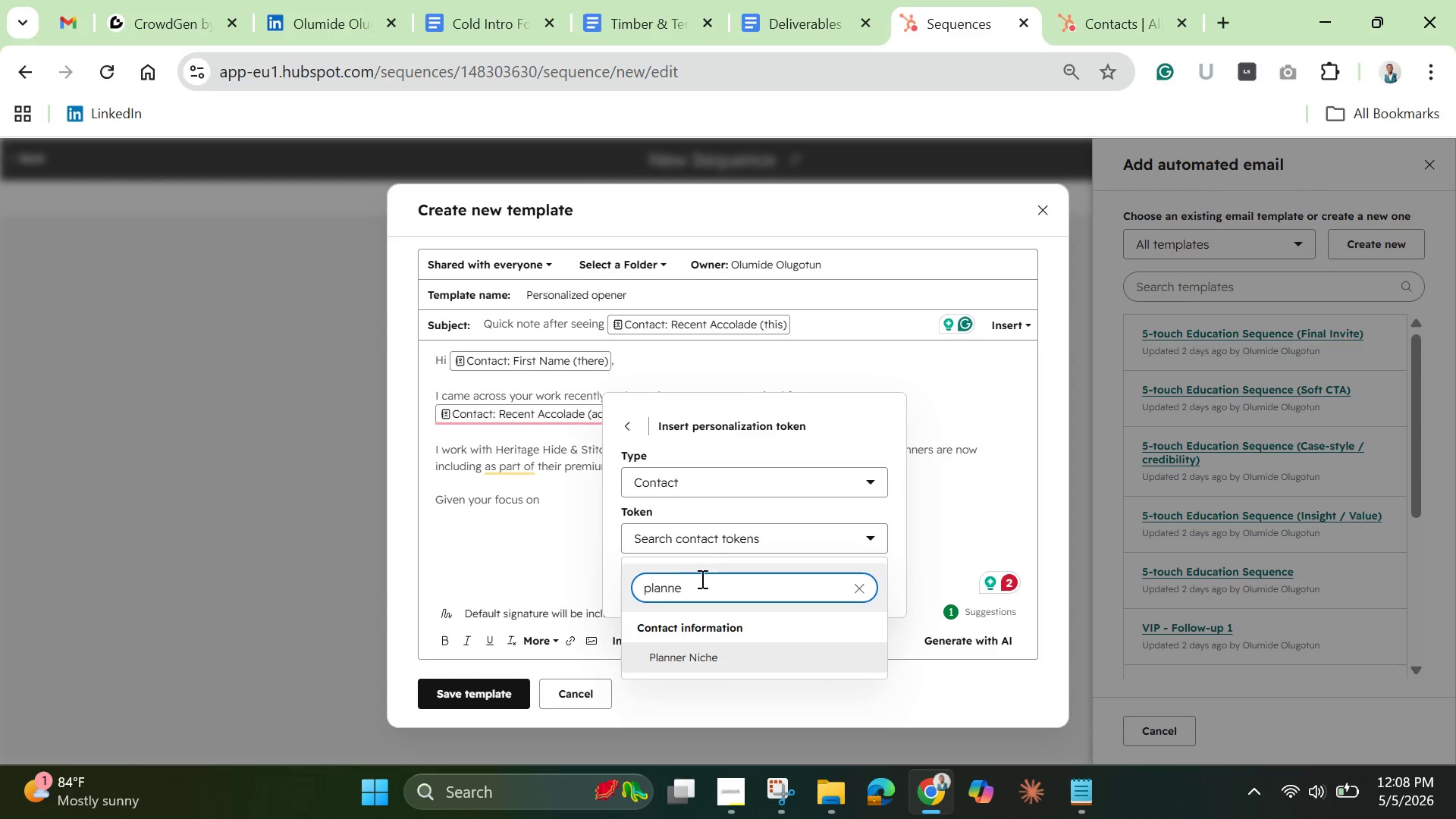 
left_click([695, 655])
 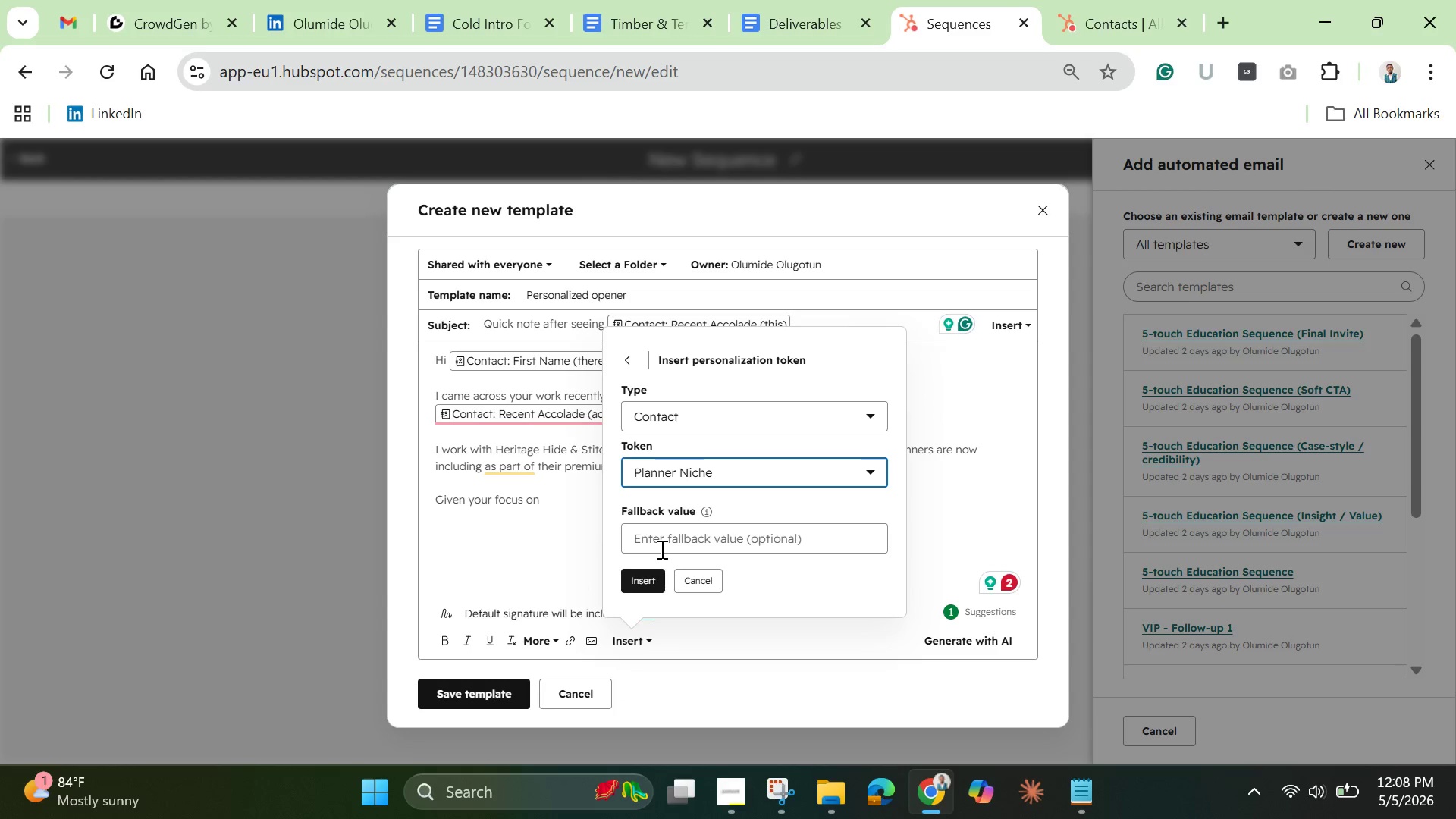 
left_click([664, 535])
 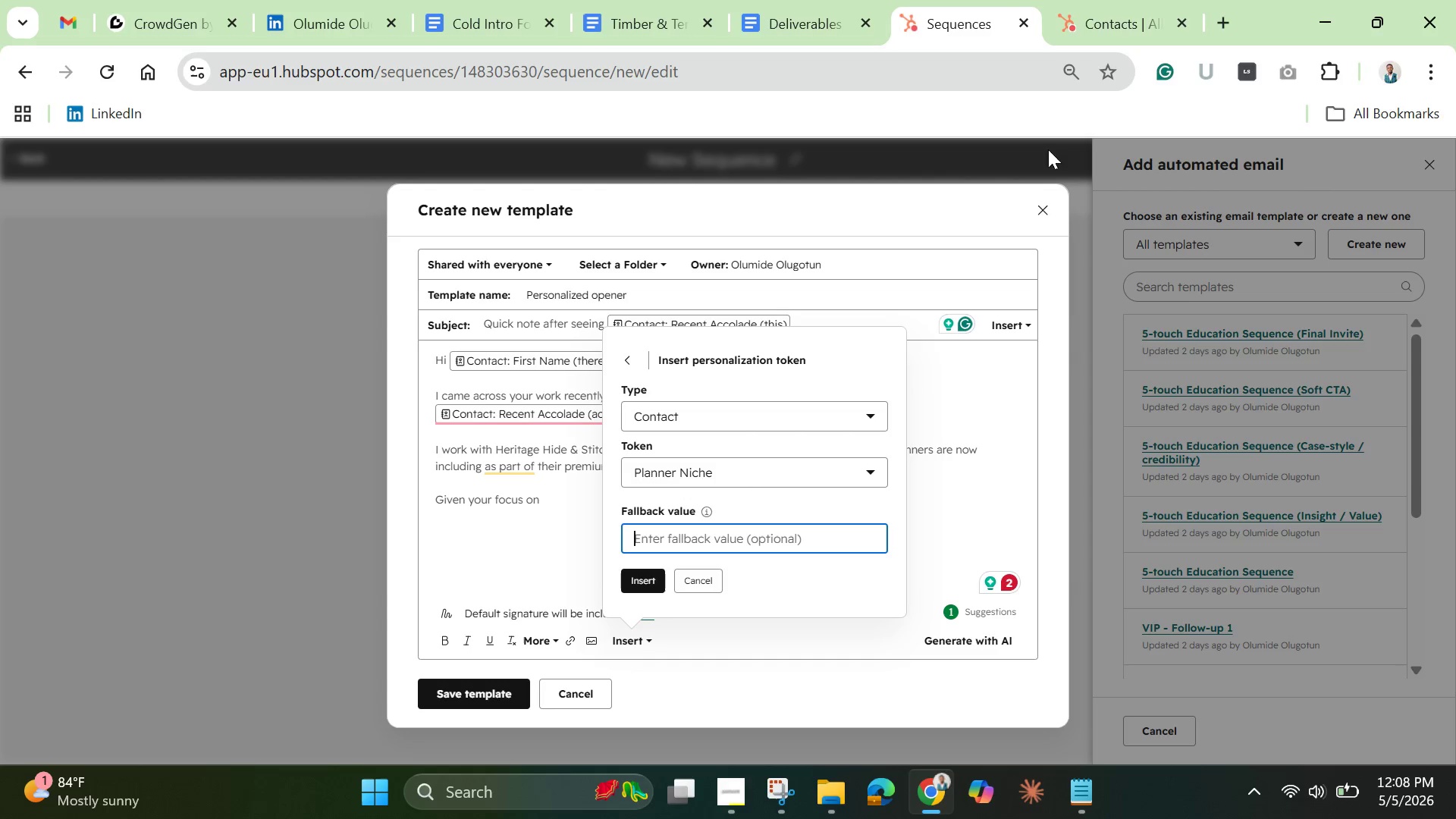 
left_click([1113, 0])
 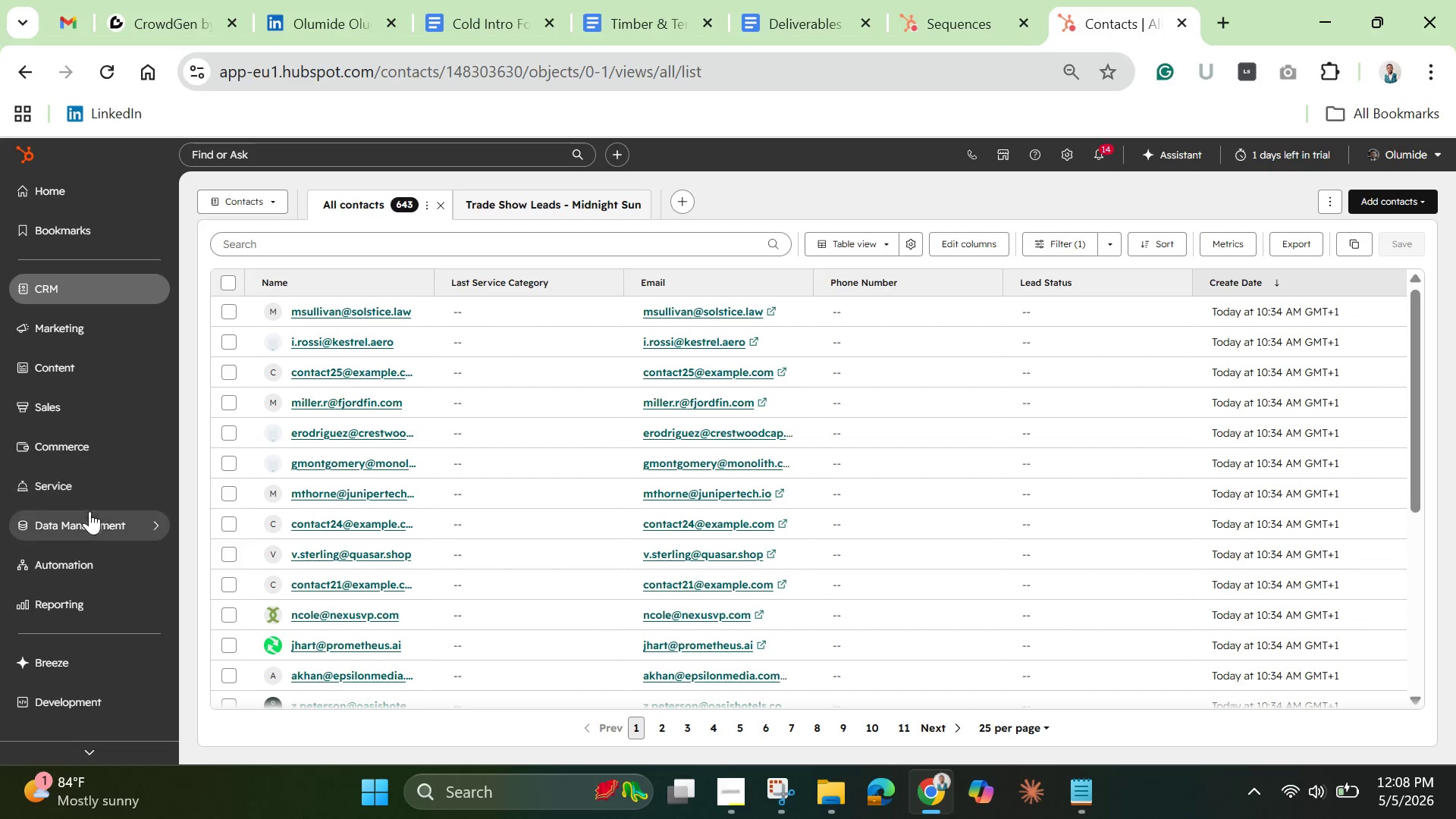 
wait(7.77)
 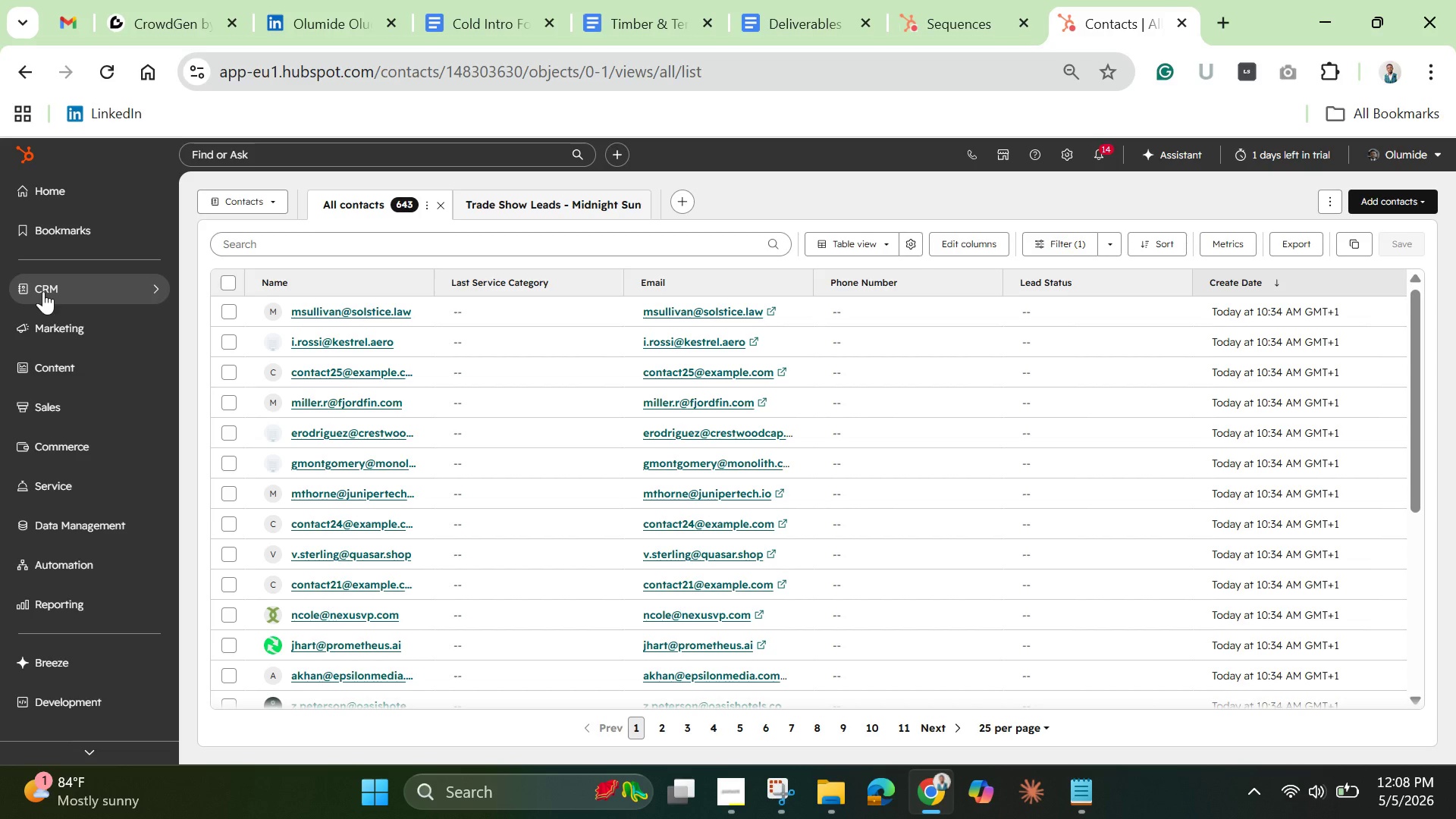 
left_click([1067, 155])
 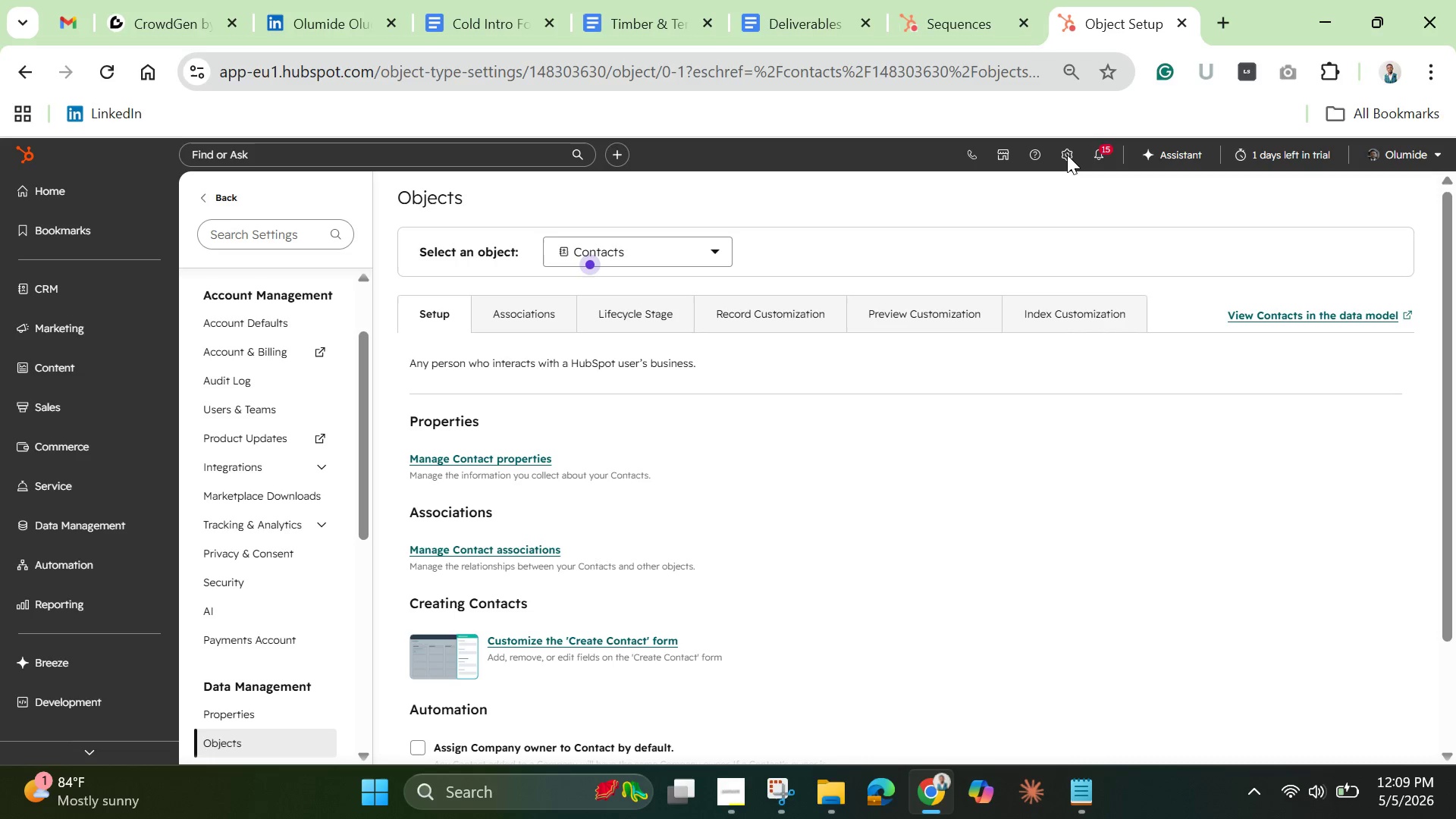 
wait(17.77)
 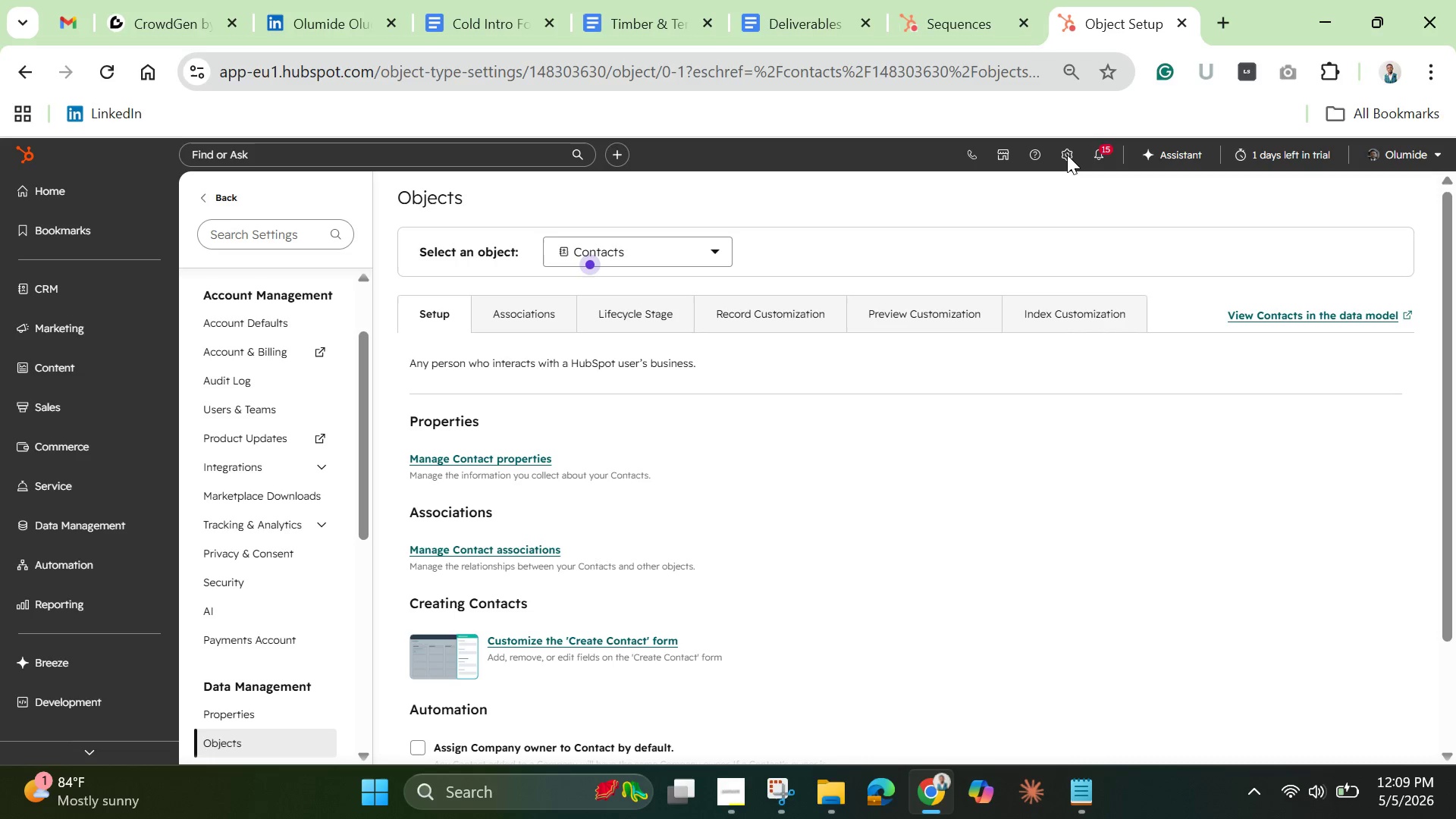 
left_click([218, 717])
 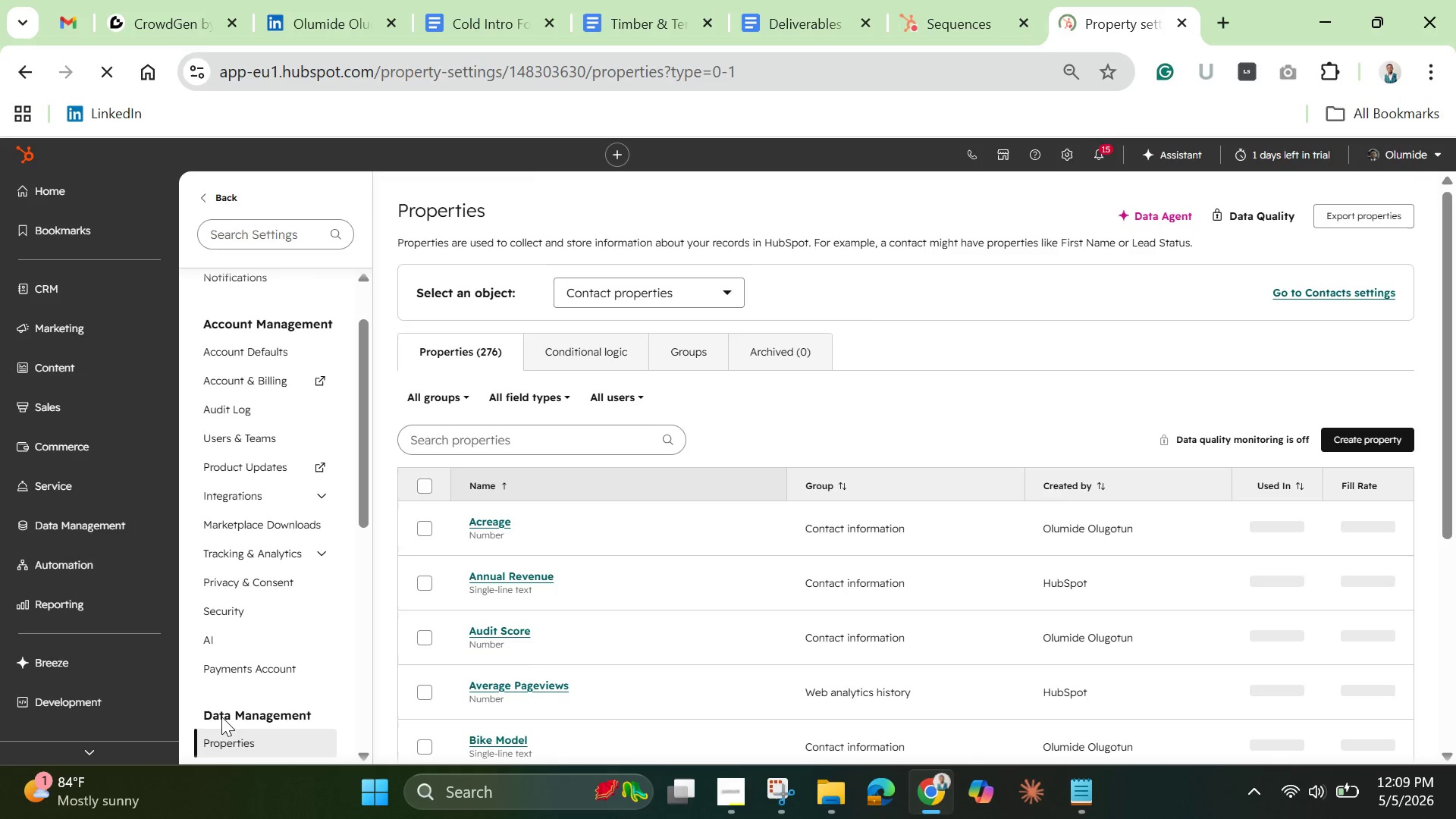 
wait(8.58)
 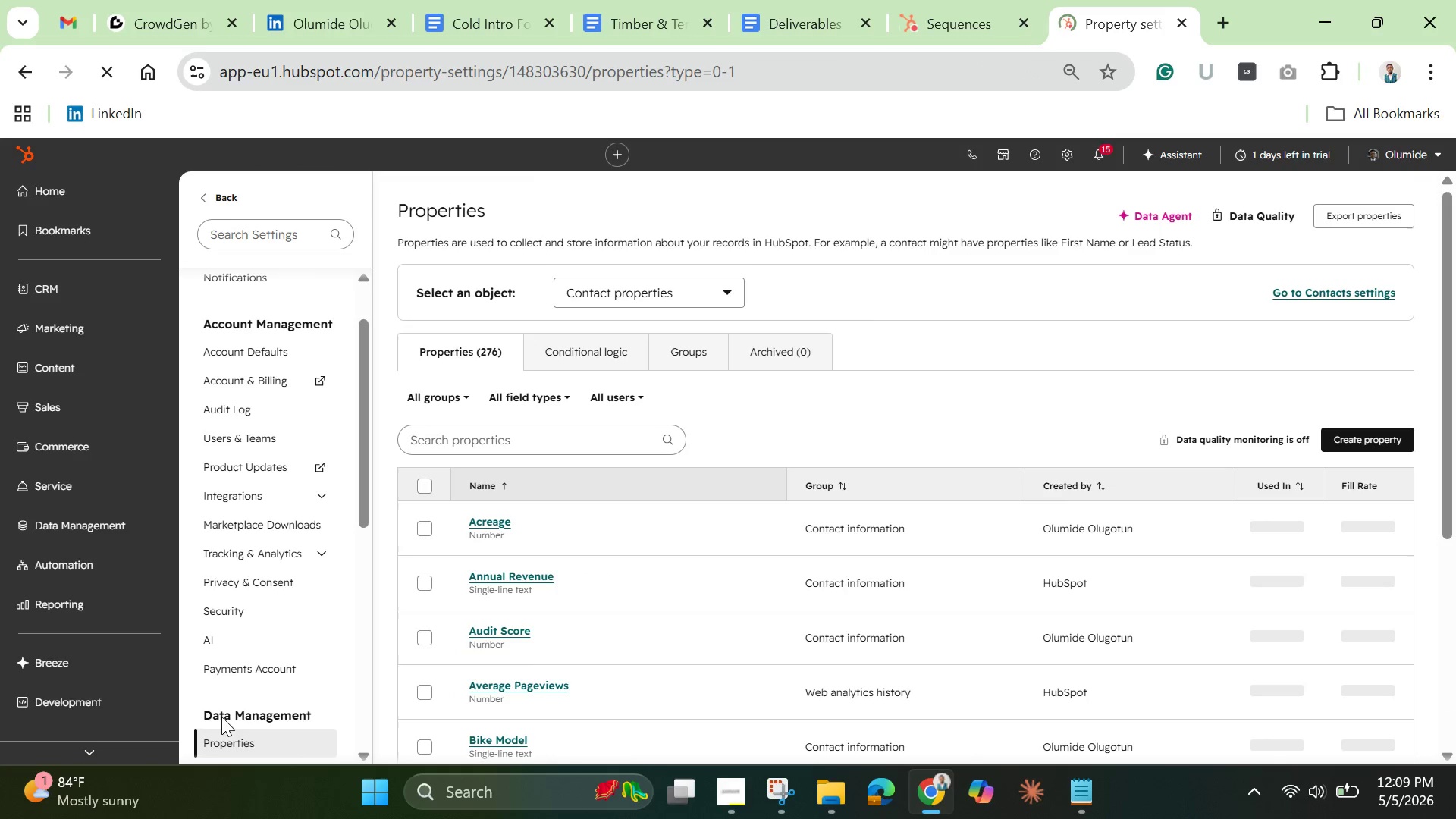 
left_click([557, 440])
 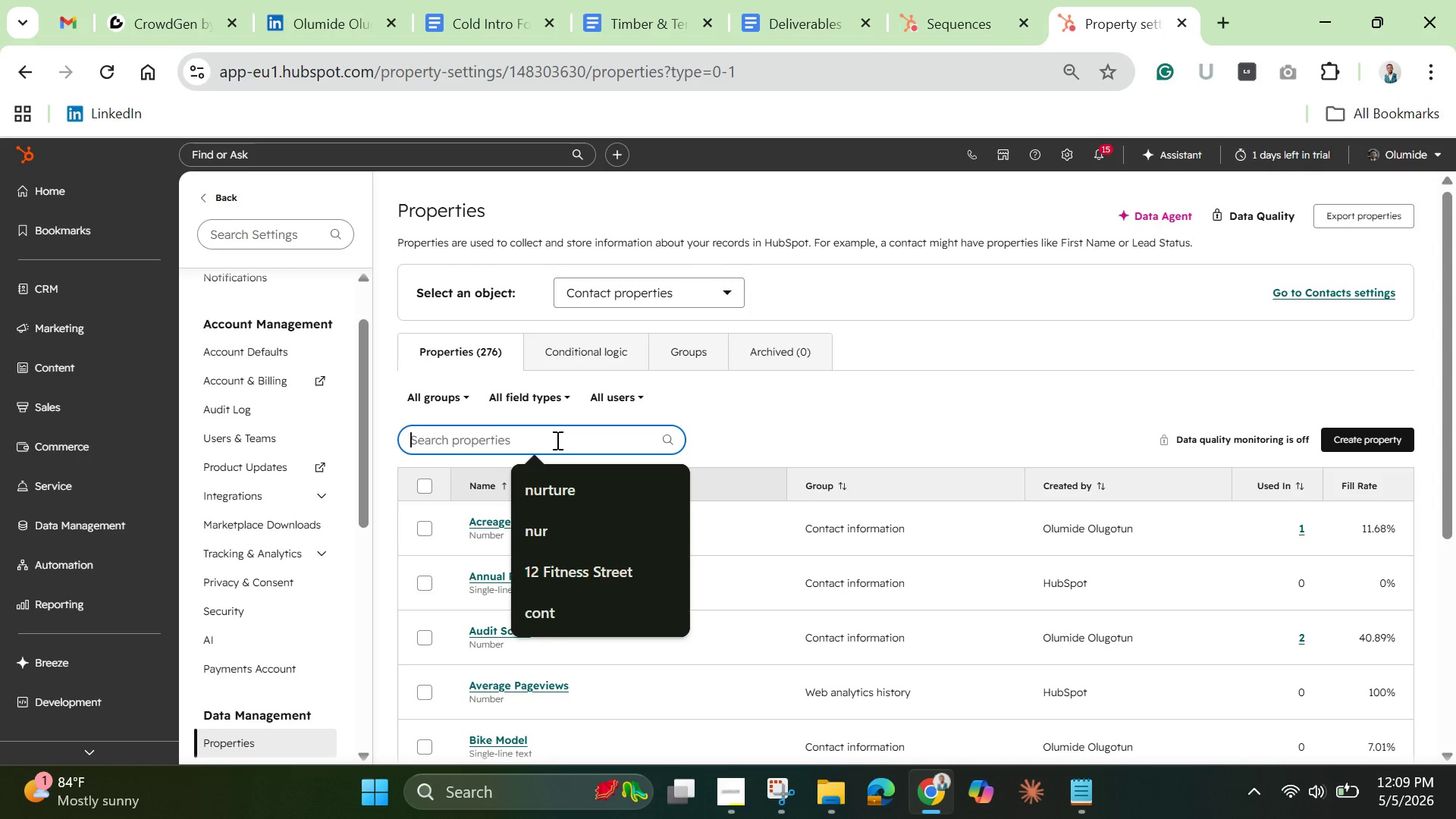 
type(pla)
 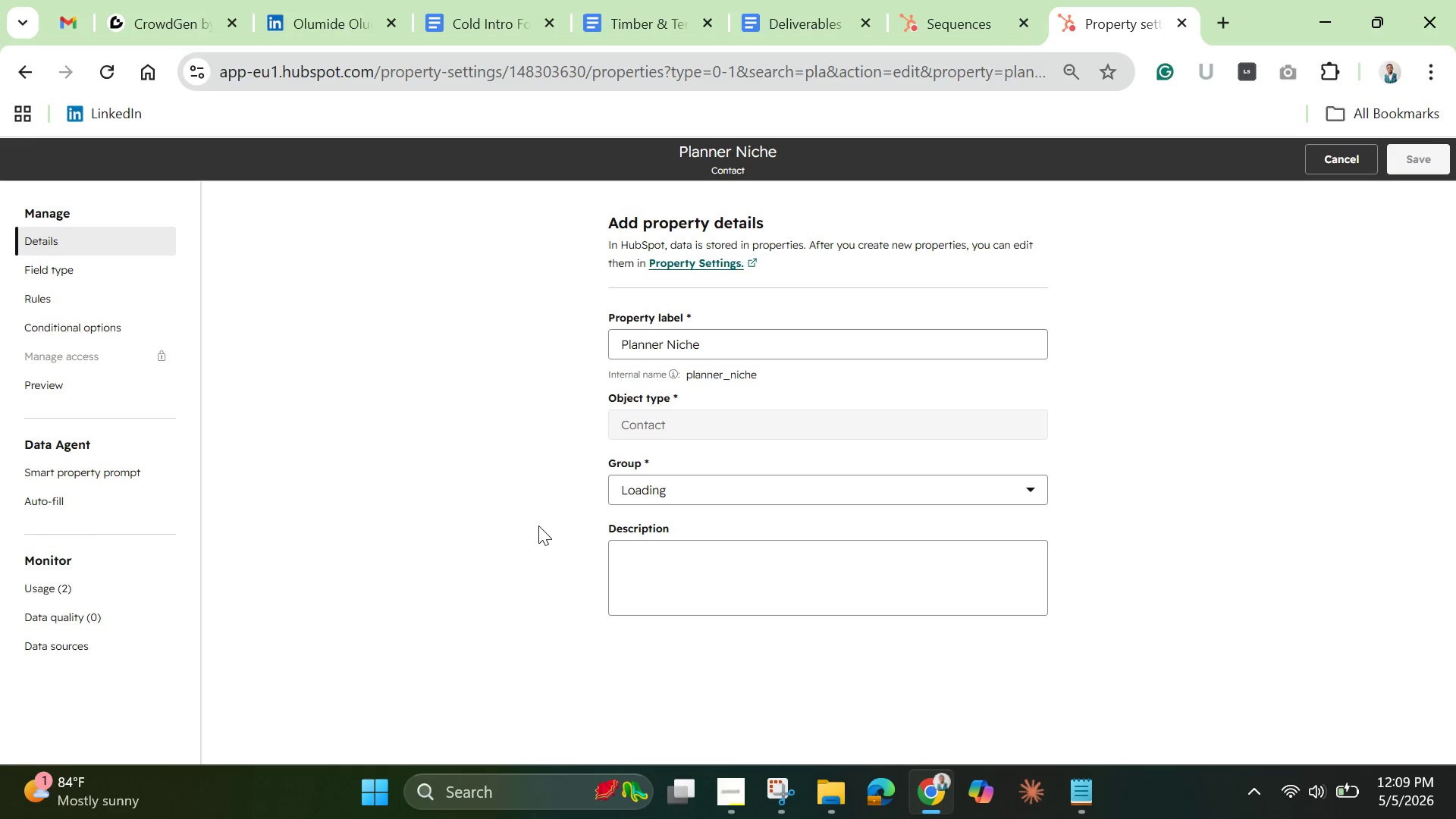 
wait(7.64)
 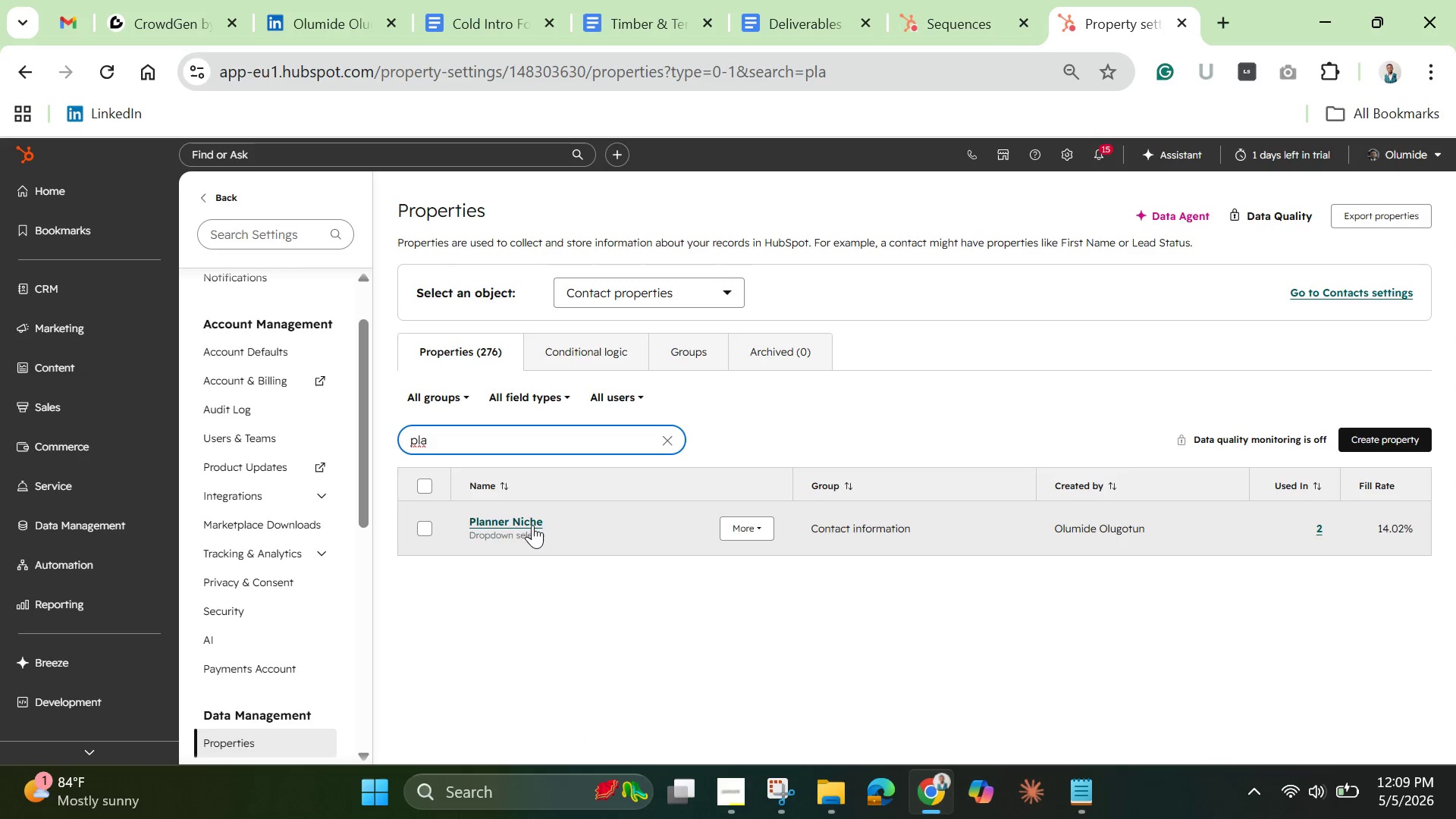 
left_click([77, 276])
 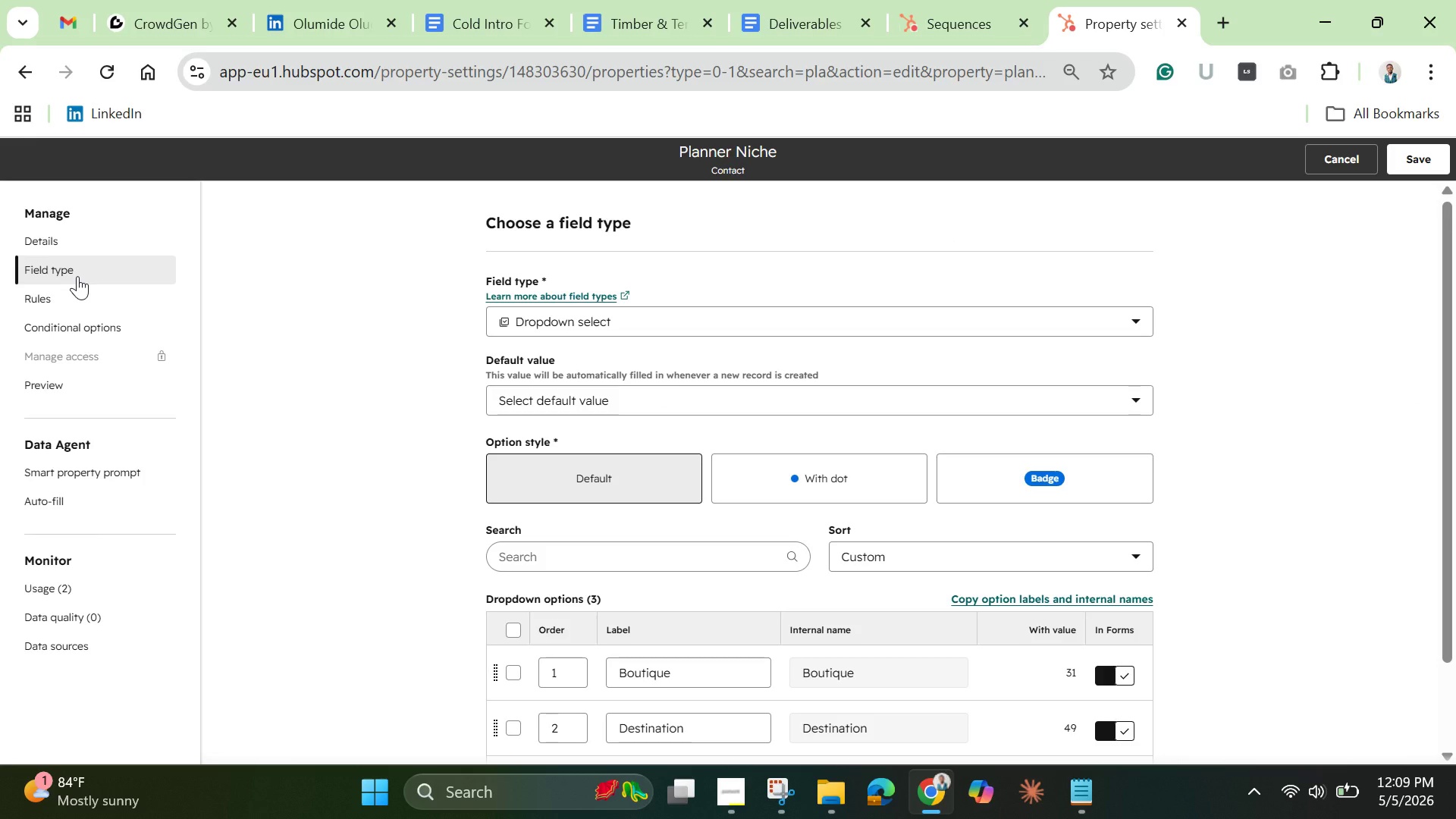 
wait(13.09)
 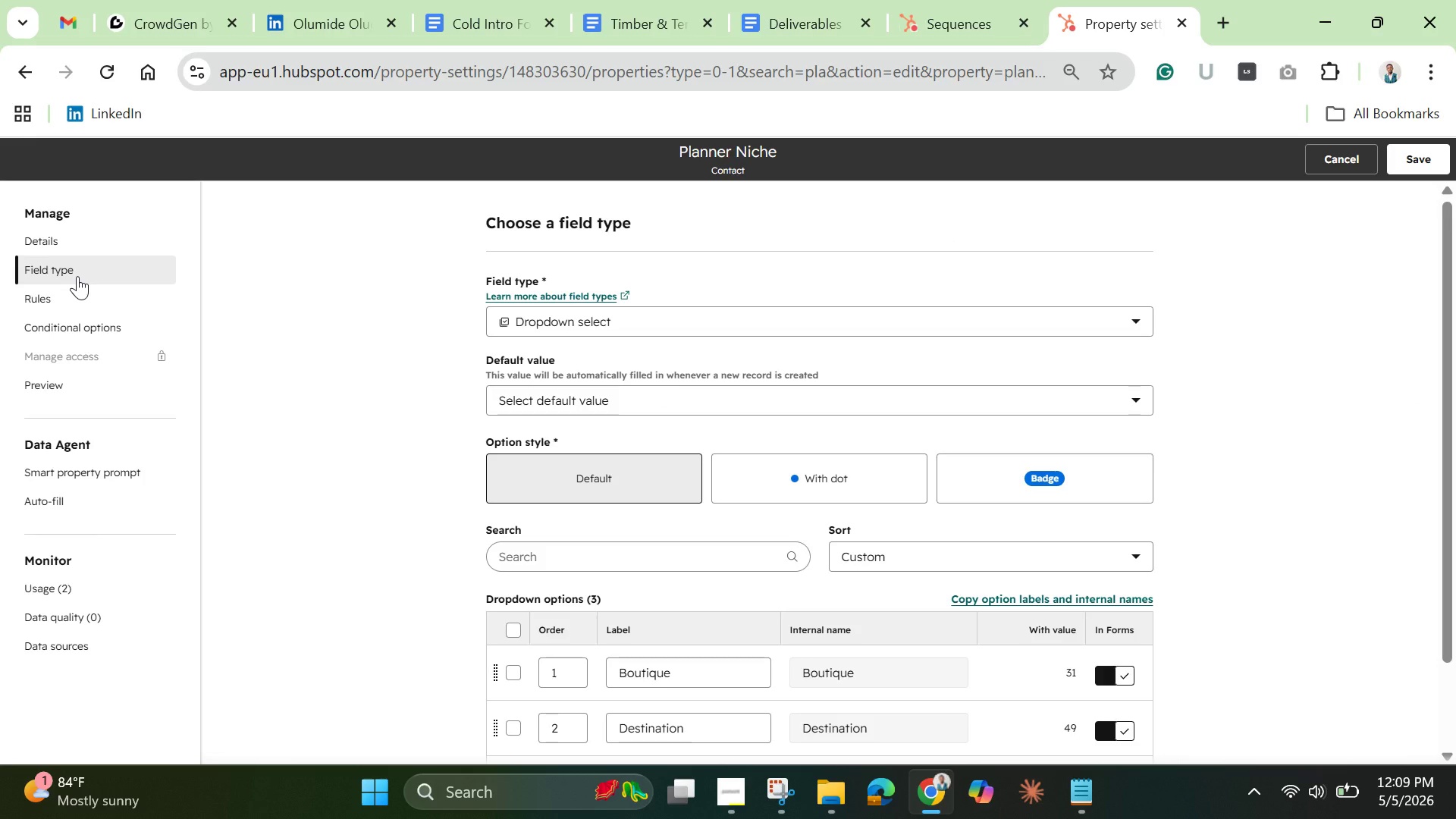 
left_click([643, 671])
 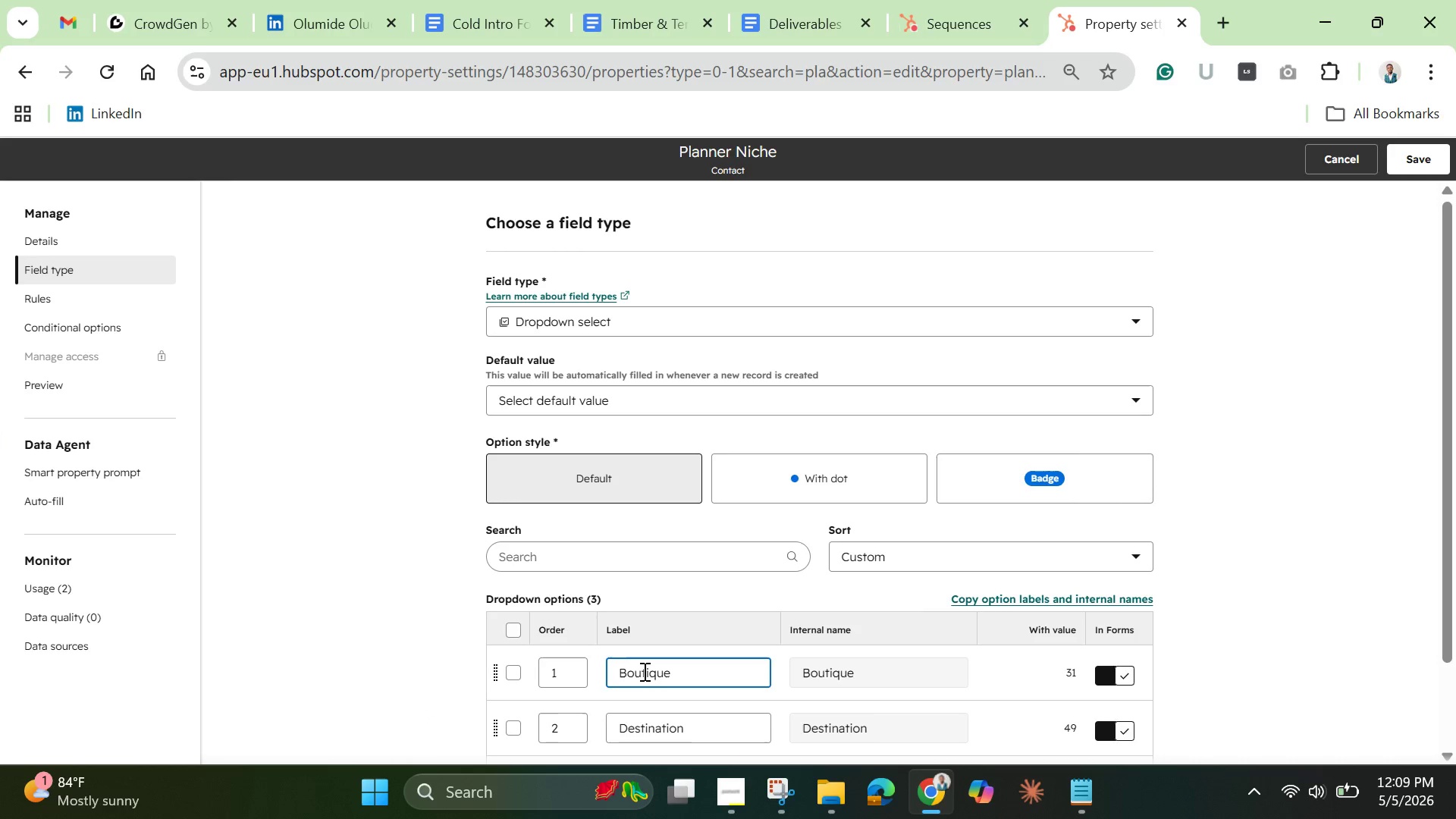 
key(Control+A)
 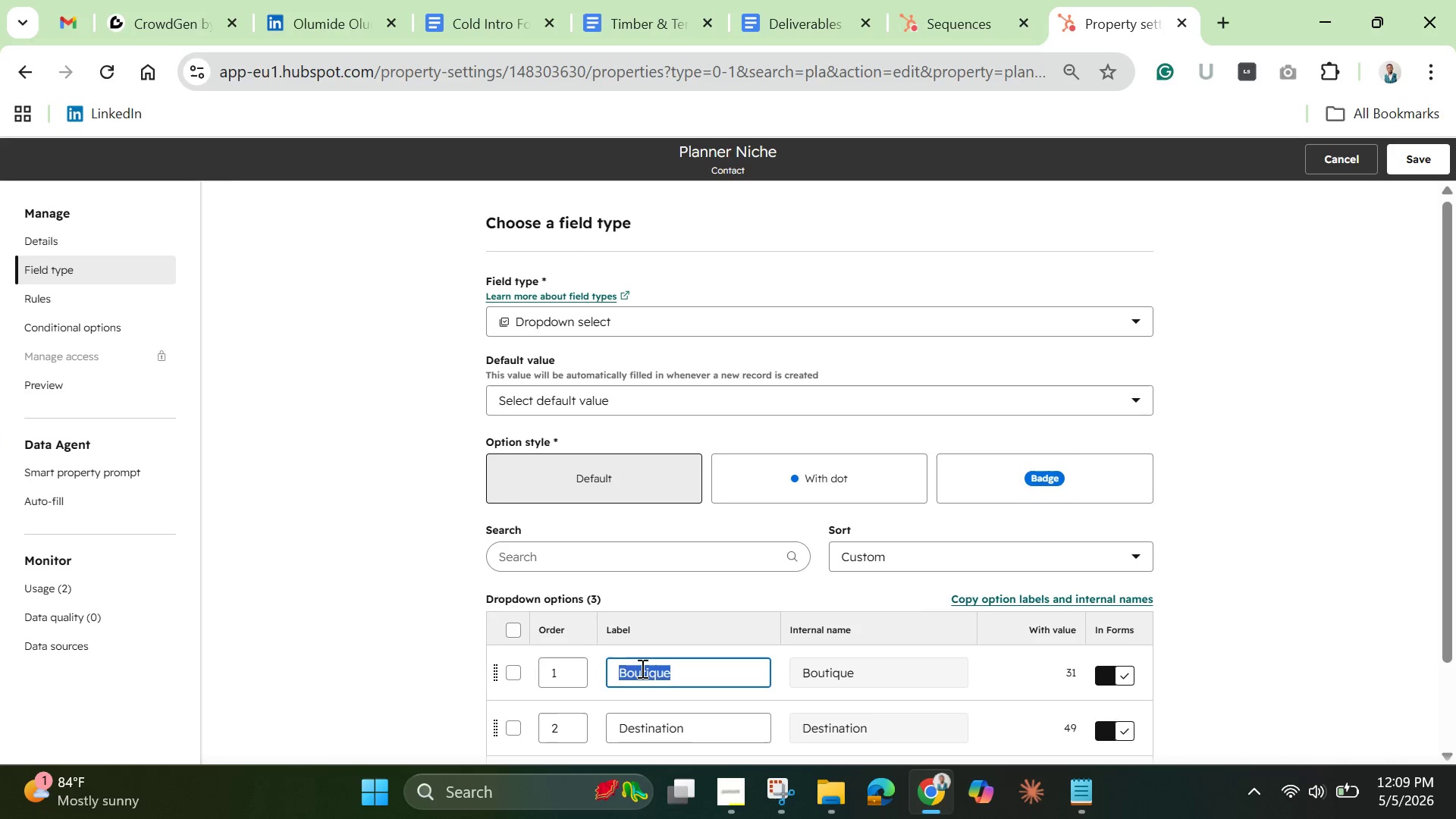 
key(Control+C)
 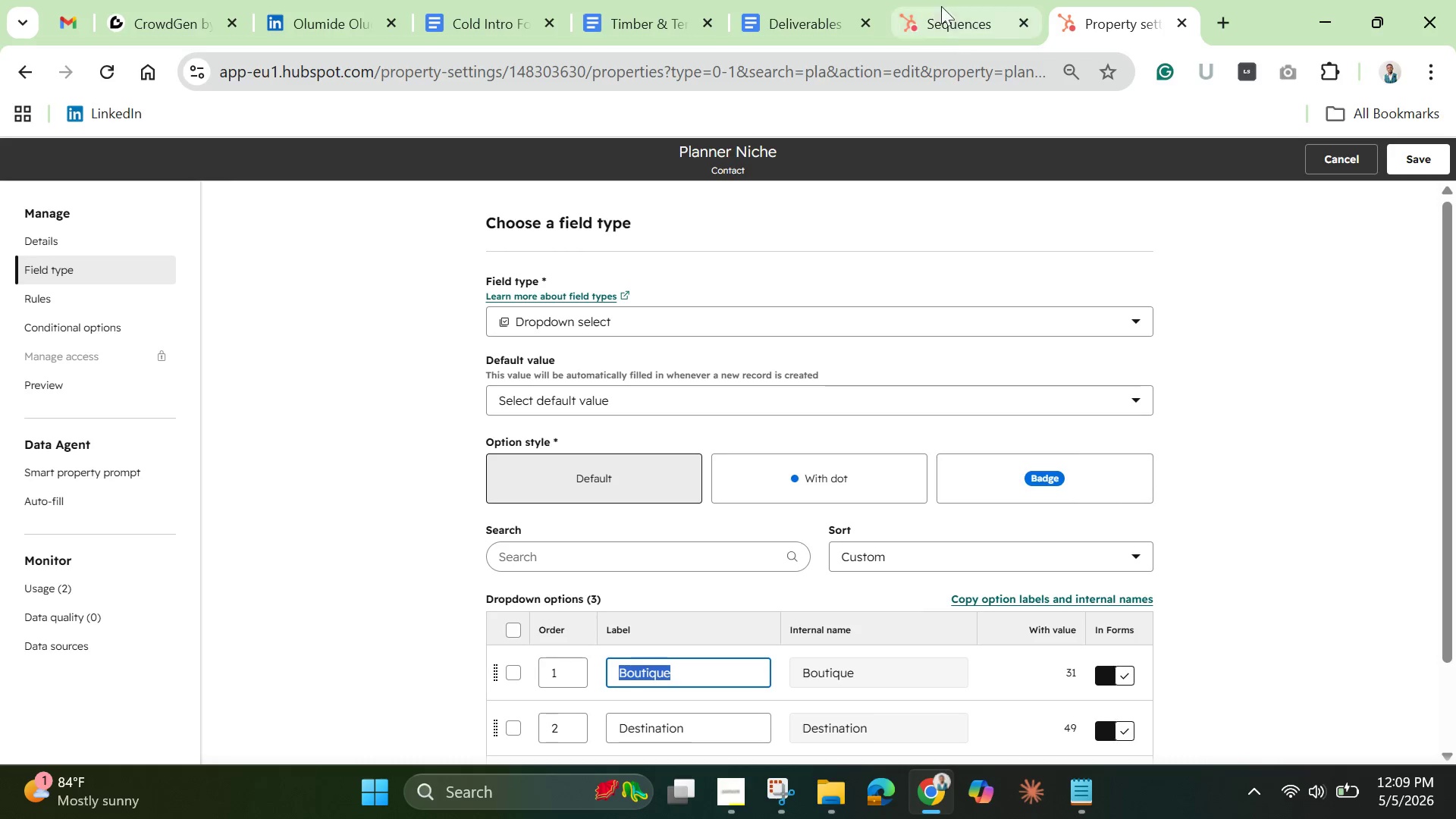 
left_click([958, 11])
 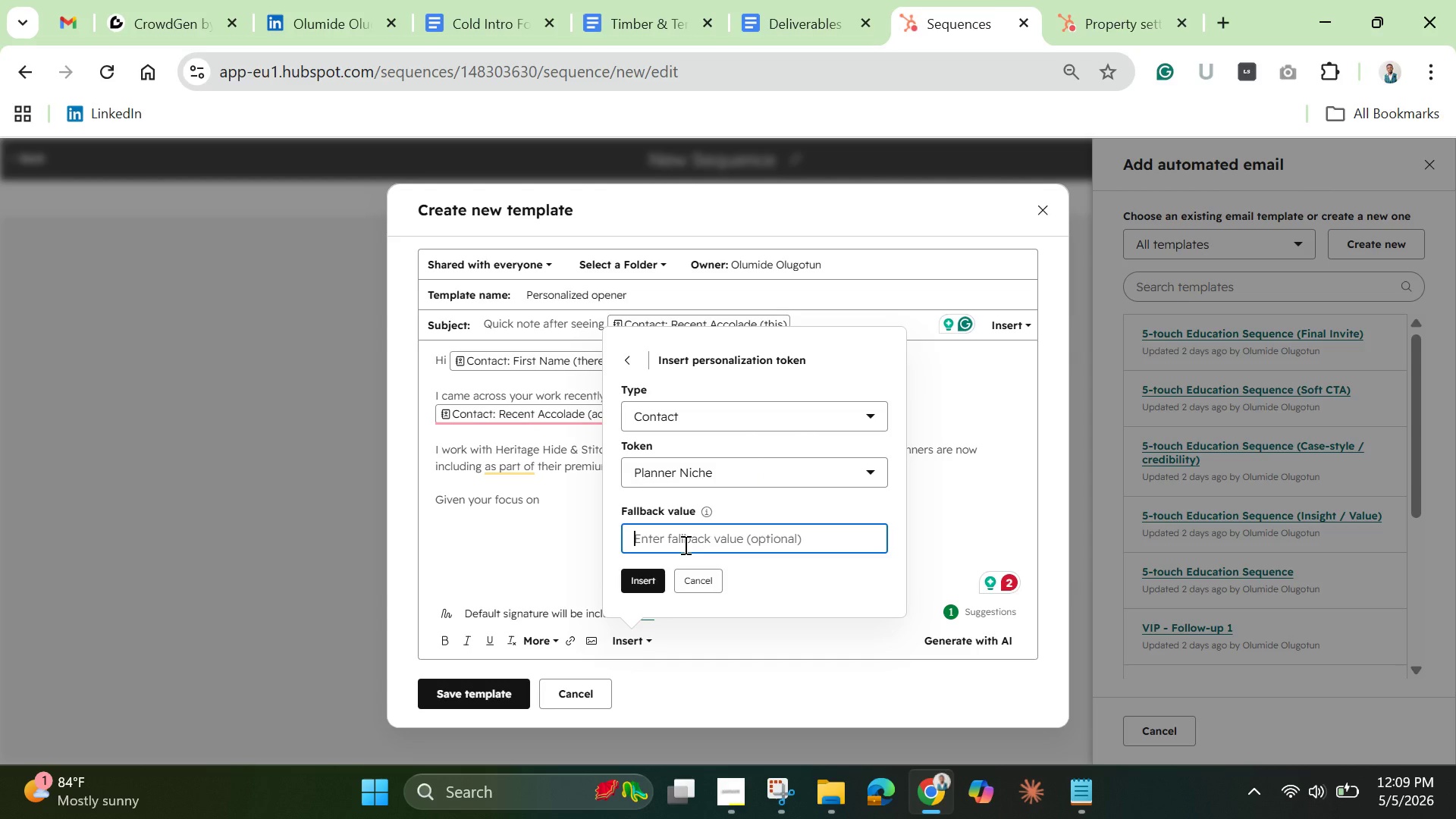 
key(Control+V)
 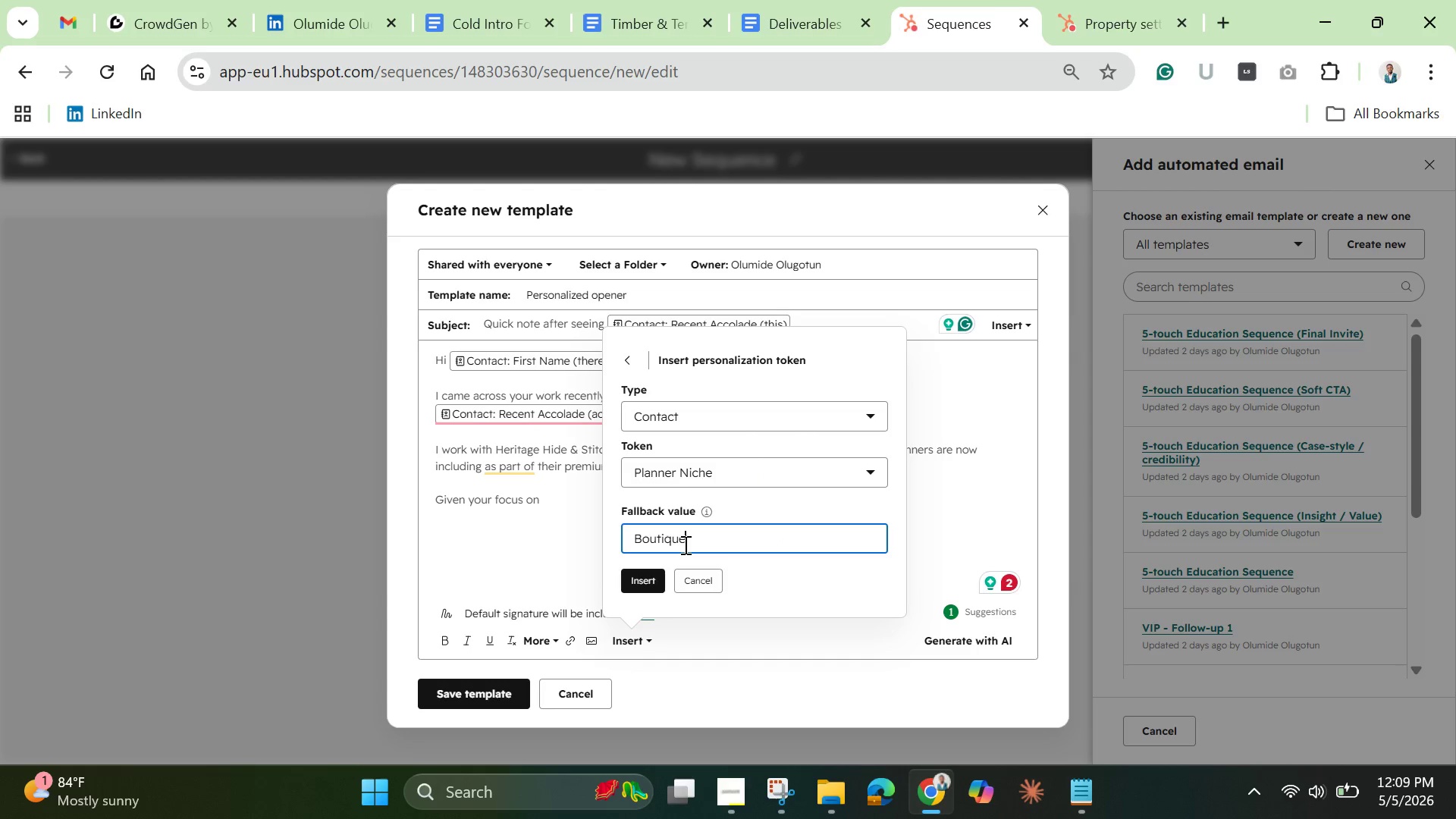 
key(Space)
 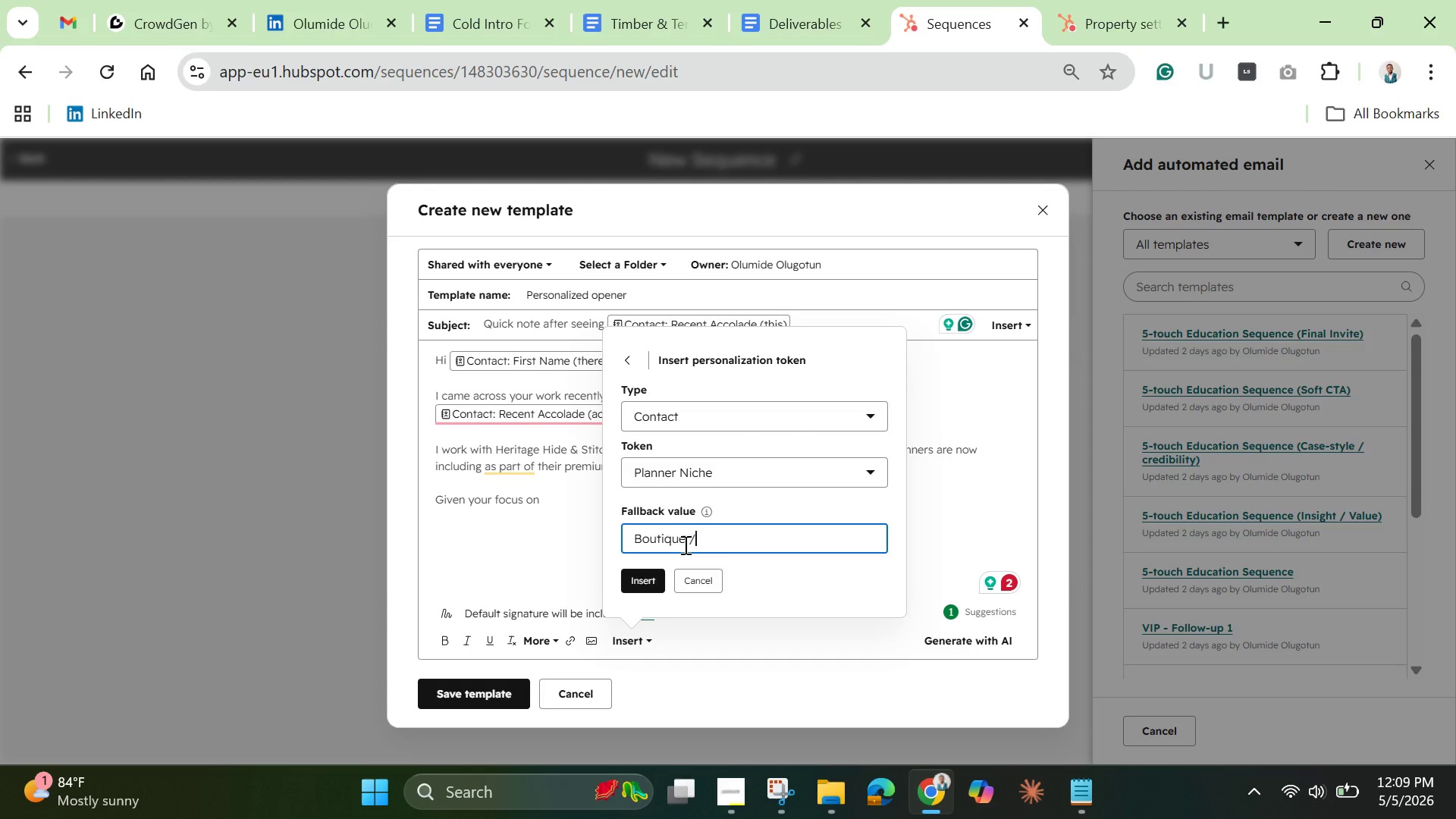 
key(Slash)
 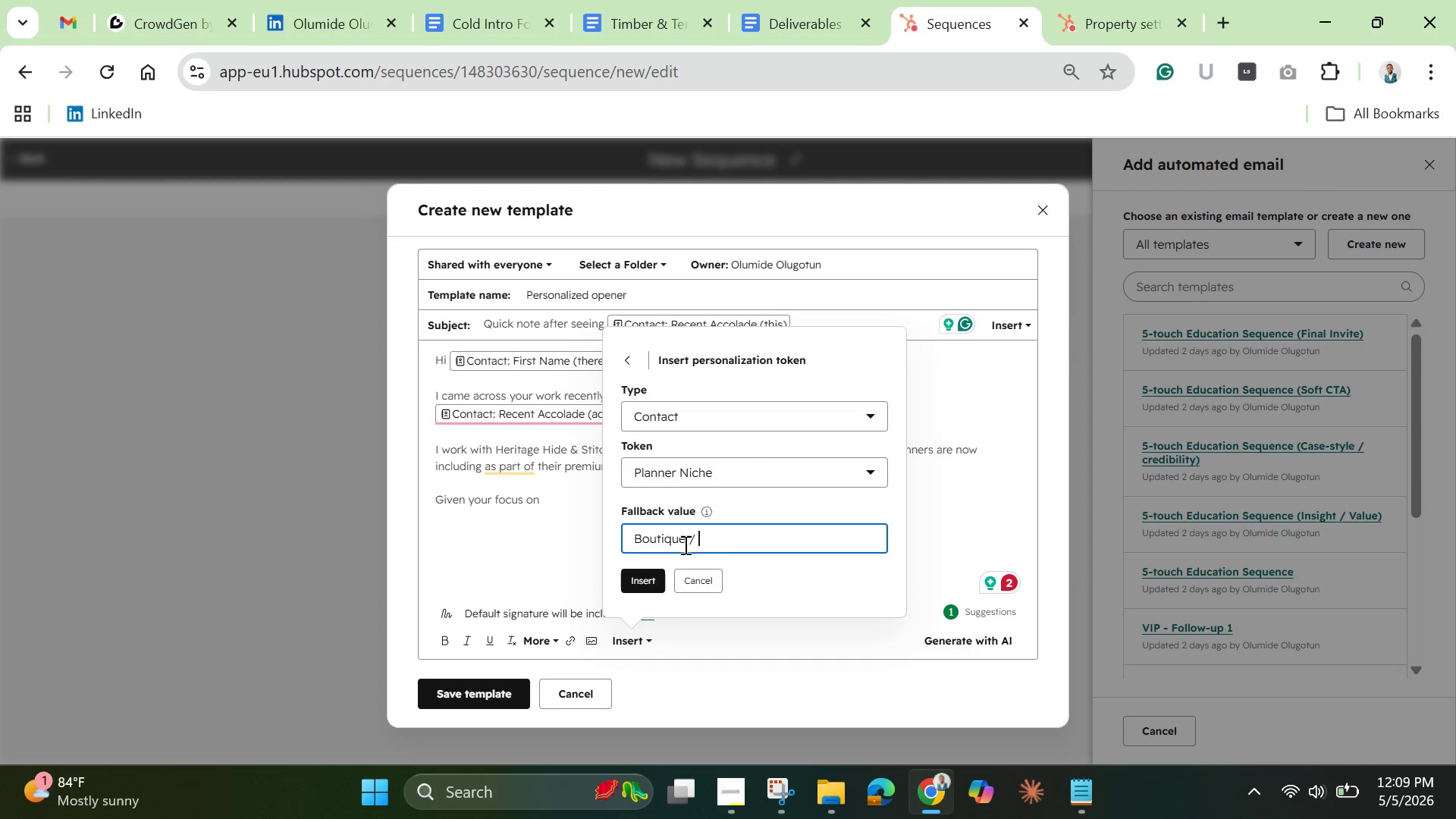 
key(Space)
 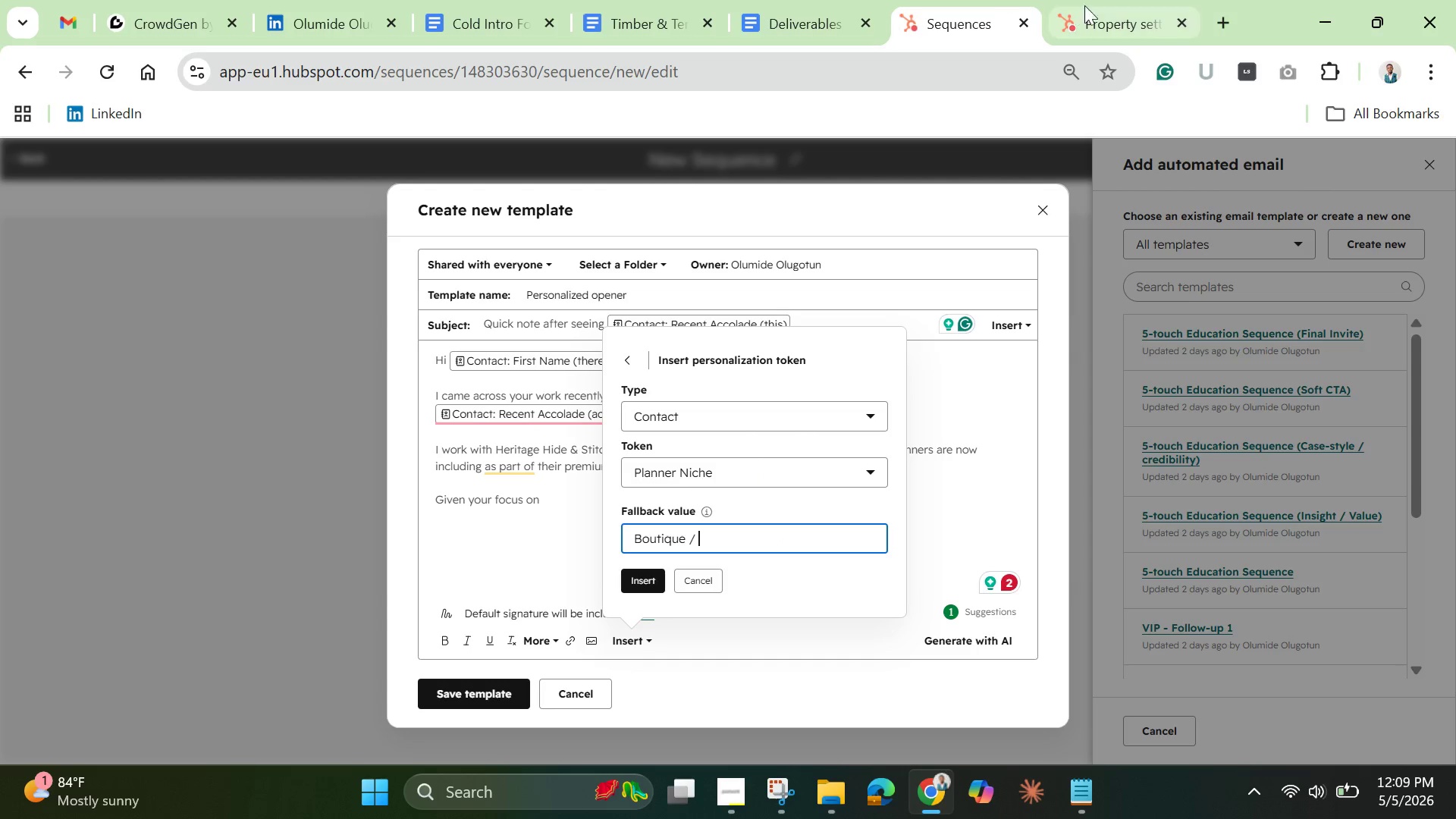 
left_click([1108, 6])
 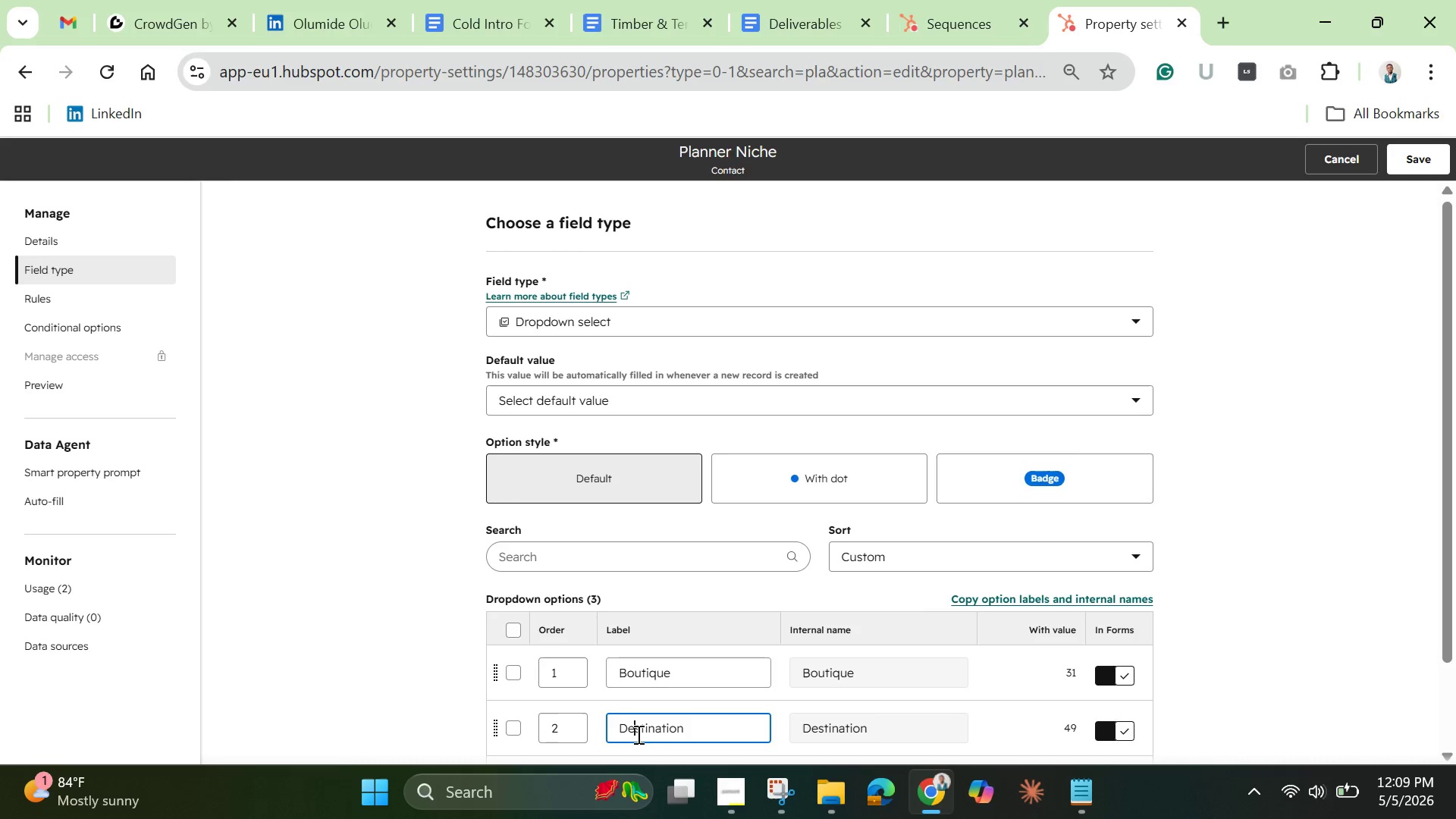 
key(Control+A)
 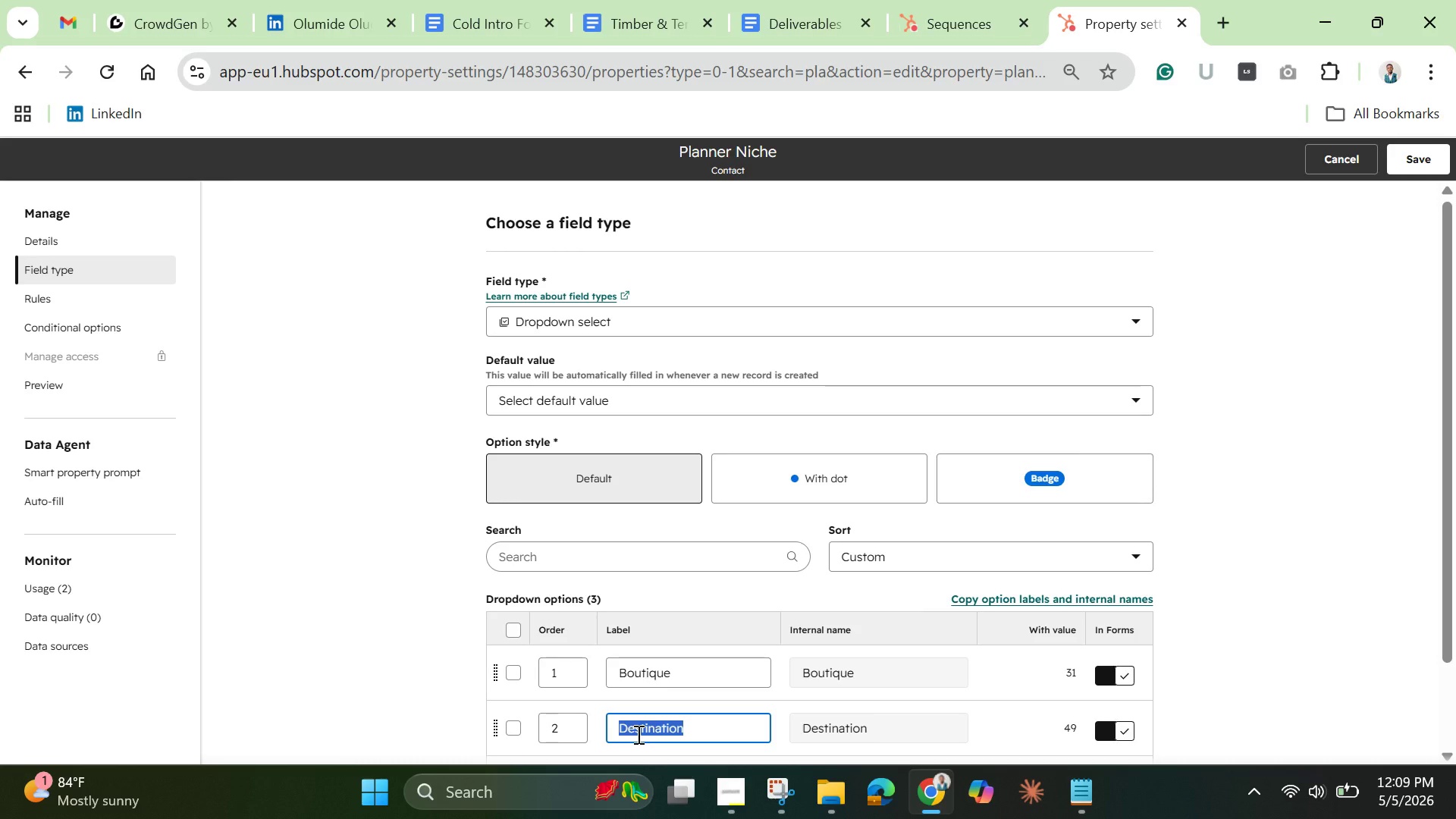 
key(Control+C)
 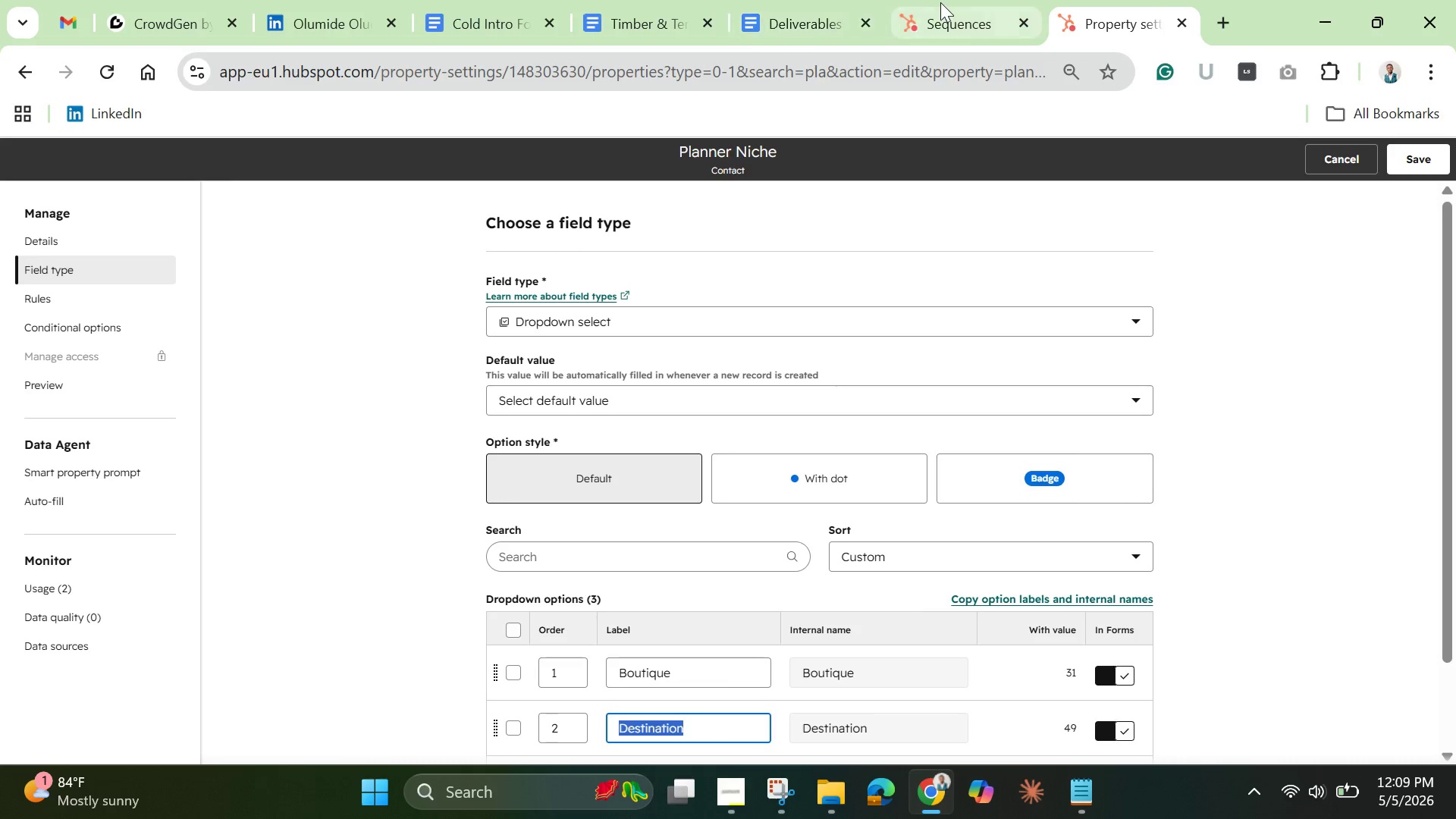 
left_click([942, 3])
 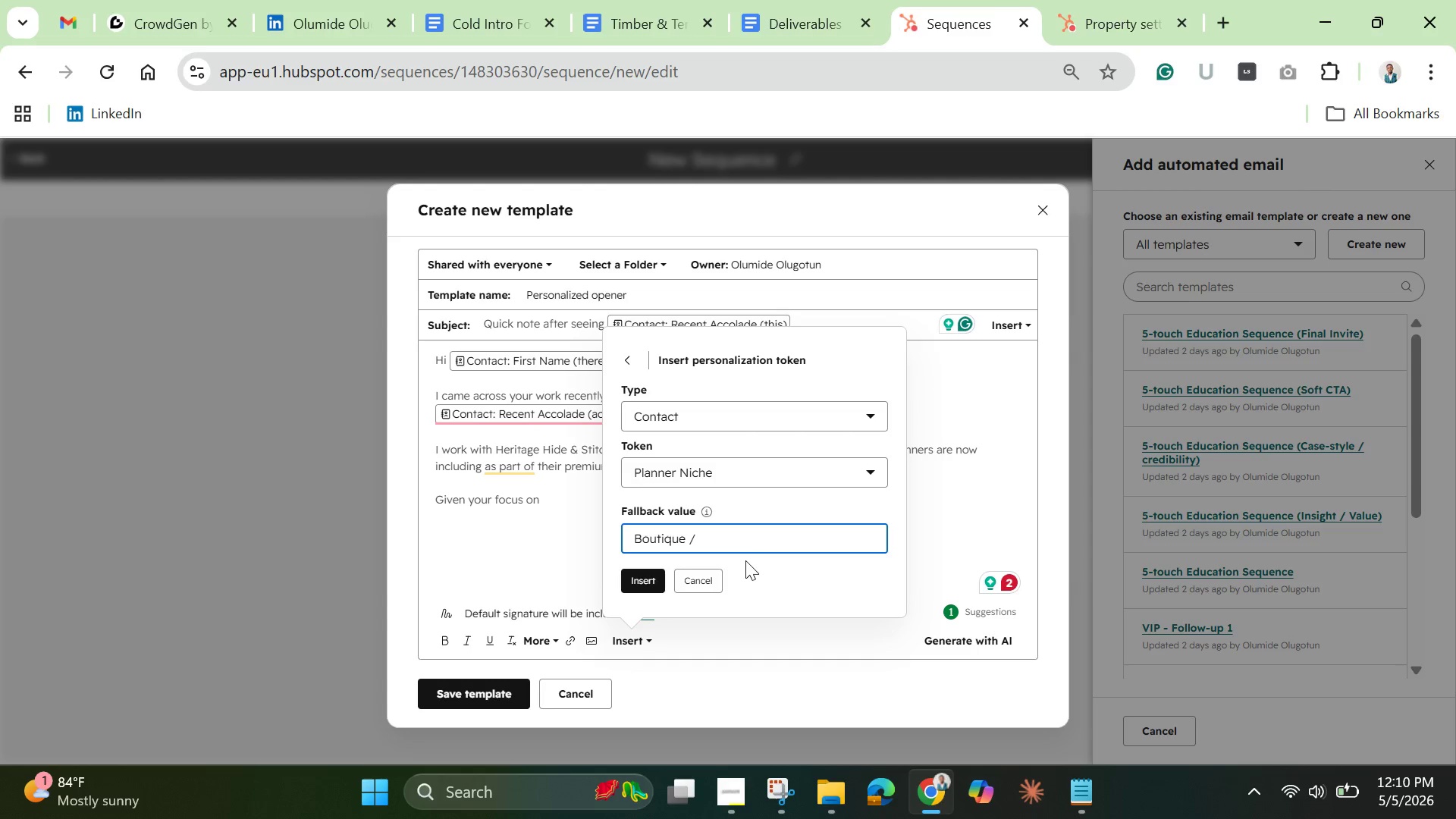 
key(Control+V)
 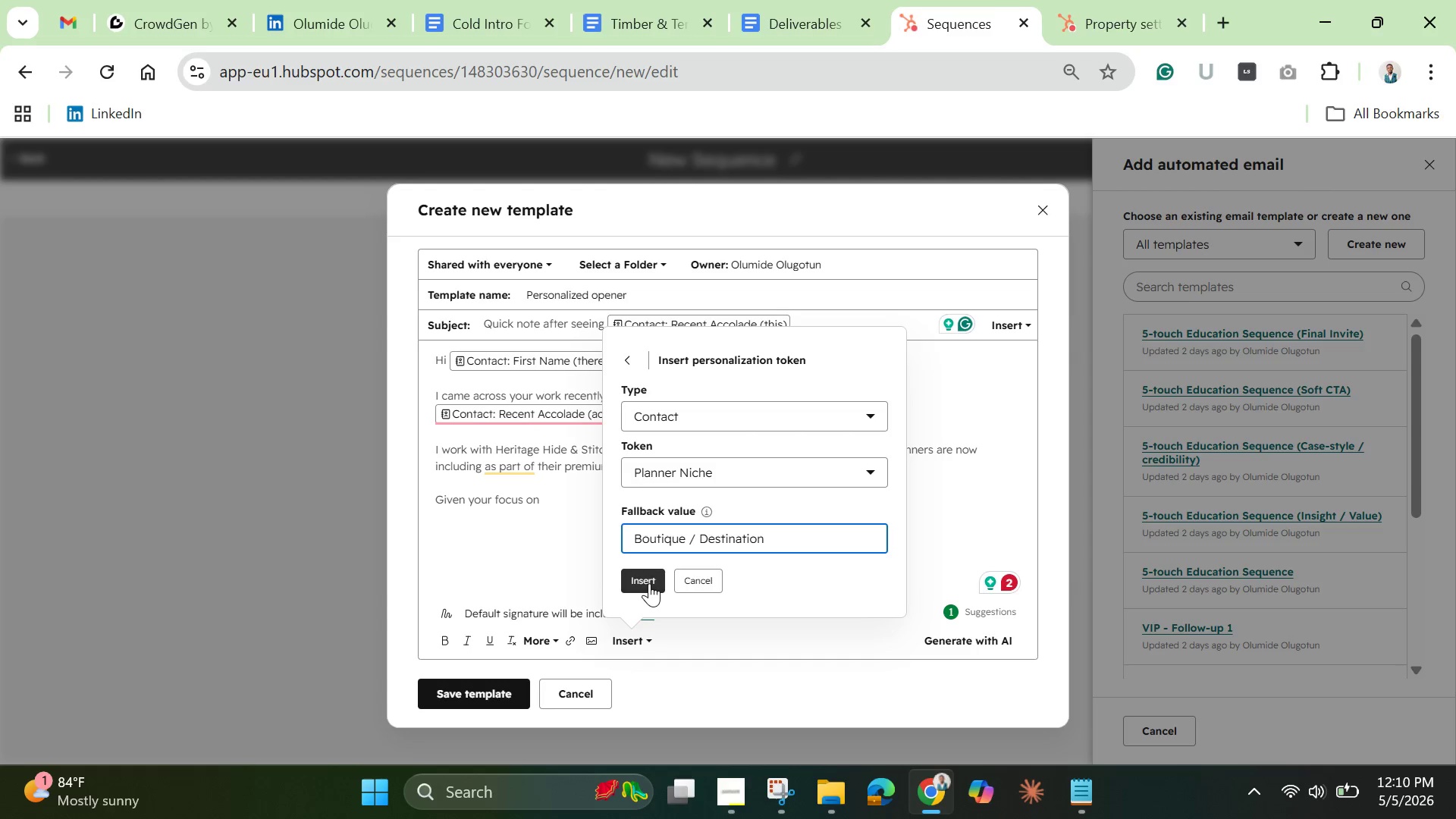 
left_click([649, 583])
 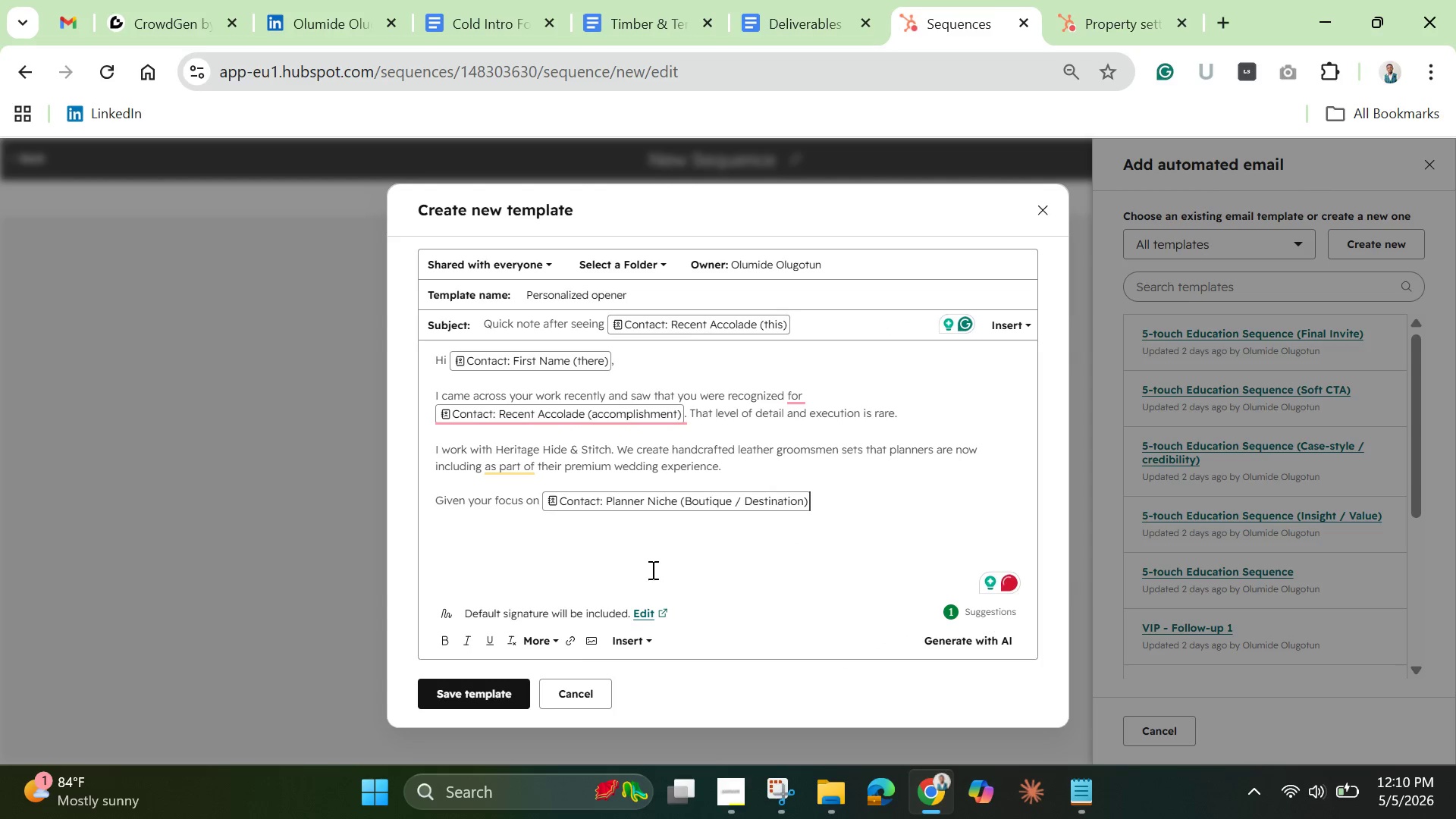 
wait(9.7)
 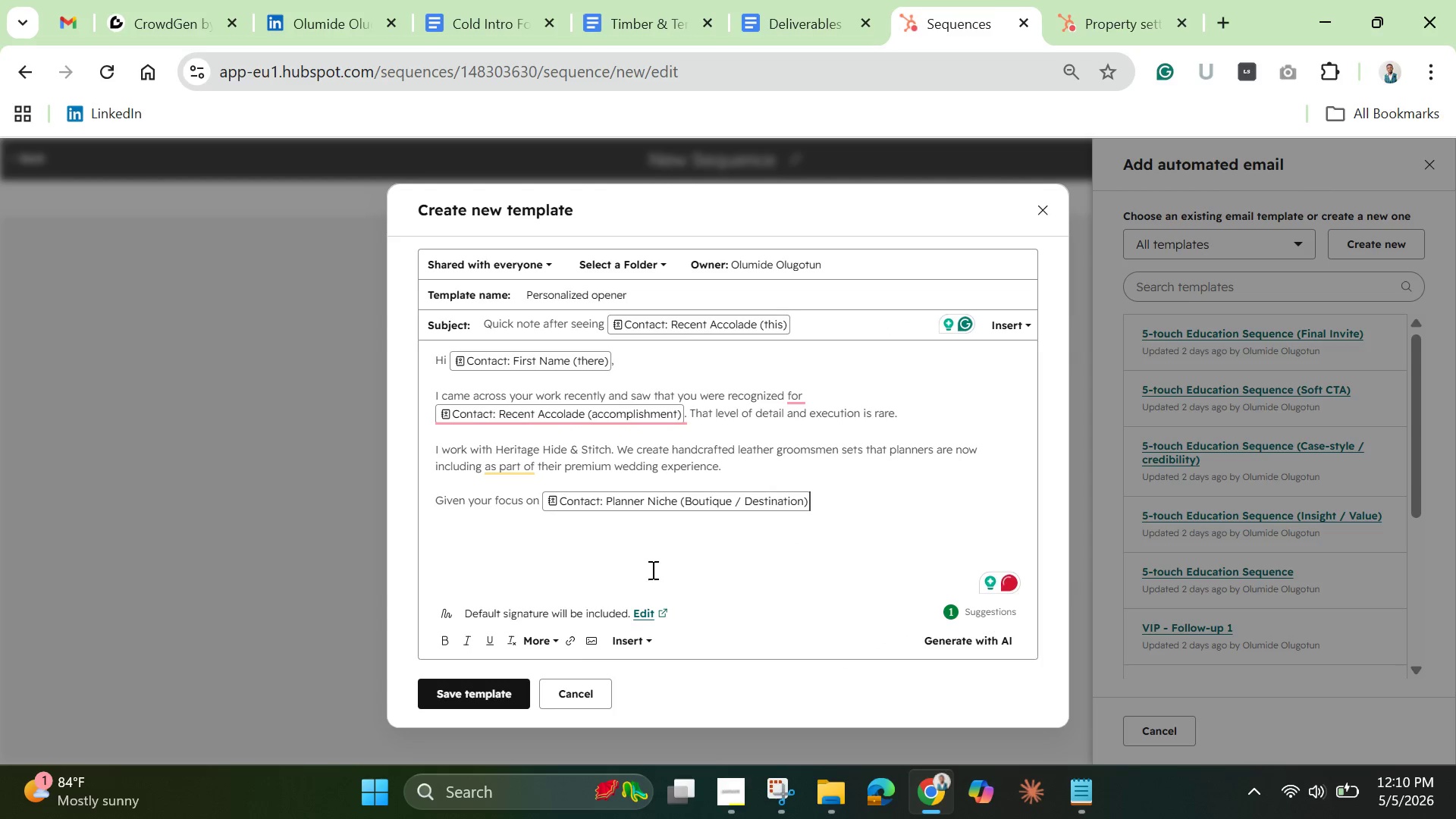 
type( e)
key(Backspace)
type(weddings, I thought )
 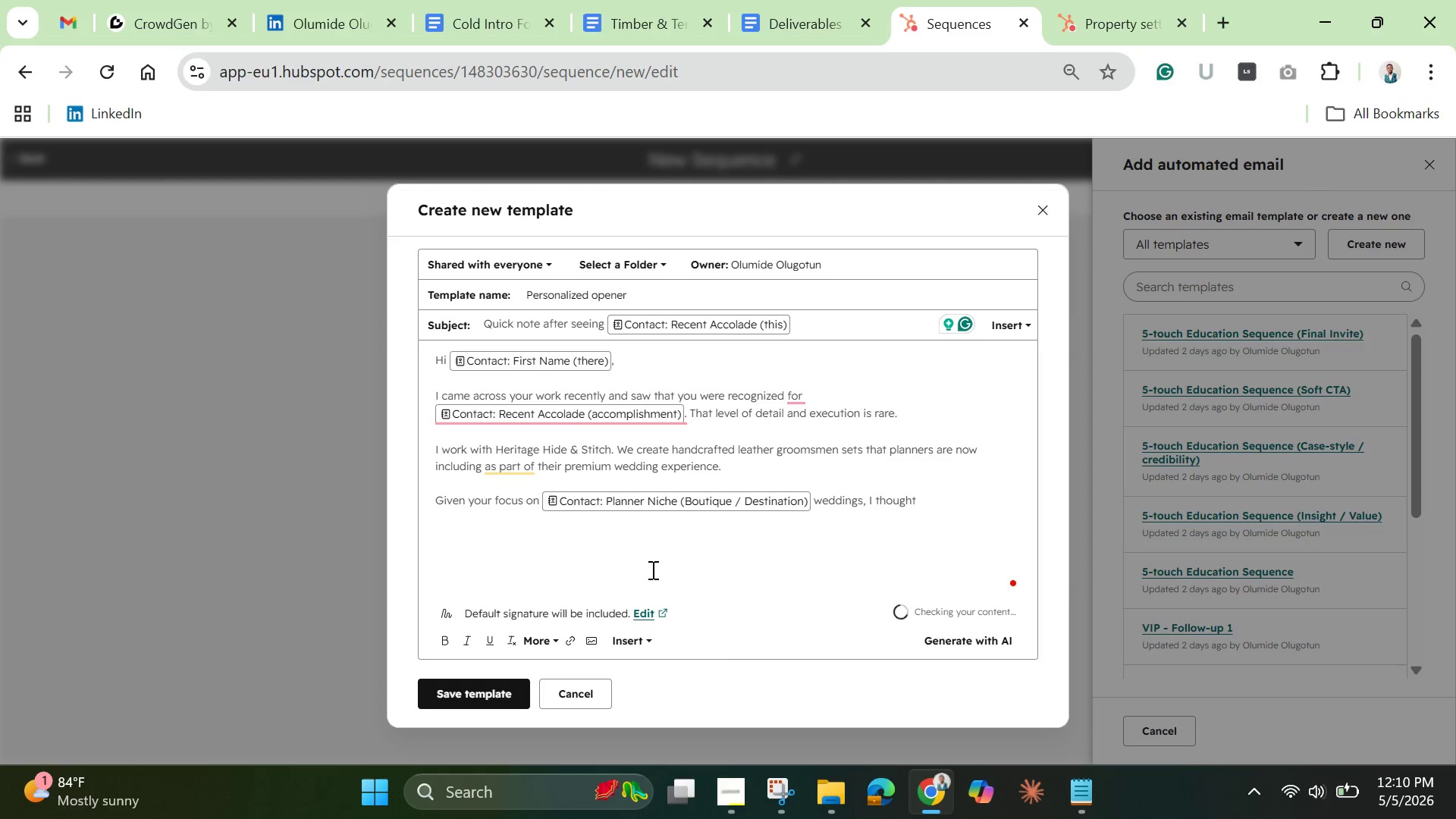 
type(this could be a strong fit for your clients. )
 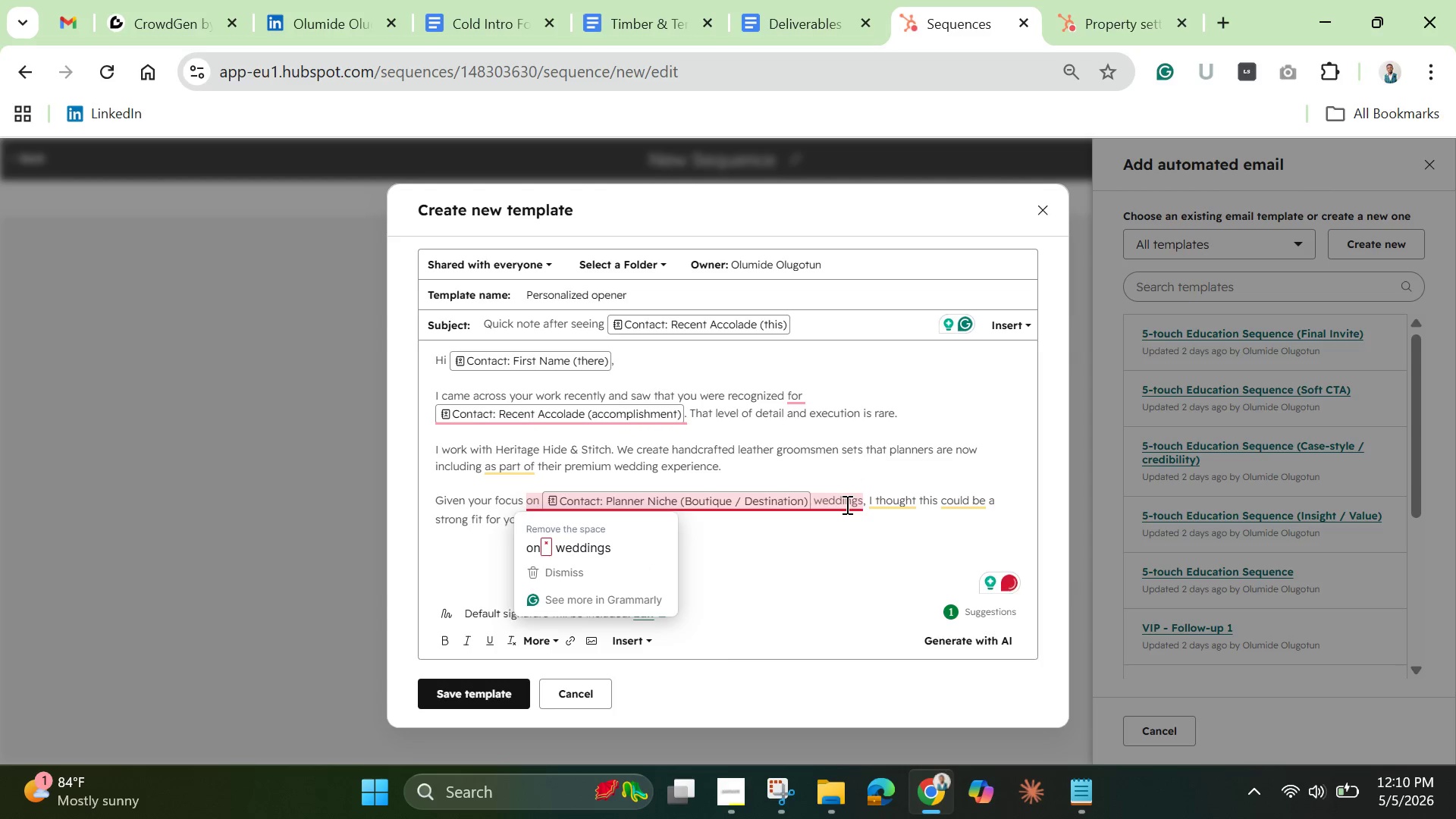 
left_click([804, 579])
 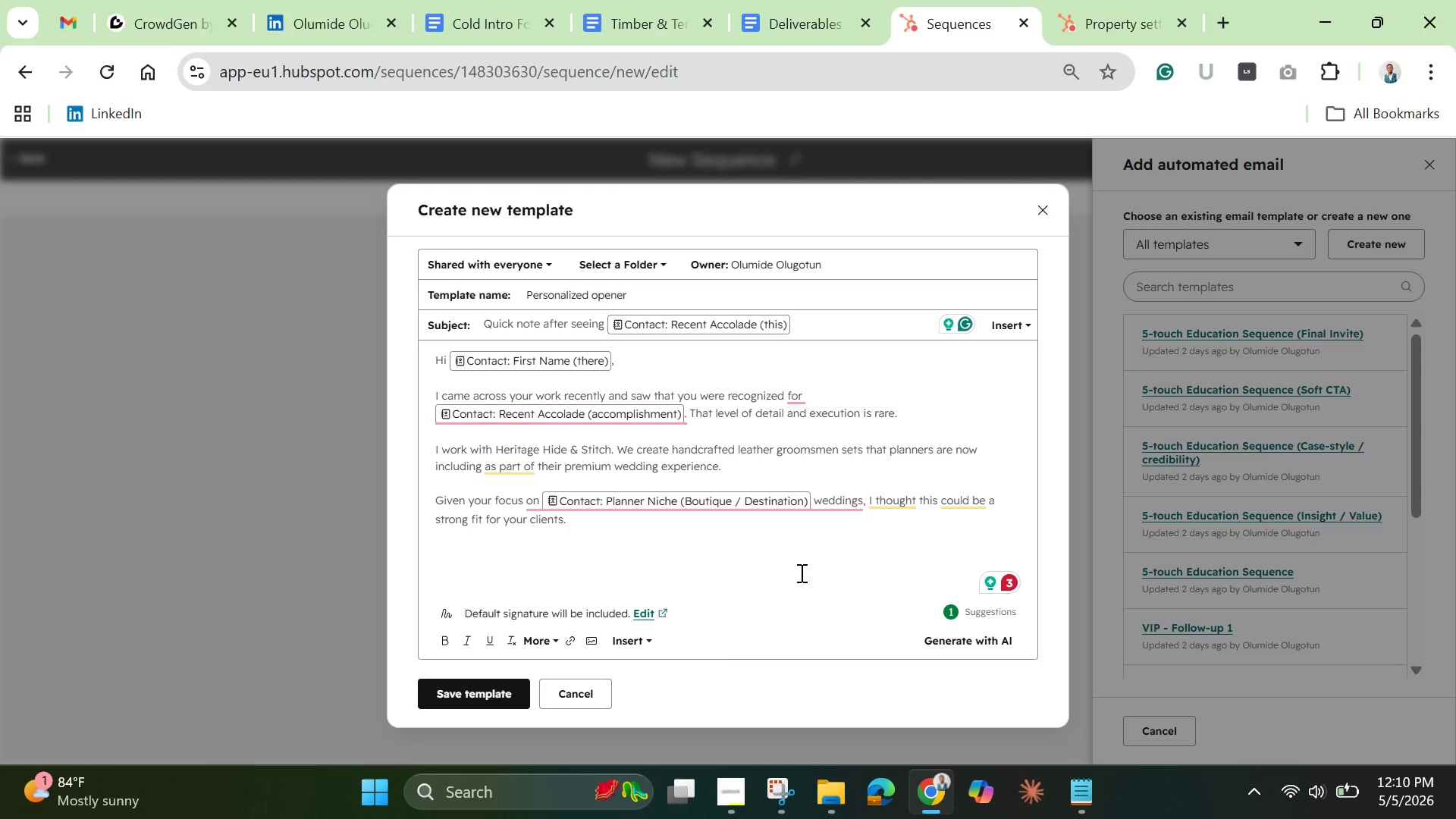 
key(Enter)
 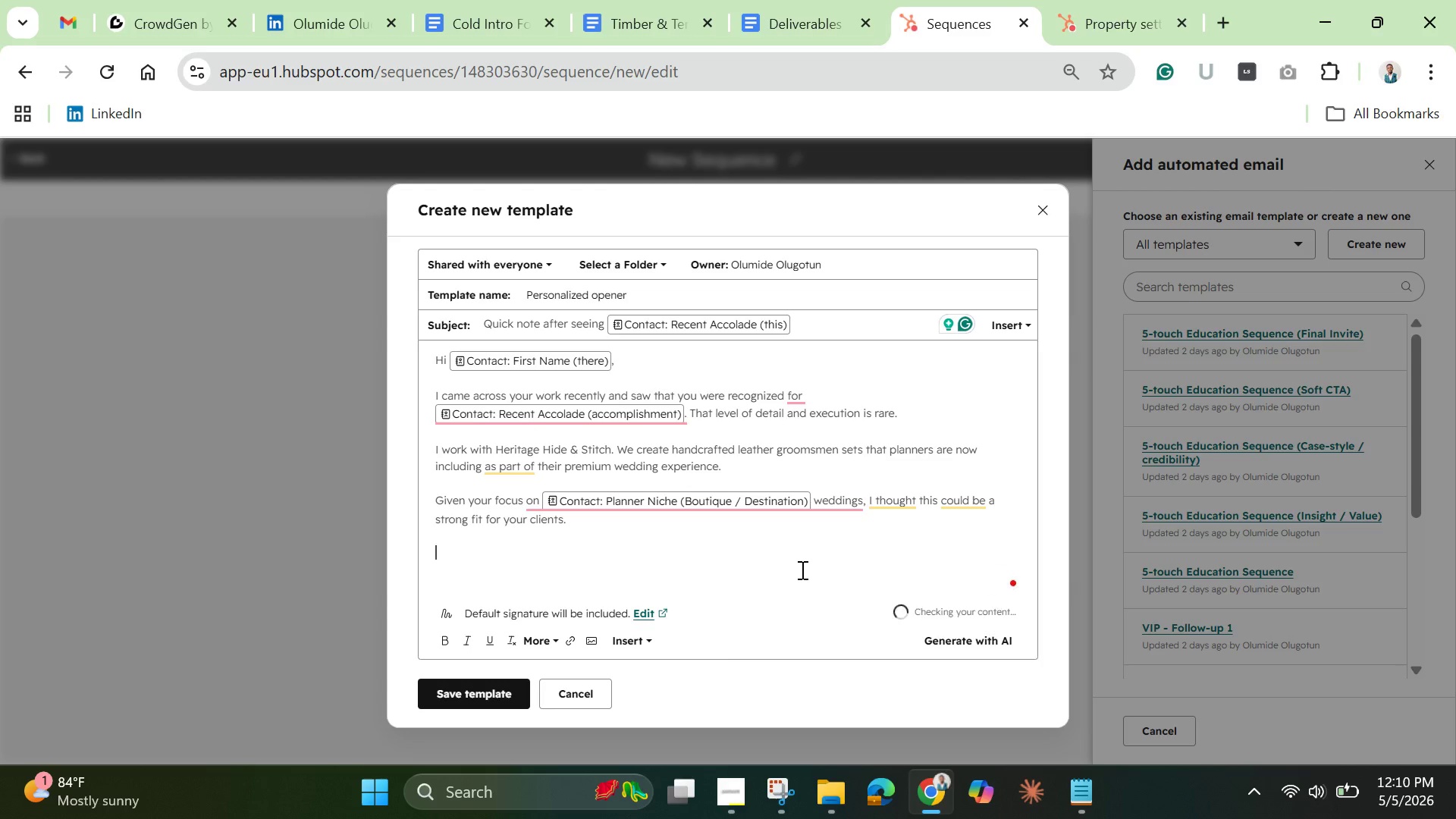 
key(Enter)
 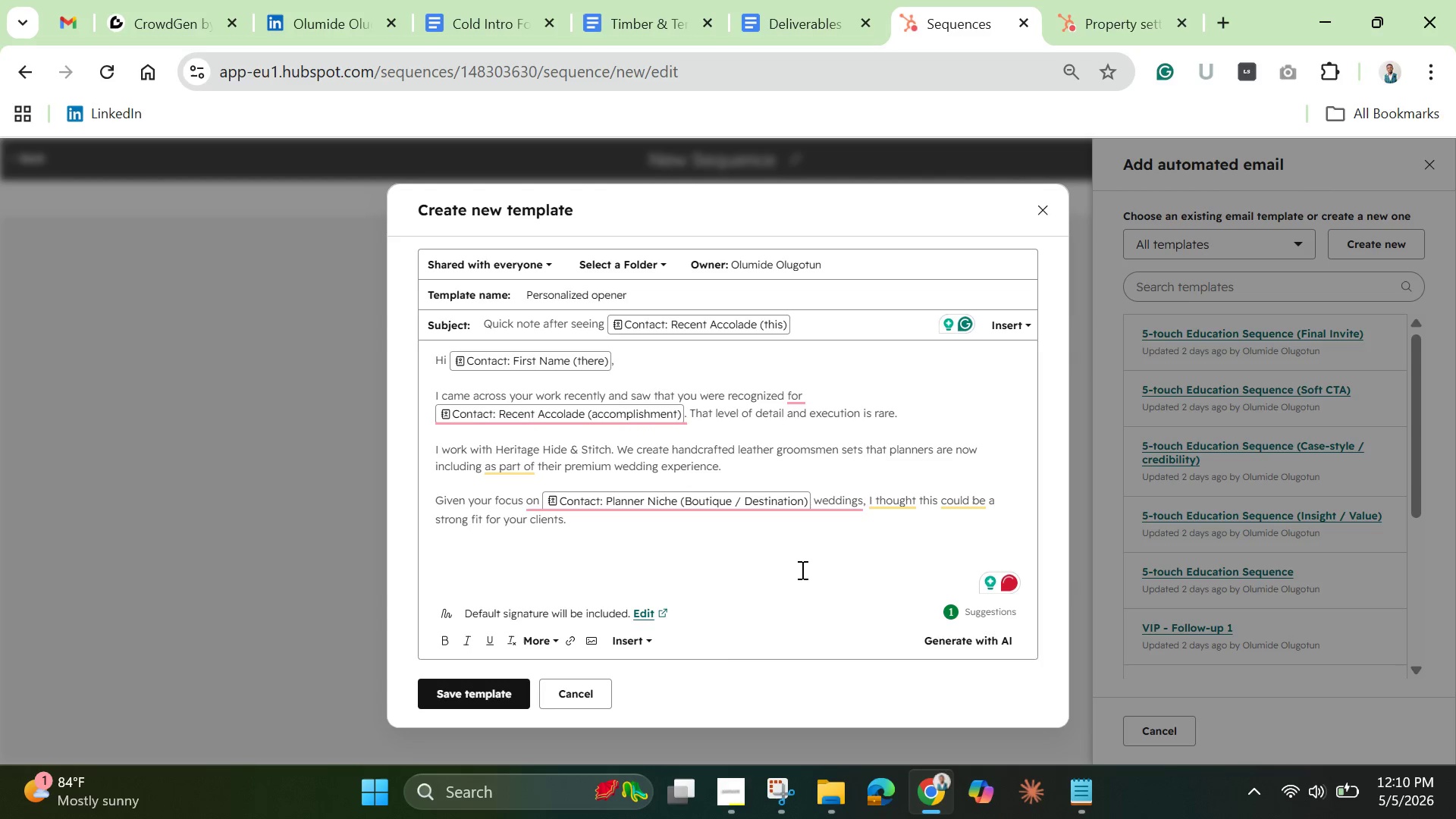 
type(Would you be open ro seein)
key(Backspace)
key(Backspace)
key(Backspace)
key(Backspace)
key(Backspace)
key(Backspace)
key(Backspace)
key(Backspace)
type(to seeing few examples.)
key(Backspace)
type(? )
 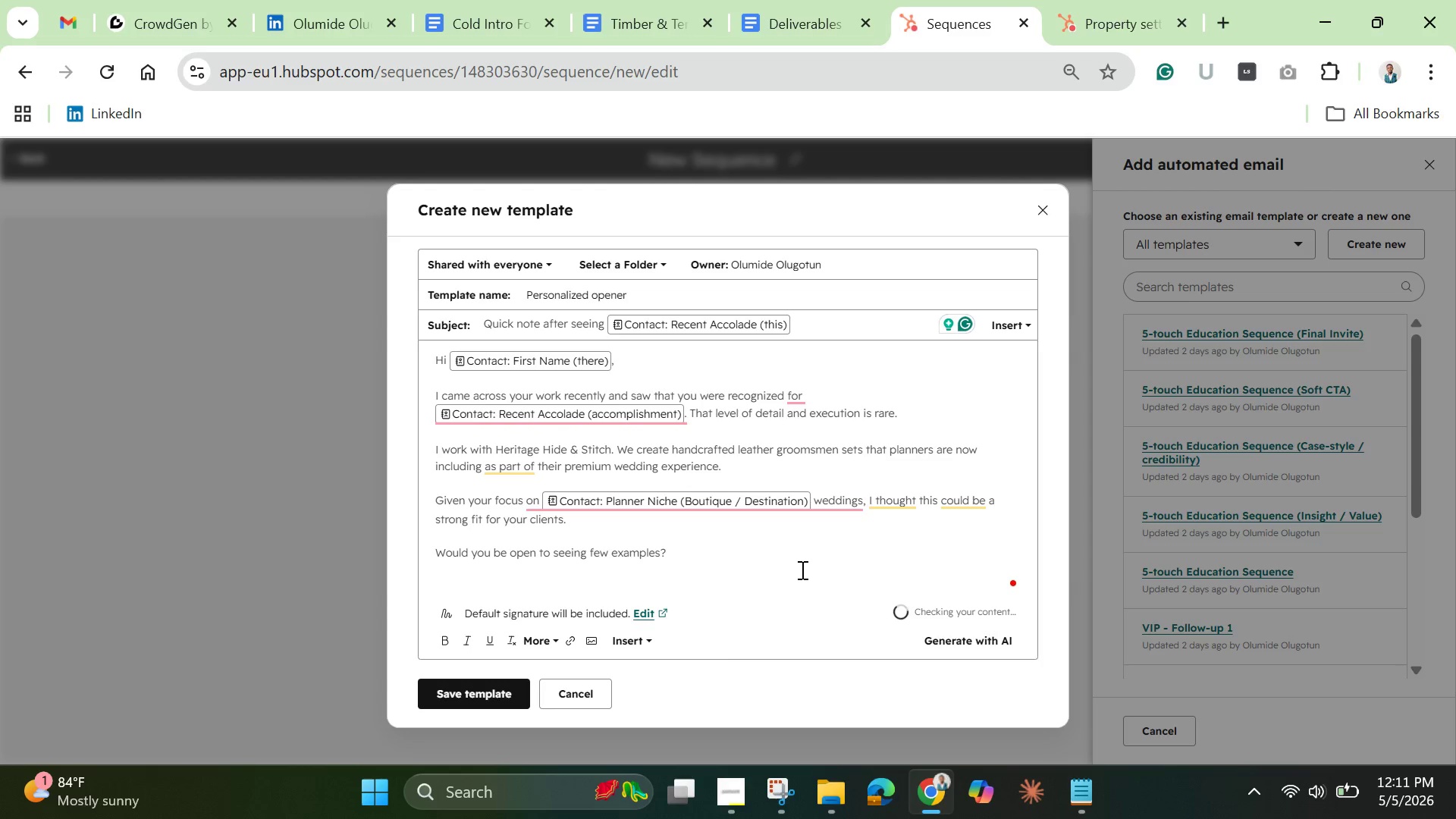 
wait(5.25)
 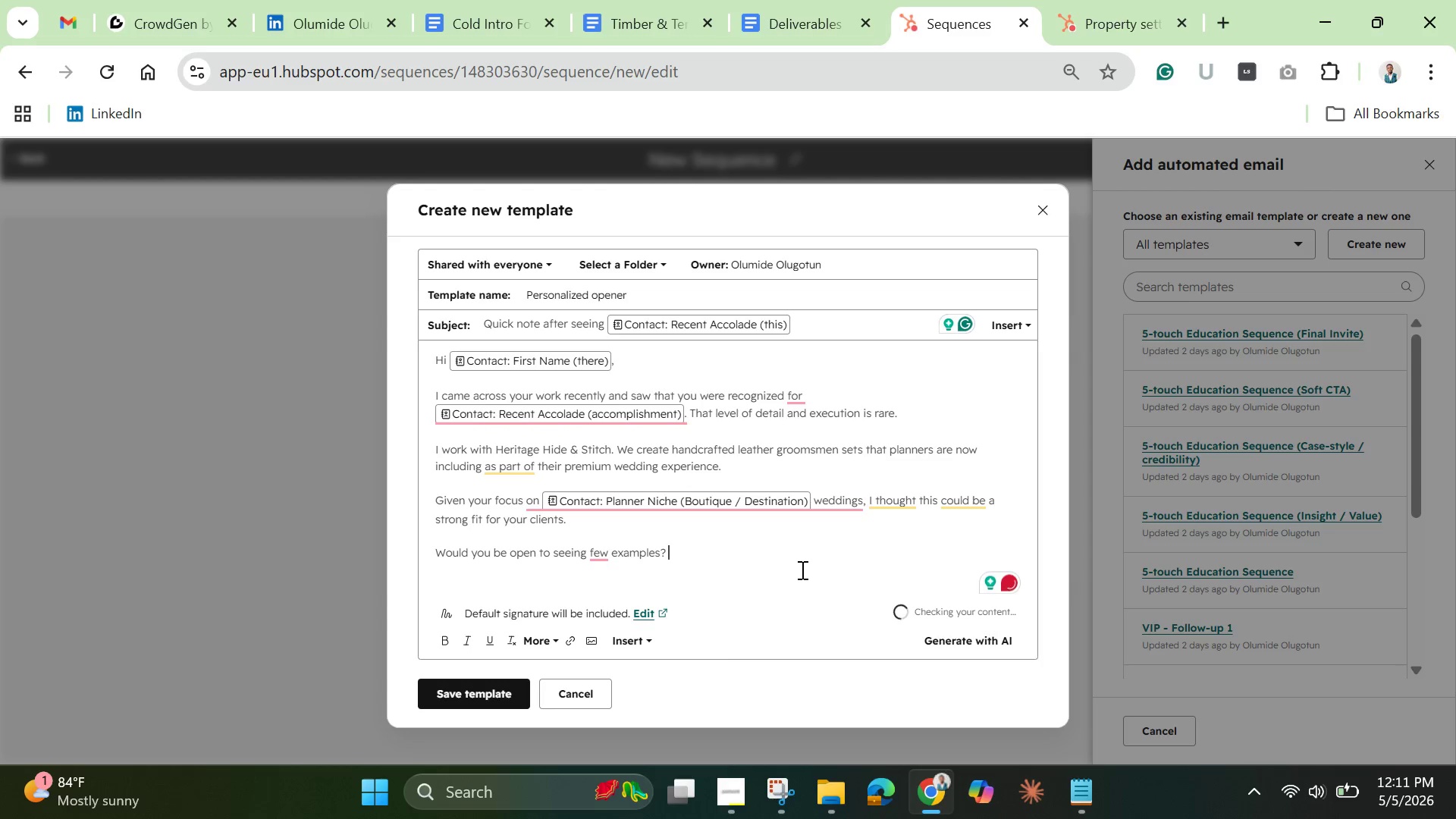 
left_click([603, 552])
 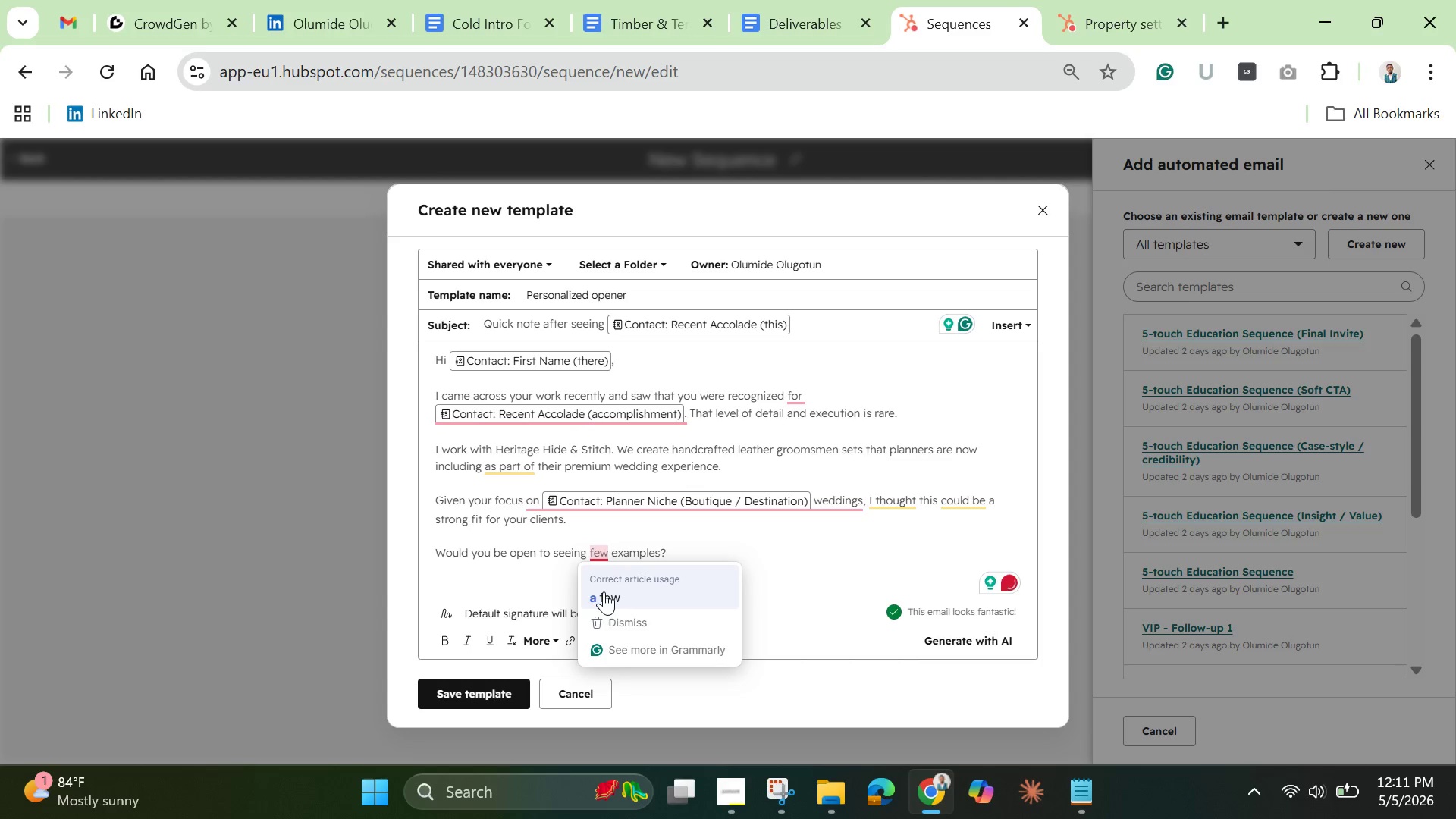 
left_click([604, 592])
 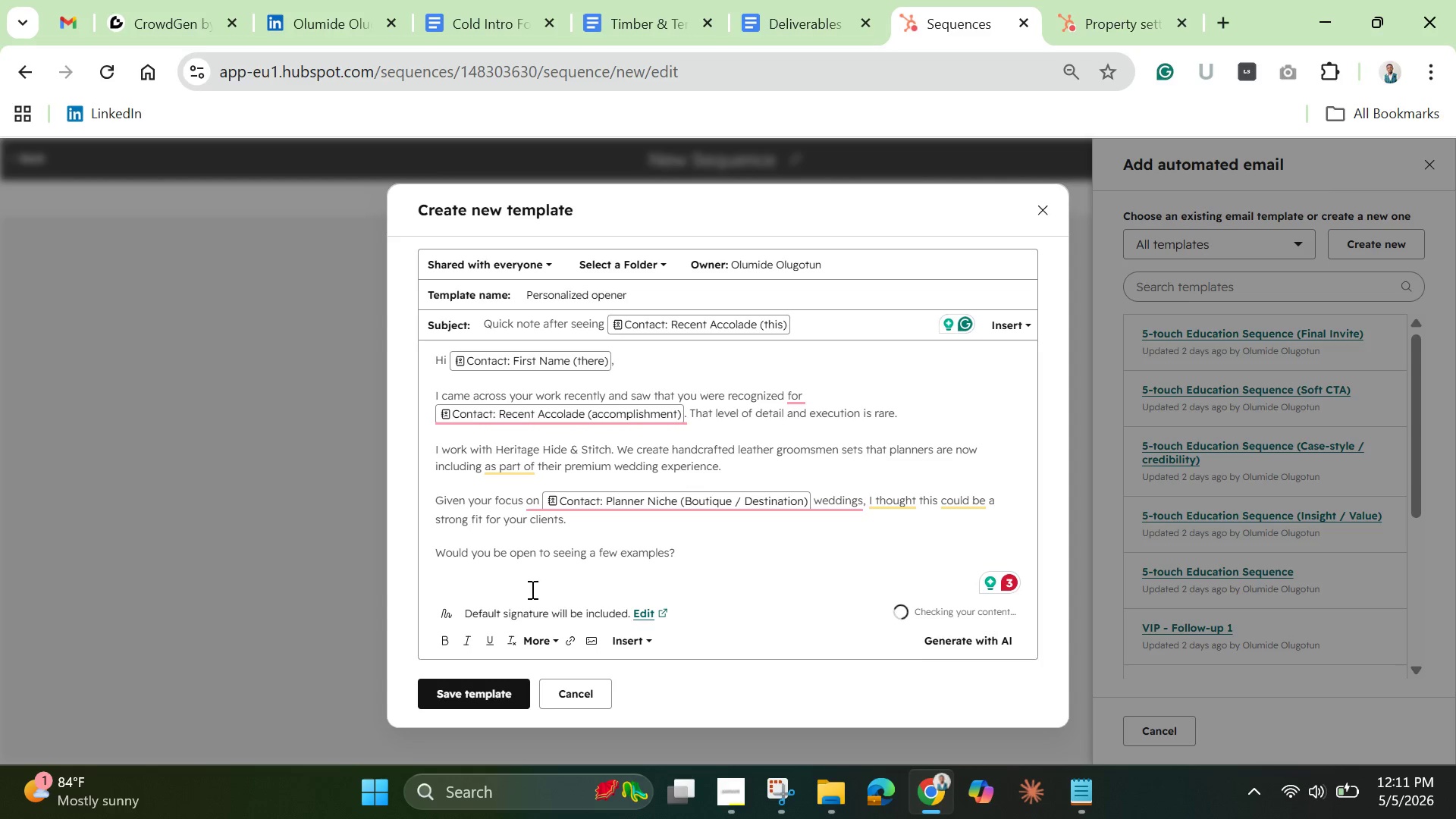 
left_click([524, 576])
 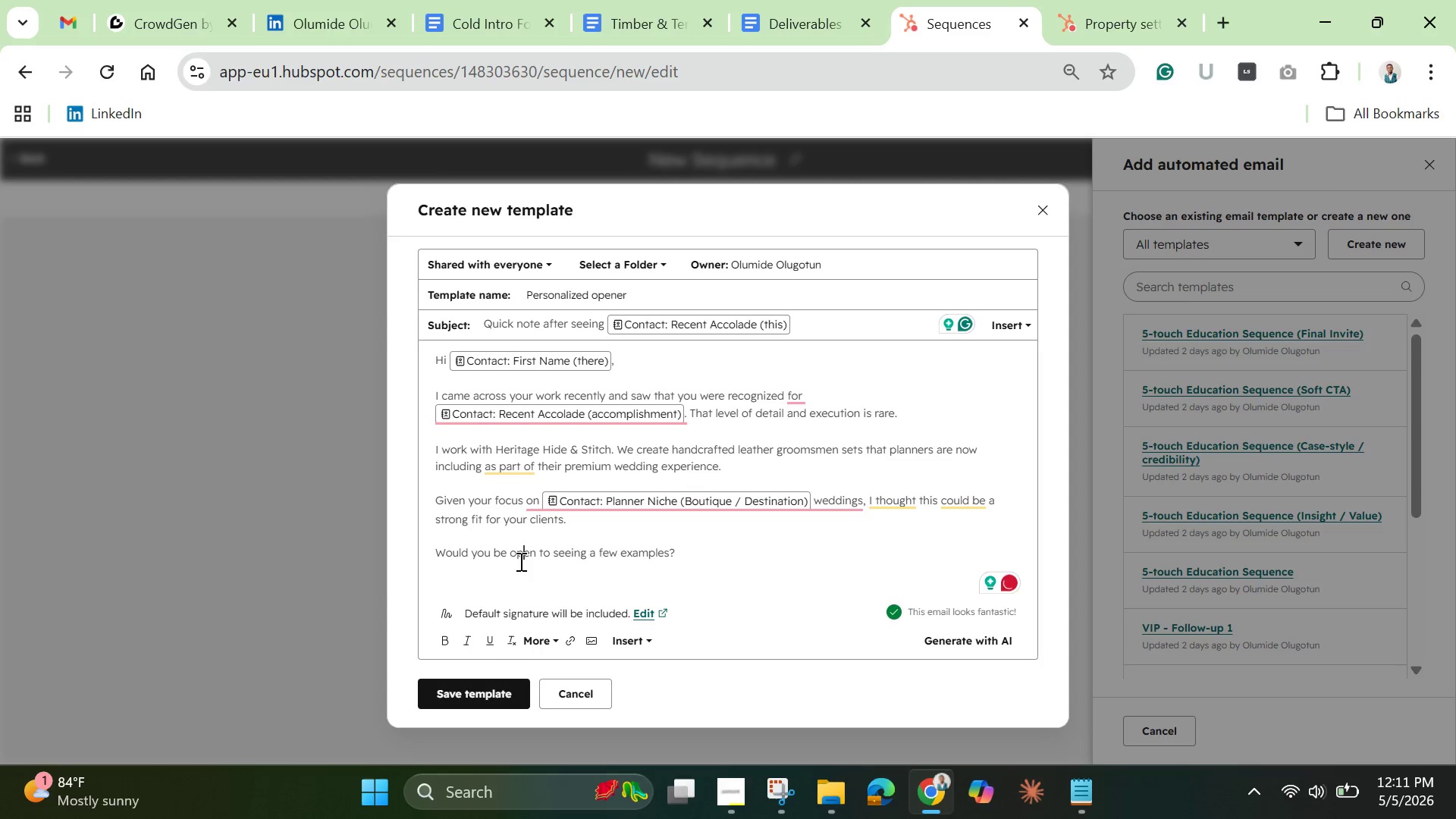 
wait(5.78)
 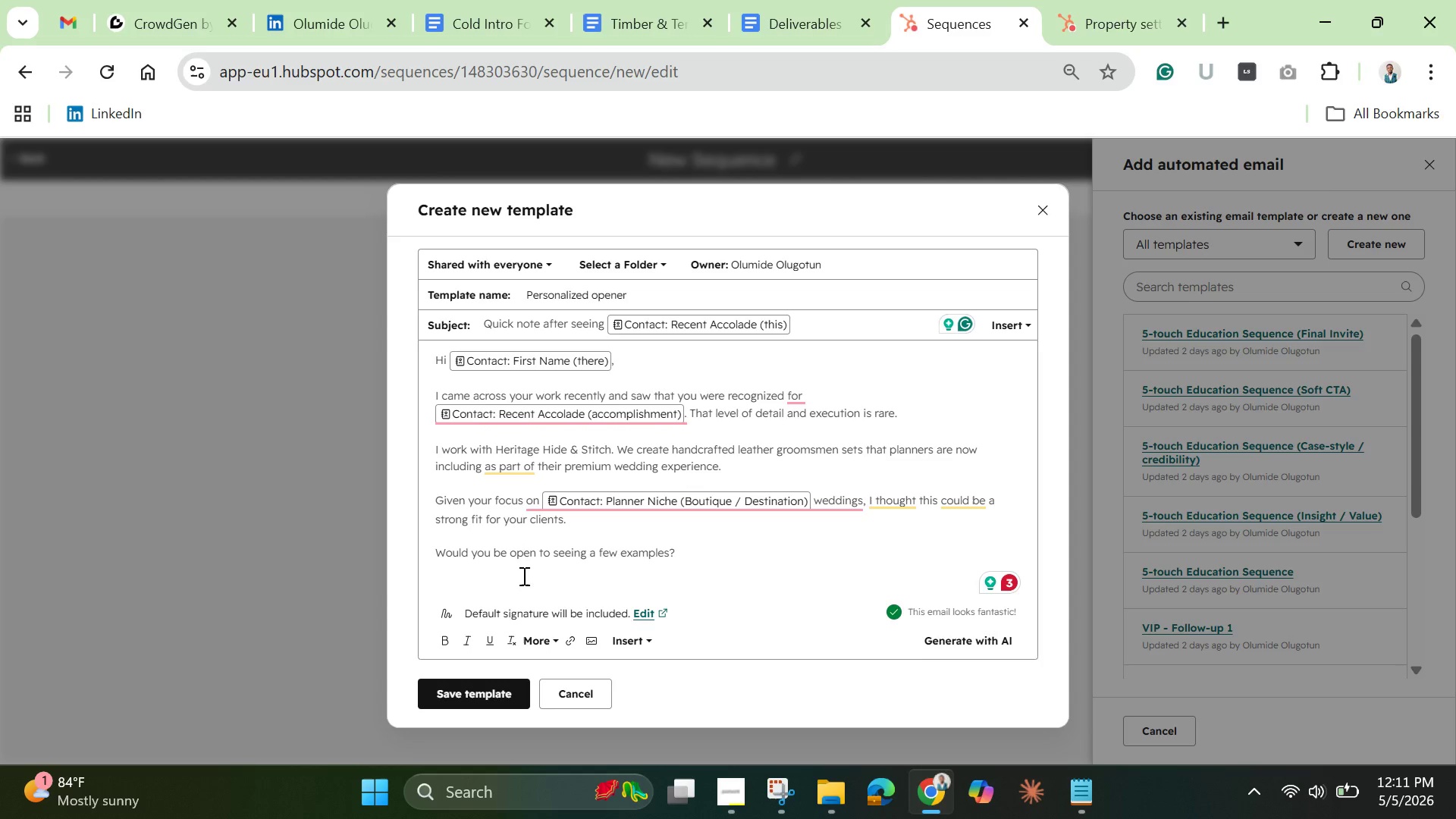 
left_click([494, 697])
 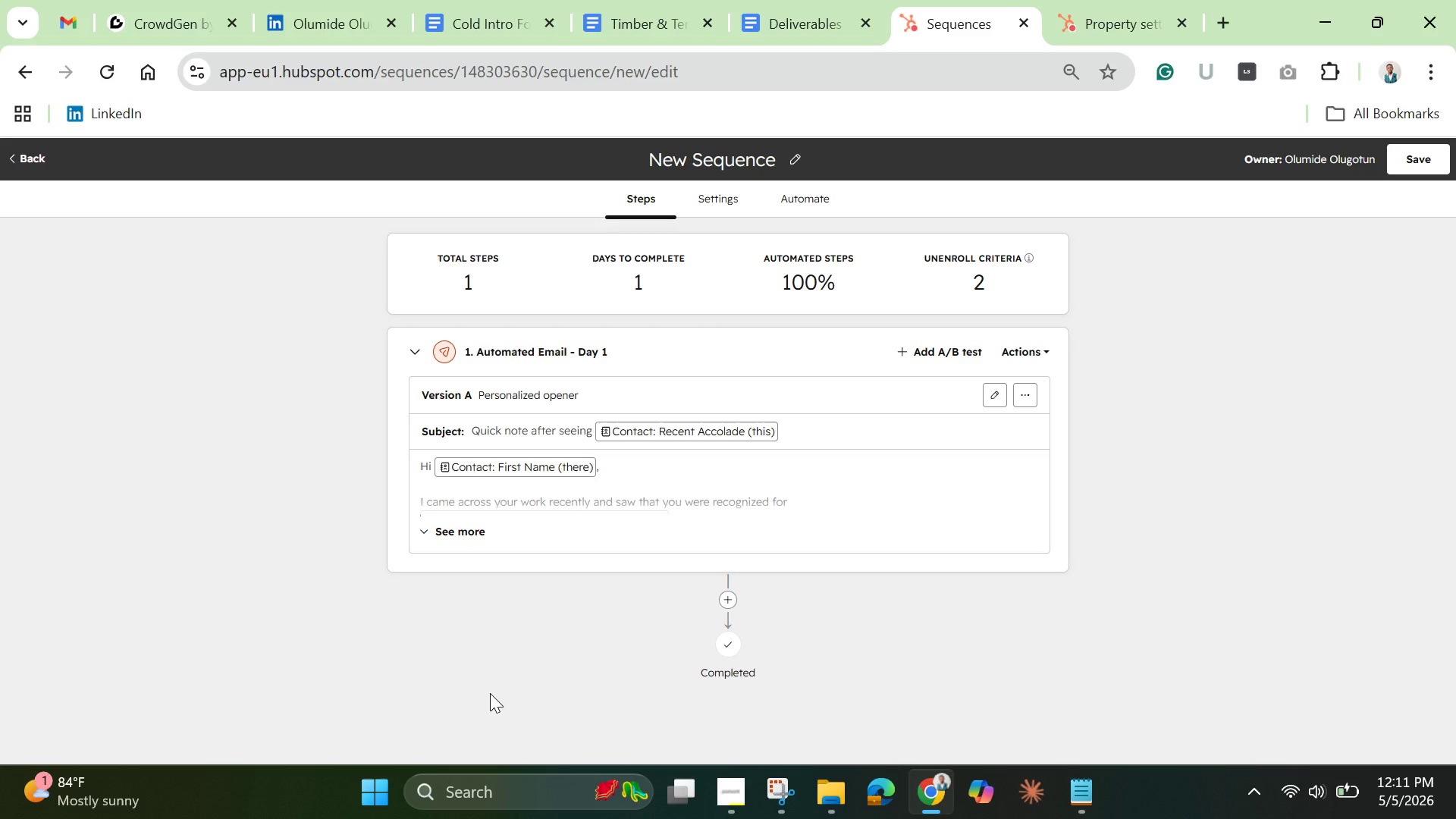 
wait(15.03)
 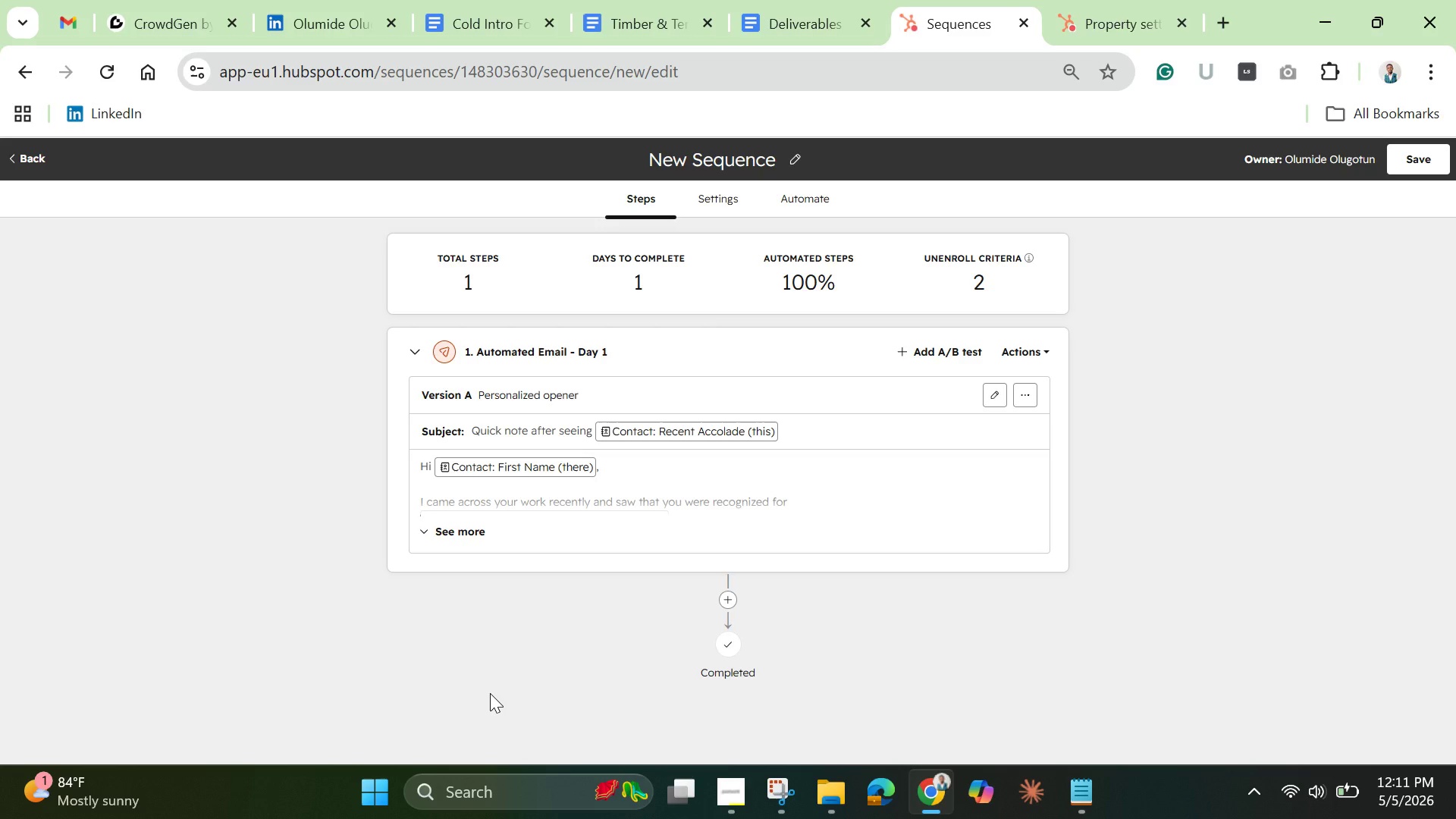 
left_click([776, 163])
 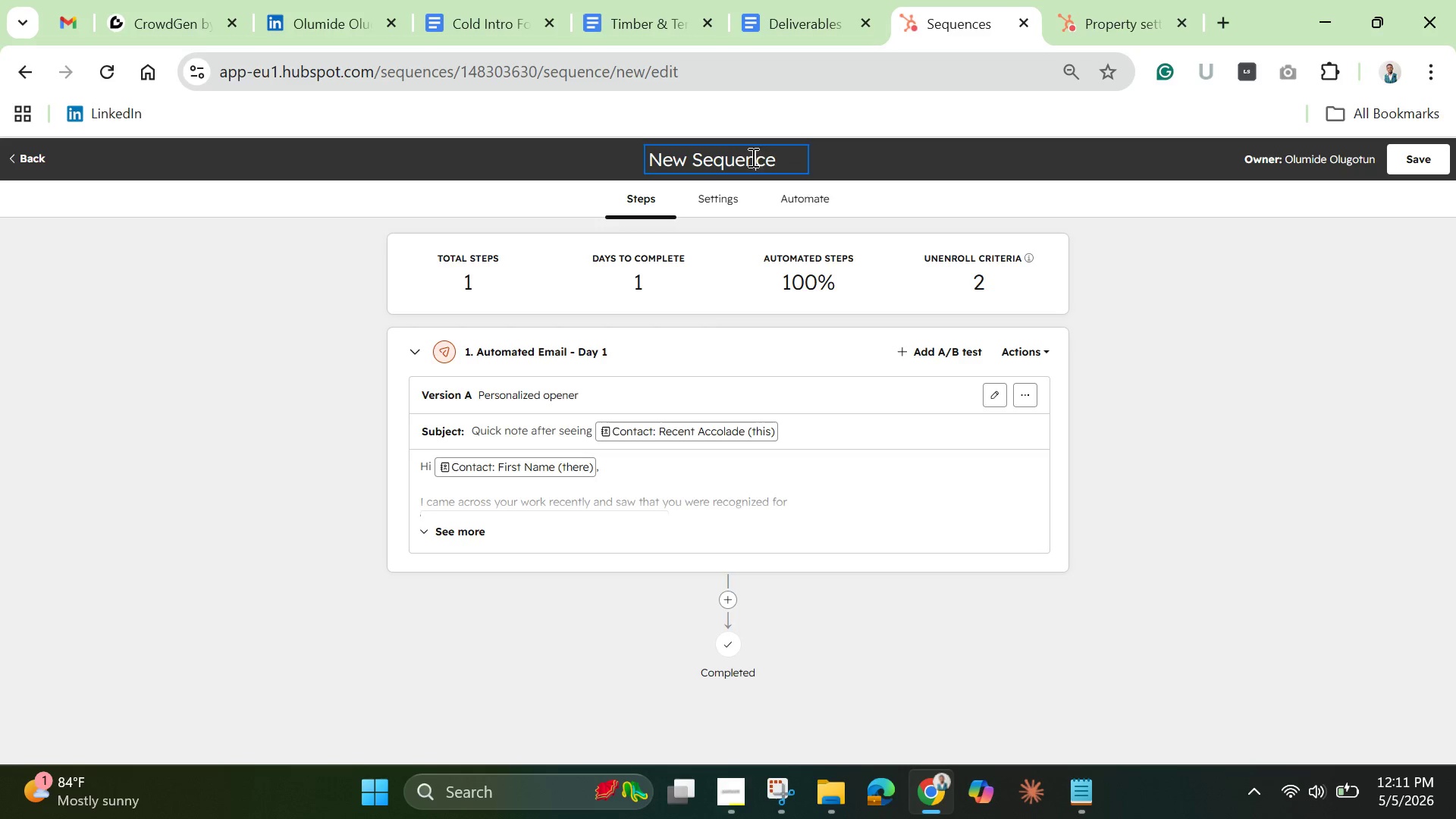 
double_click([752, 157])
 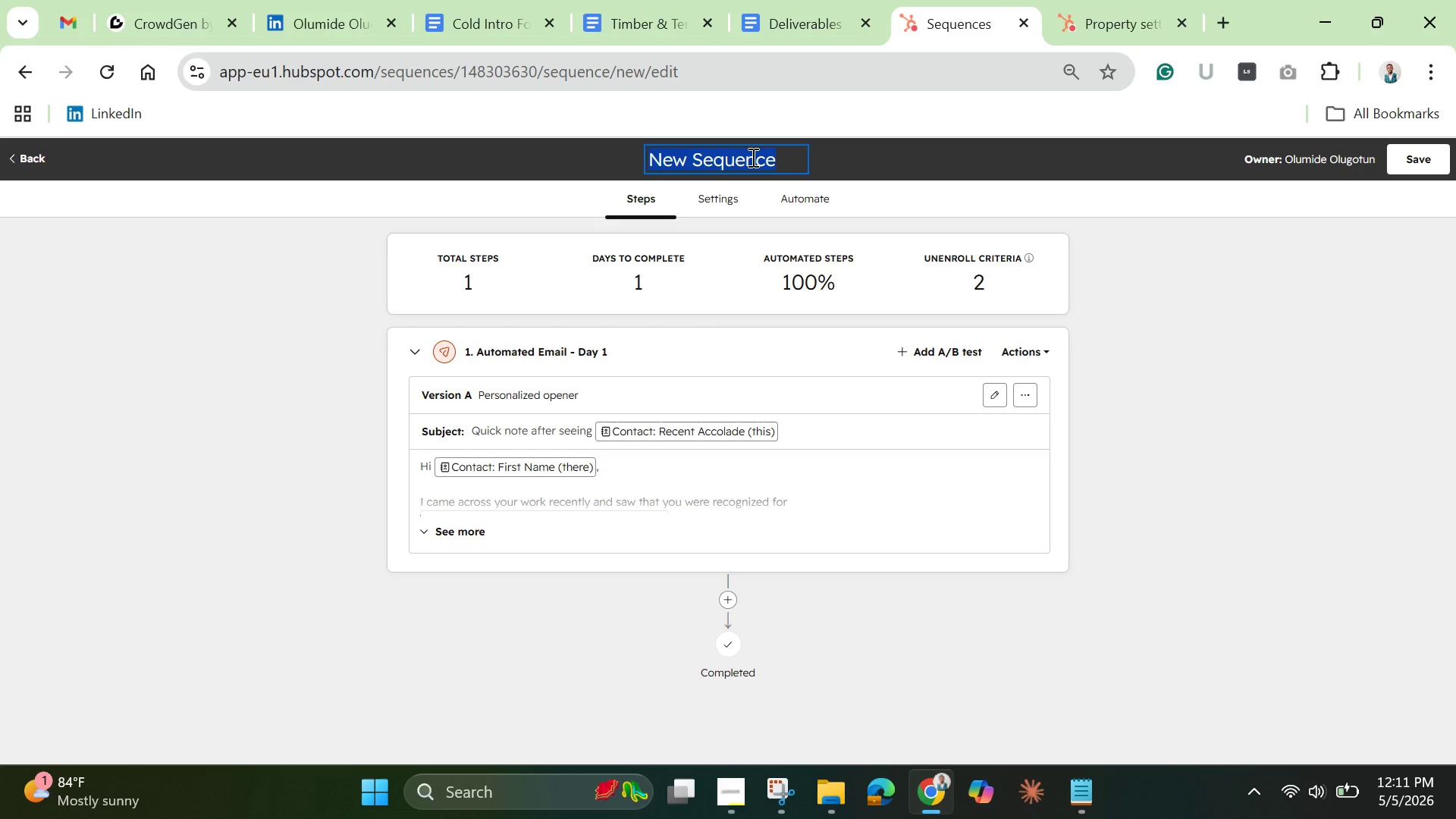 
triple_click([752, 157])
 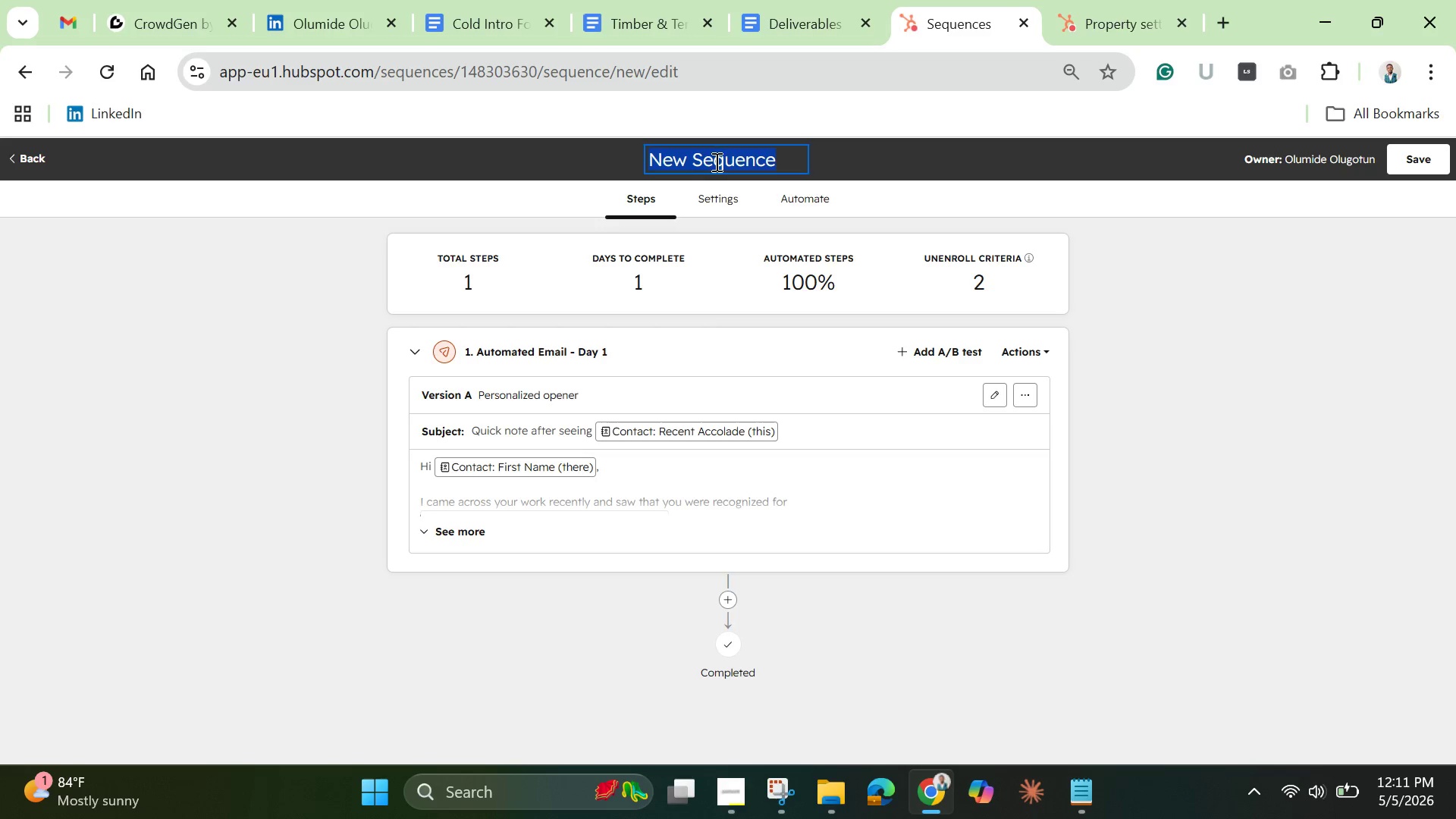 
left_click([701, 162])
 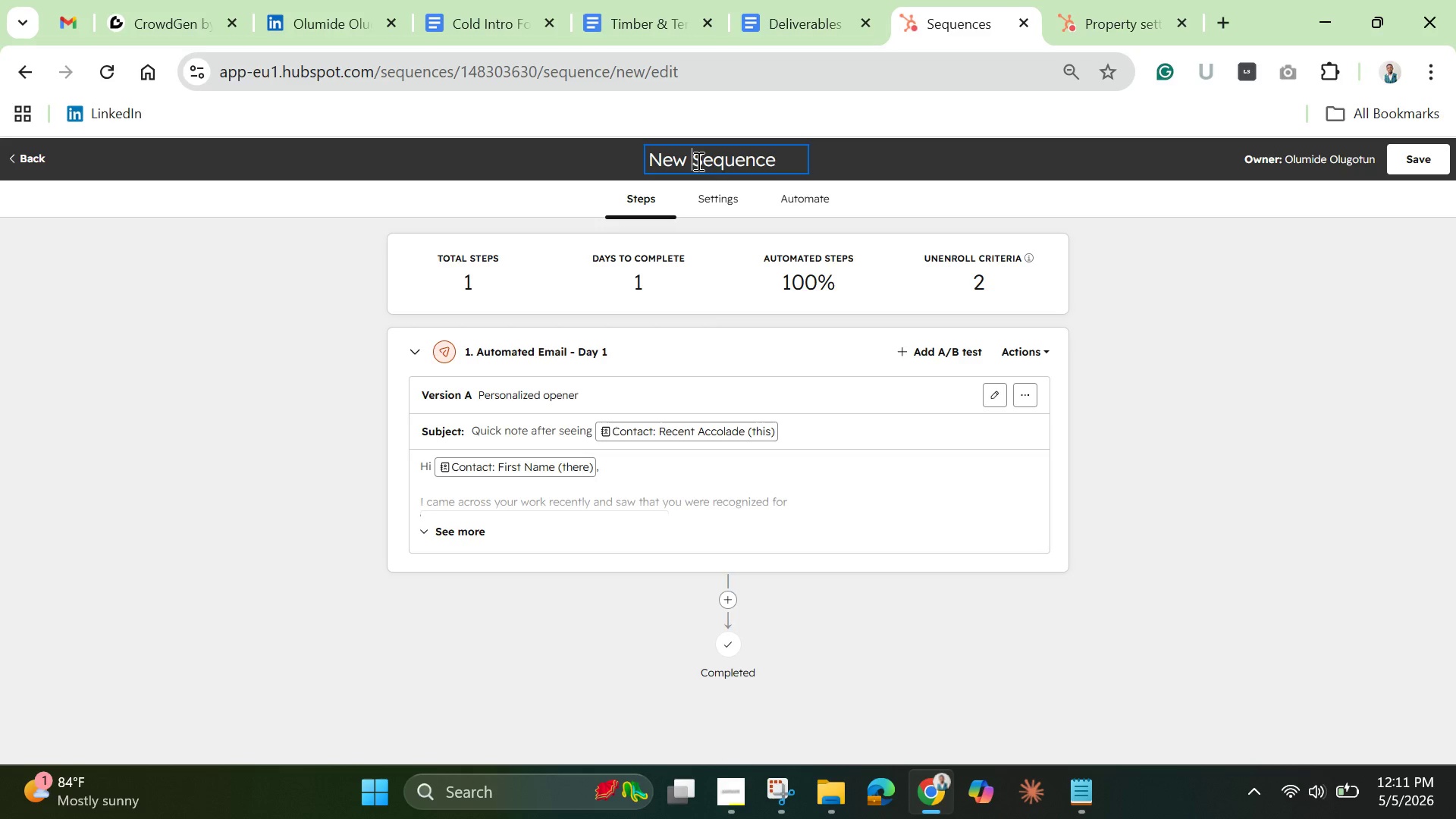 
left_click([697, 161])
 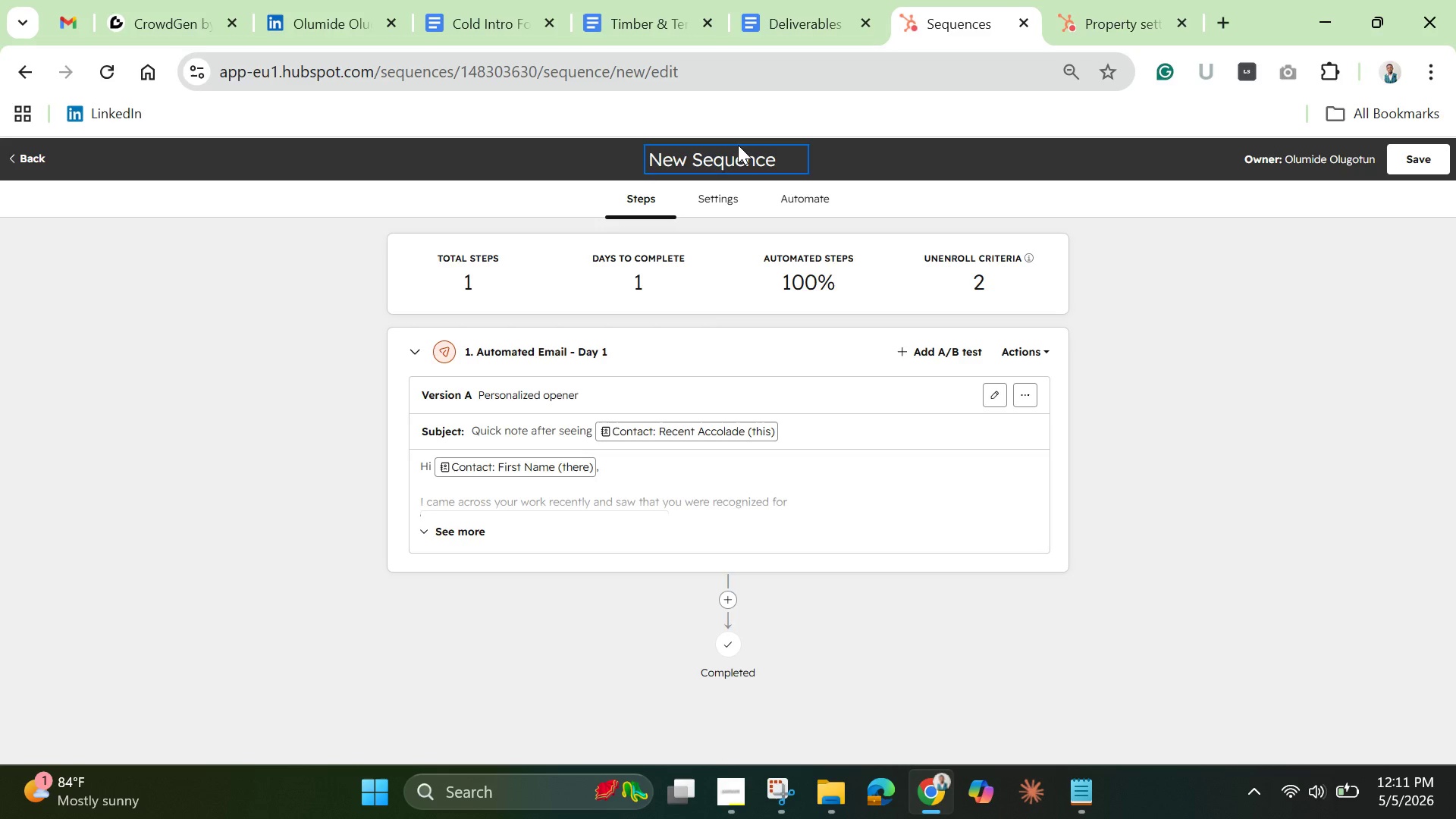 
hold_key(key=Backspace, duration=1.03)
 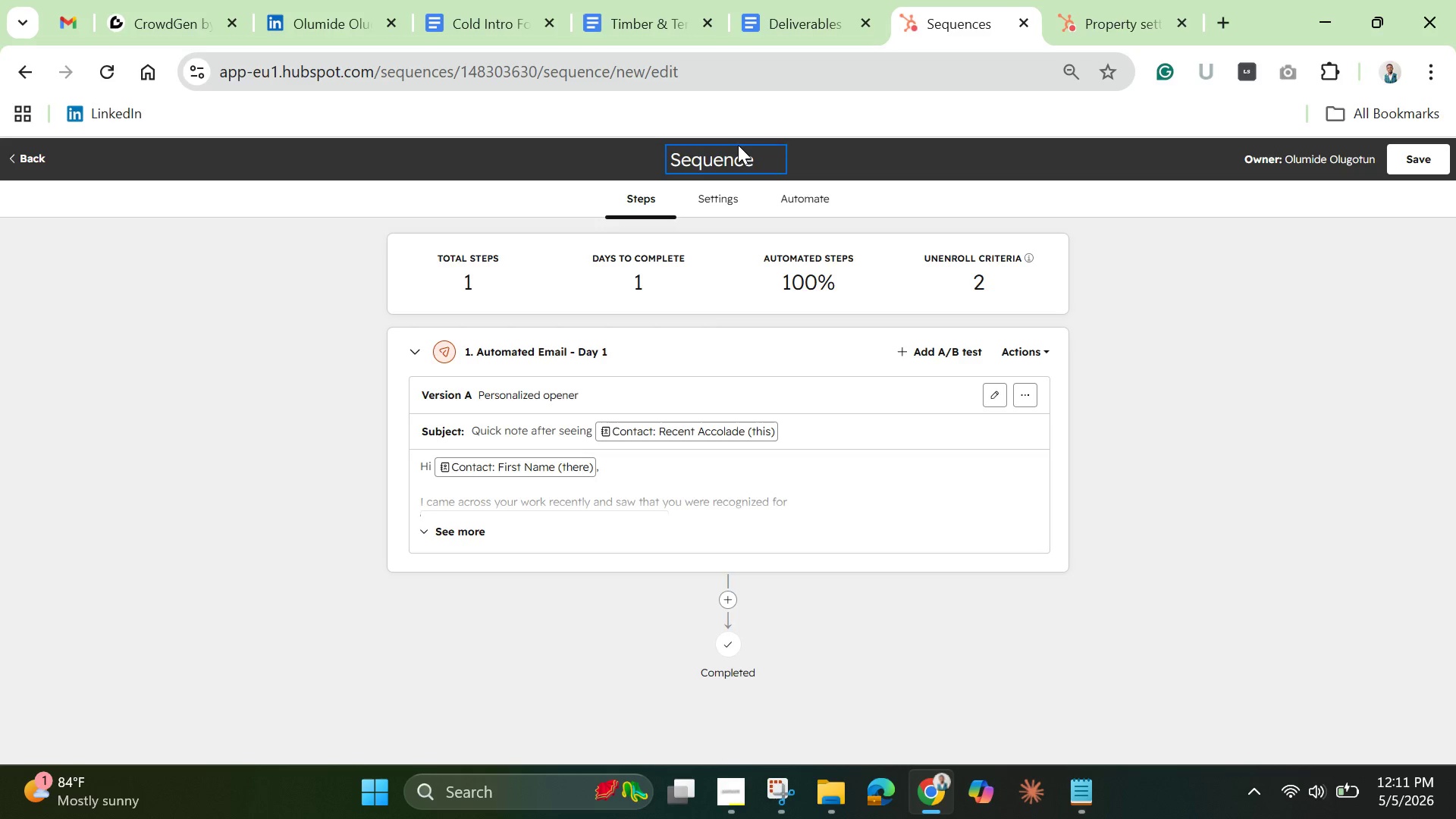 
type(4 )
key(Backspace)
type(-tou)
key(Backspace)
key(Backspace)
key(Backspace)
type(Touch )
 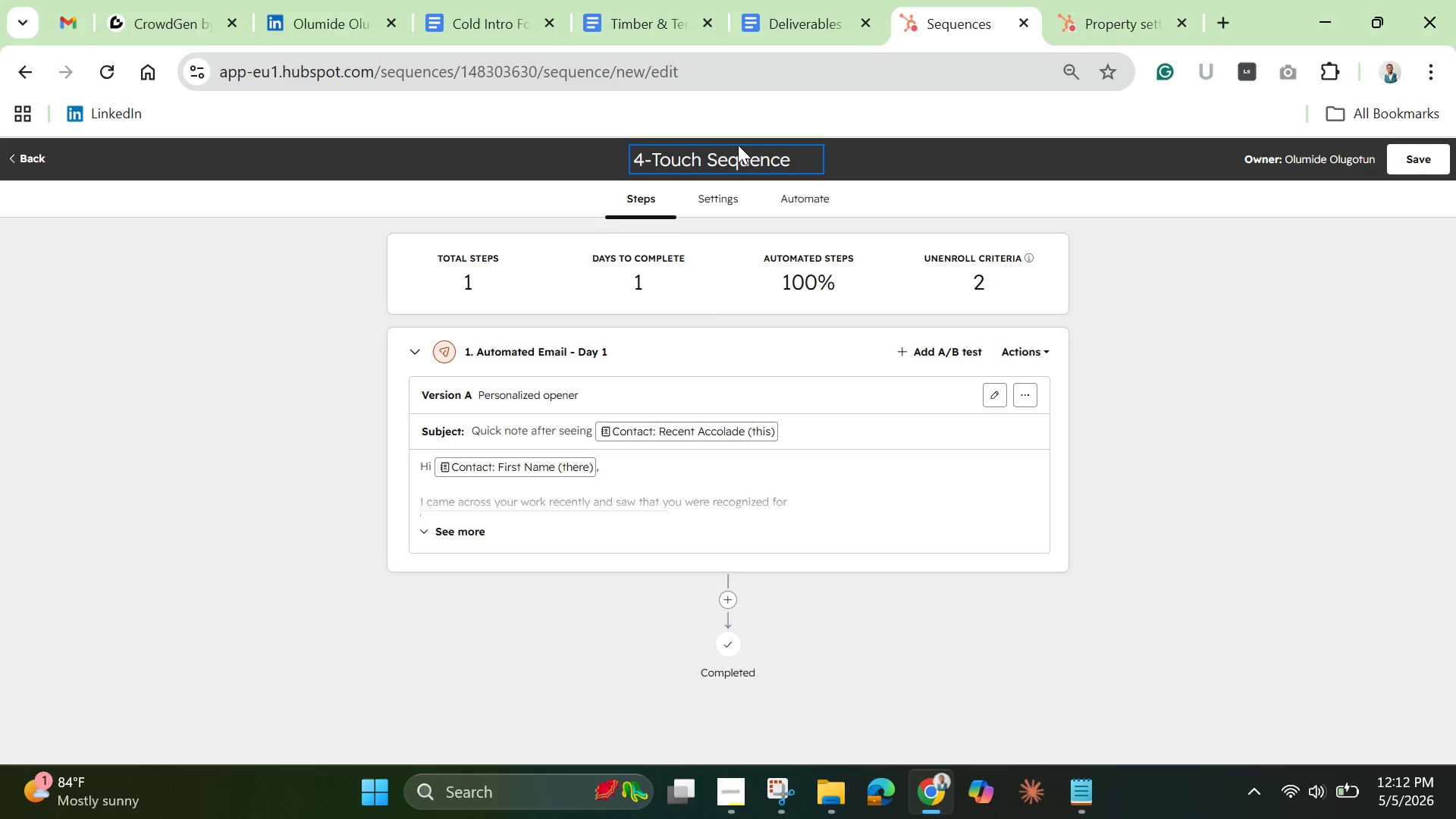 
left_click([725, 603])
 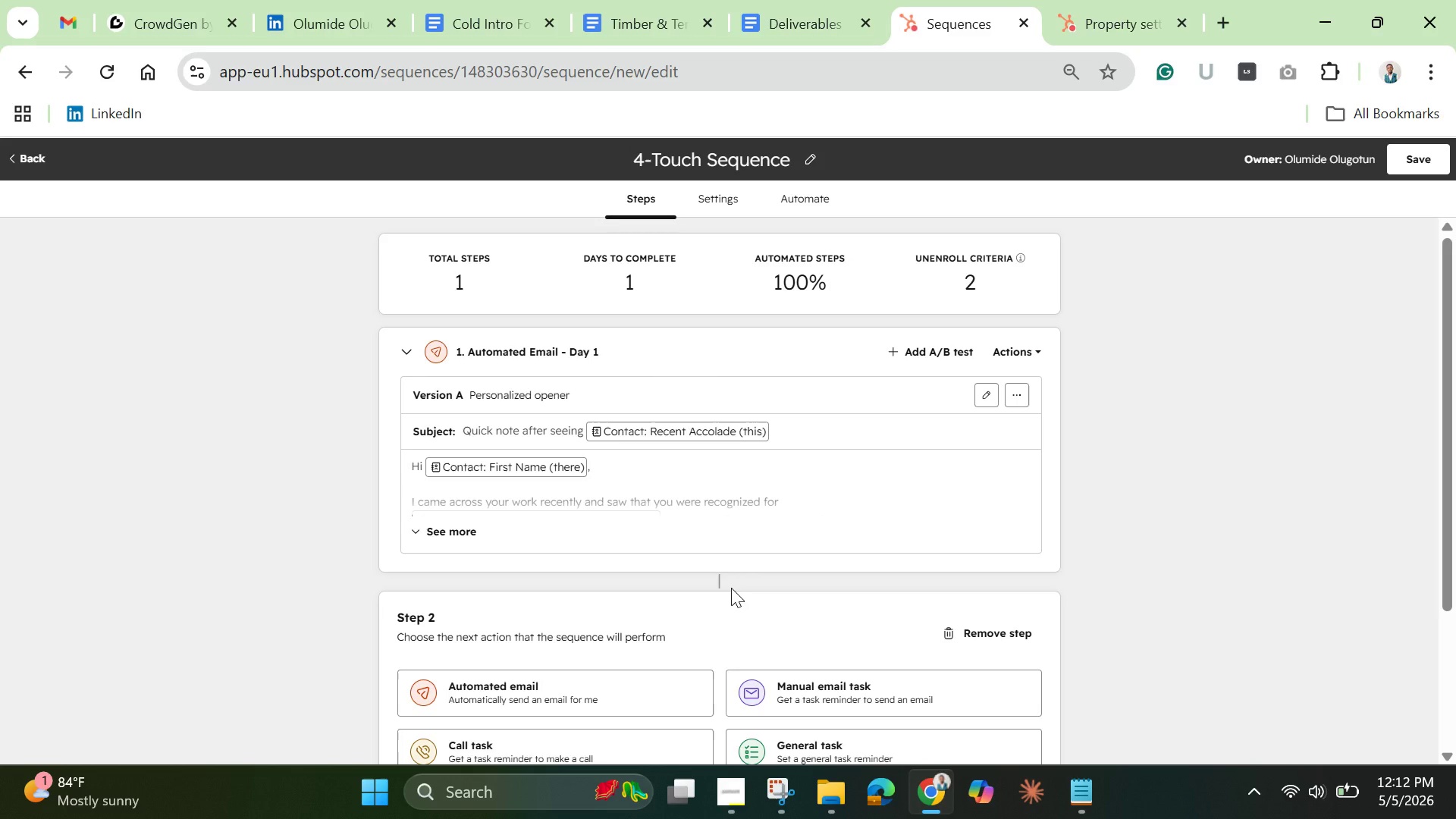 
wait(16.83)
 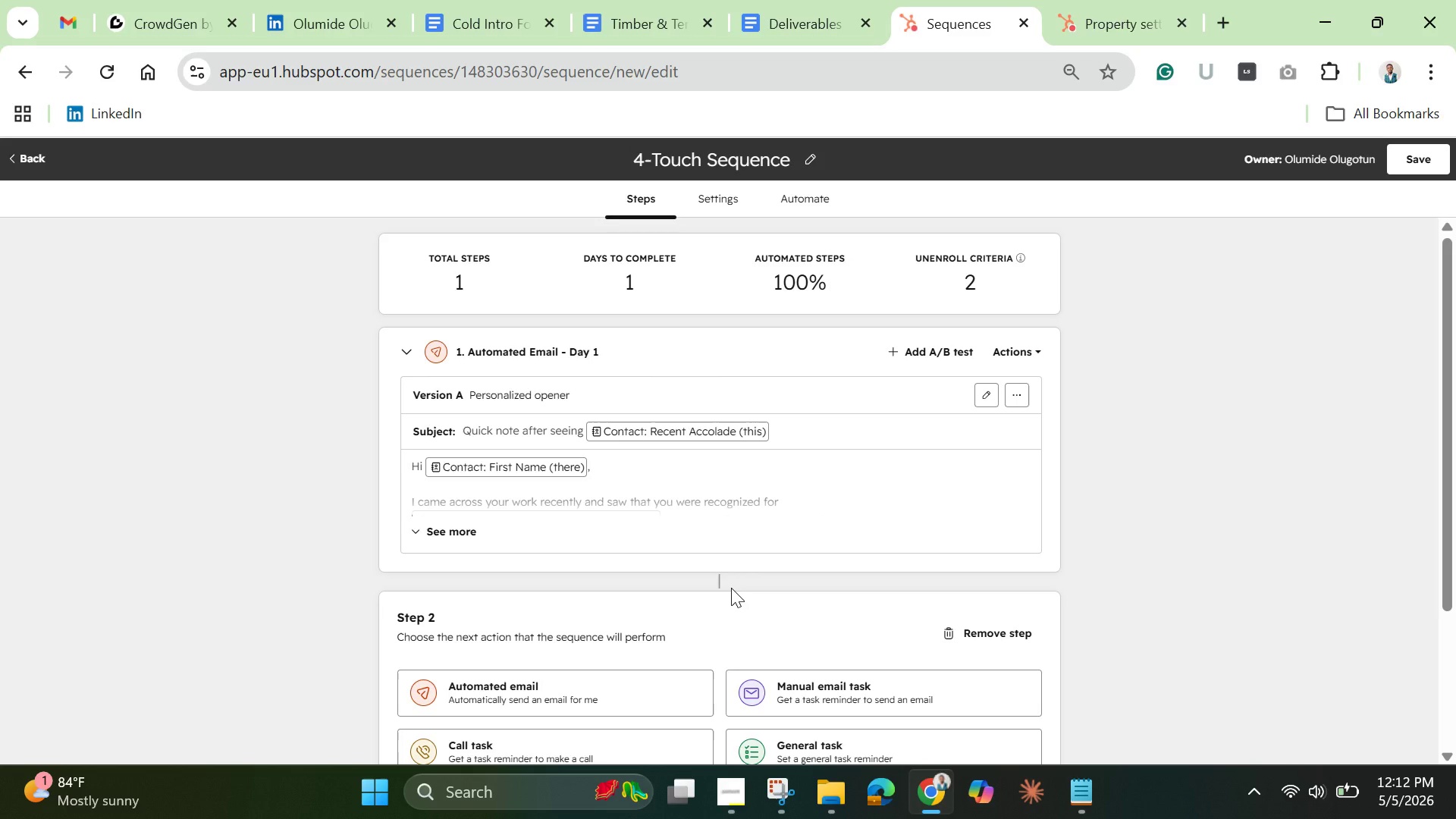 
left_click([579, 689])
 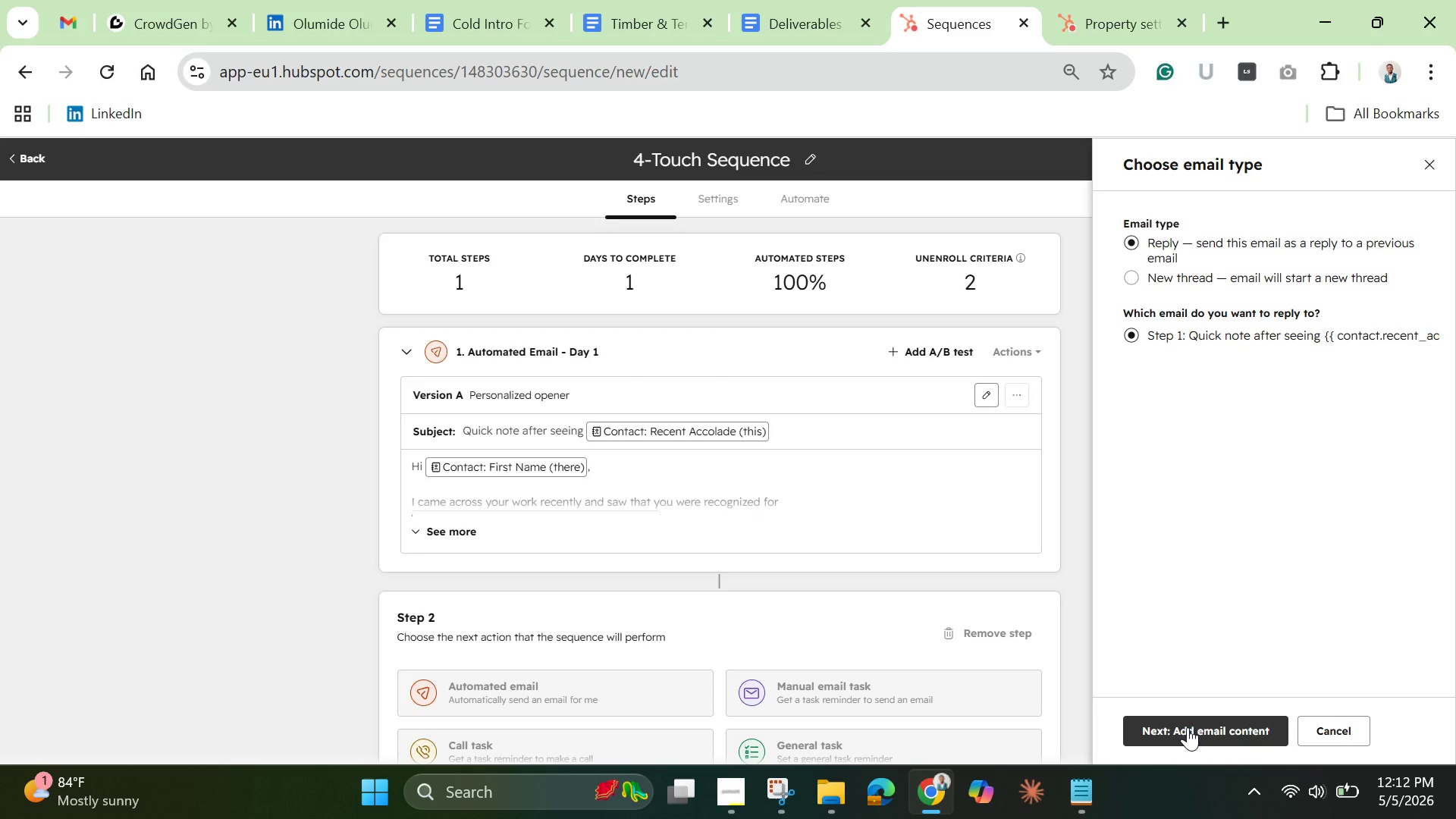 
wait(7.28)
 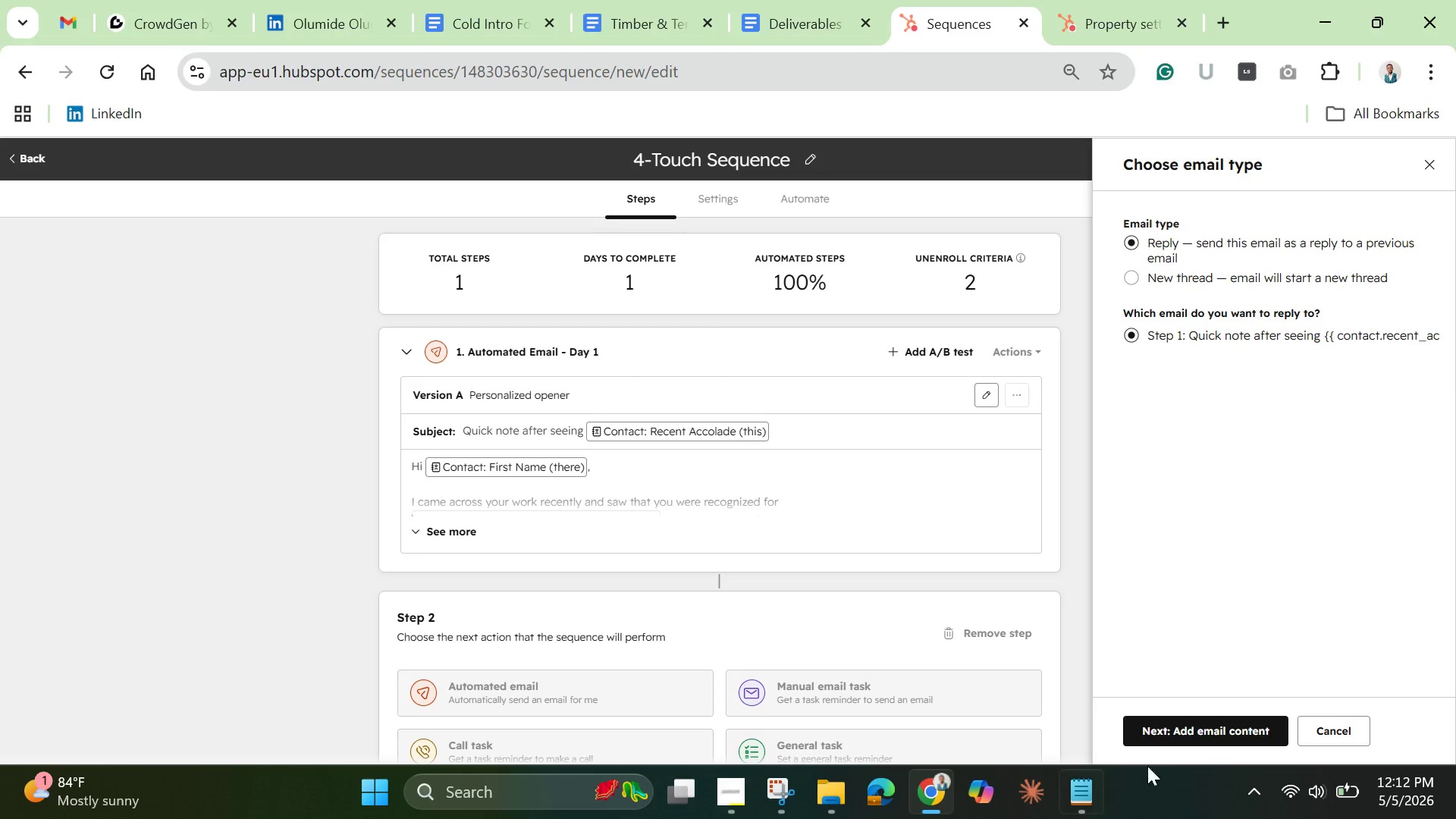 
left_click([1188, 727])
 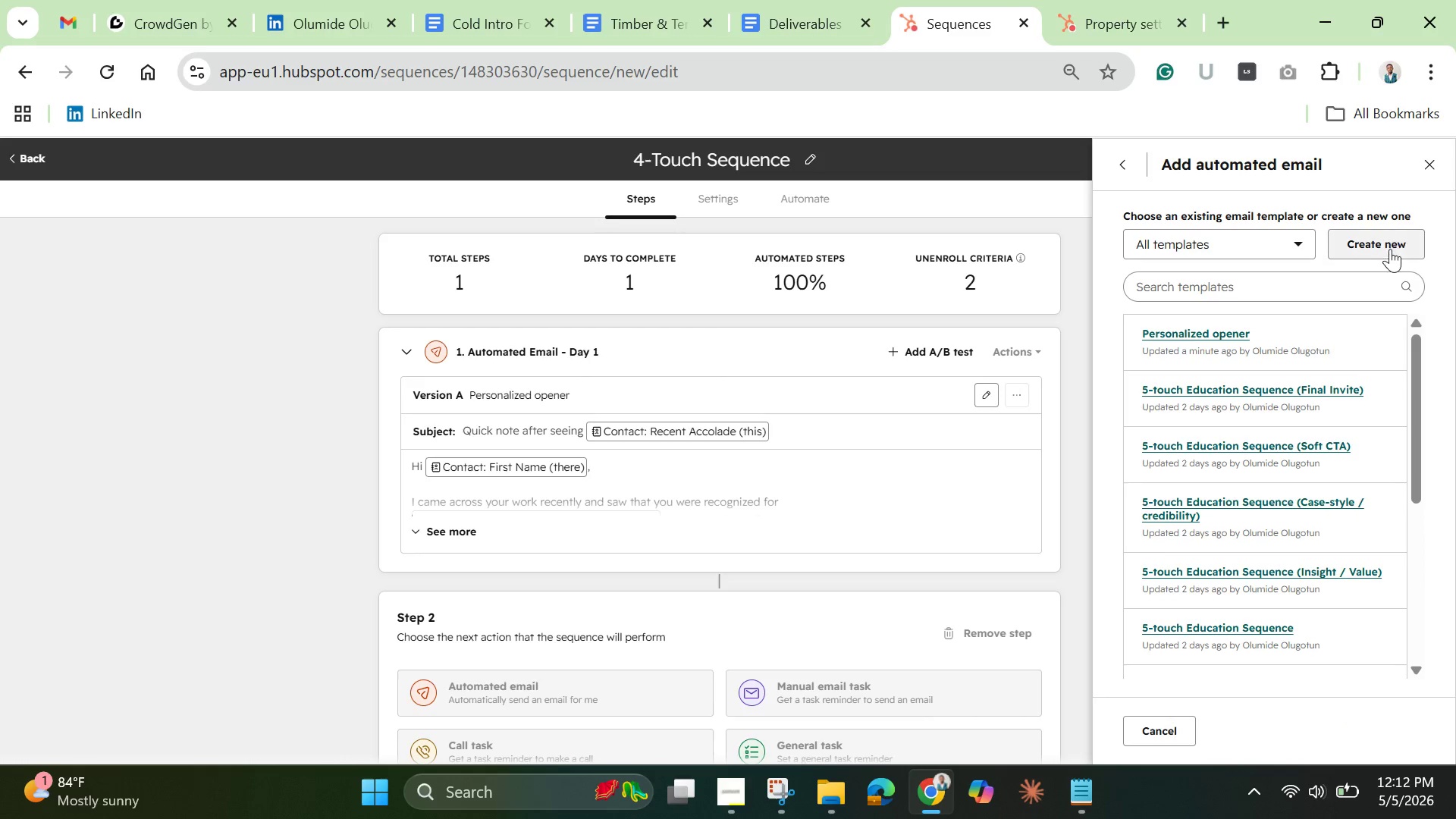 
left_click([1387, 249])
 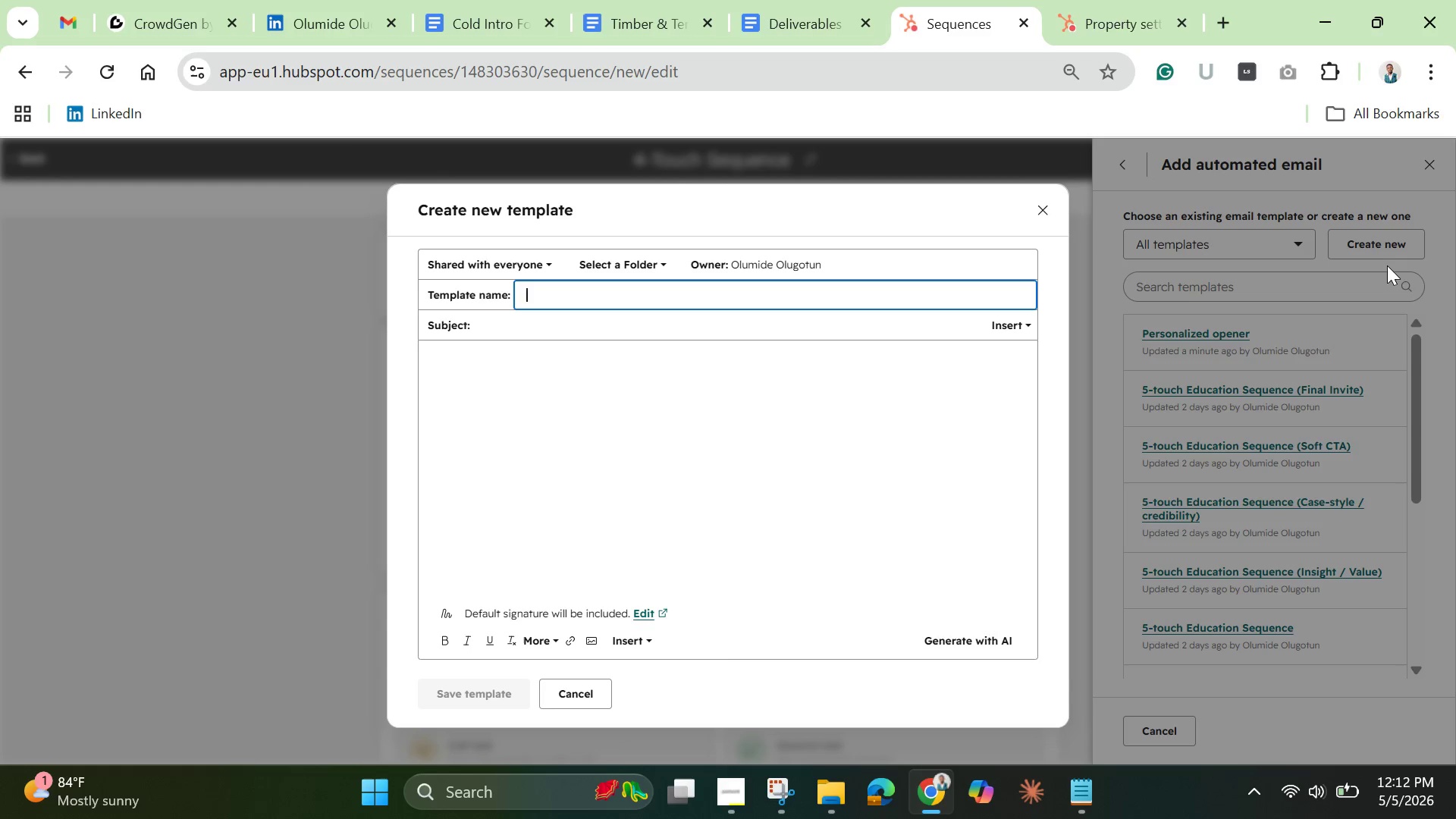 
wait(15.83)
 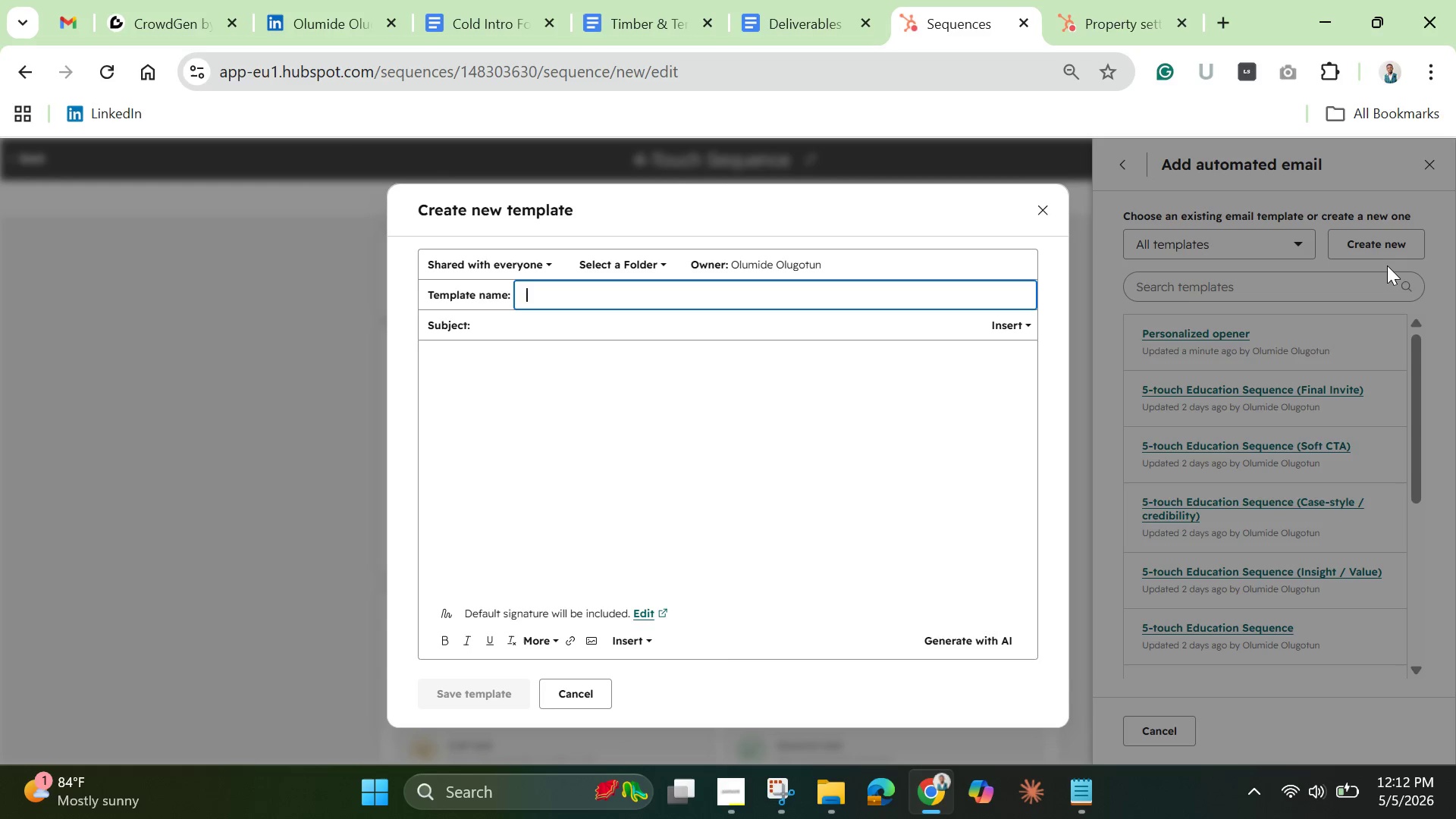 
hold_key(key=ShiftLeft, duration=1.51)
 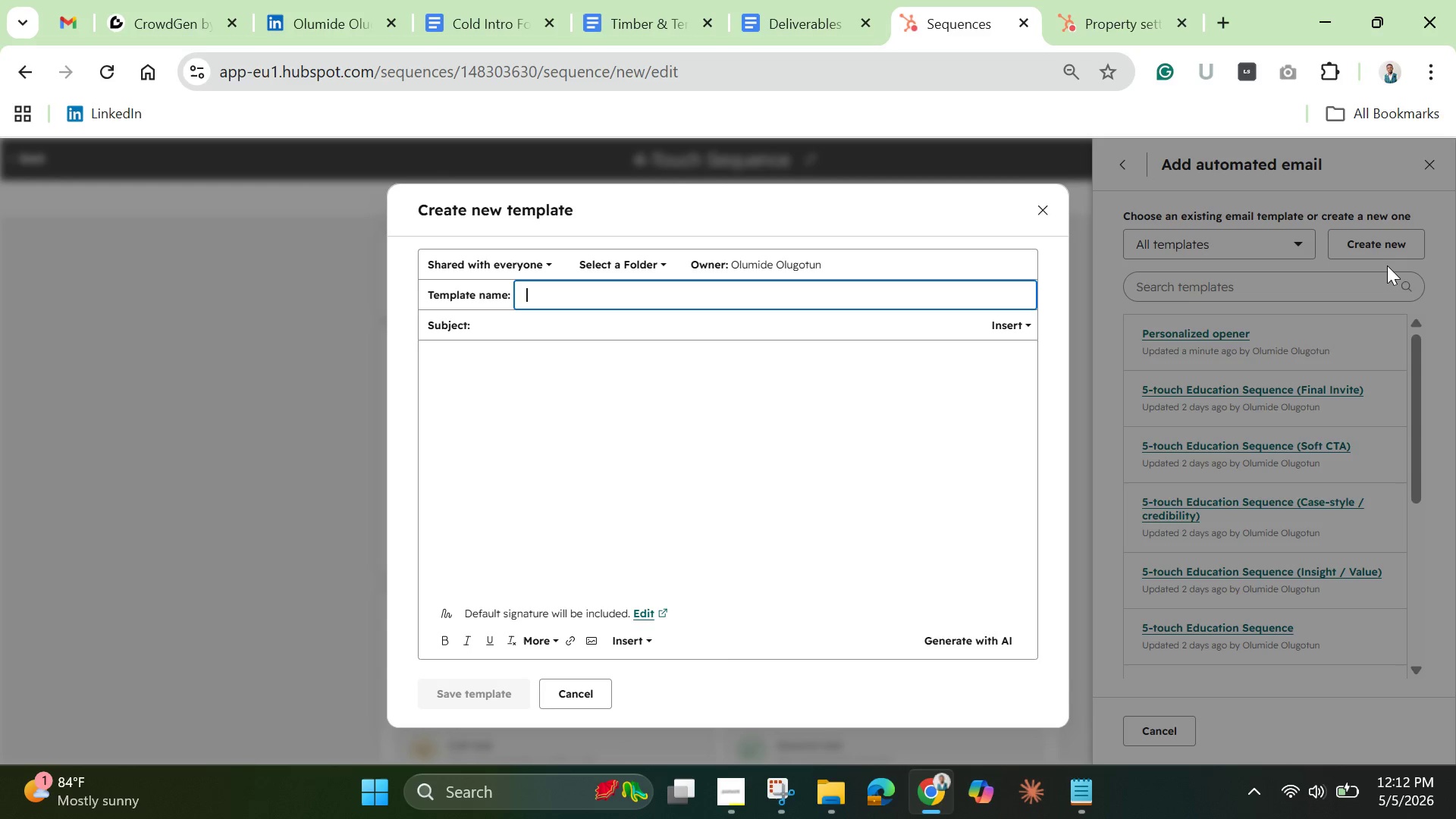 
type(Value Angle)
 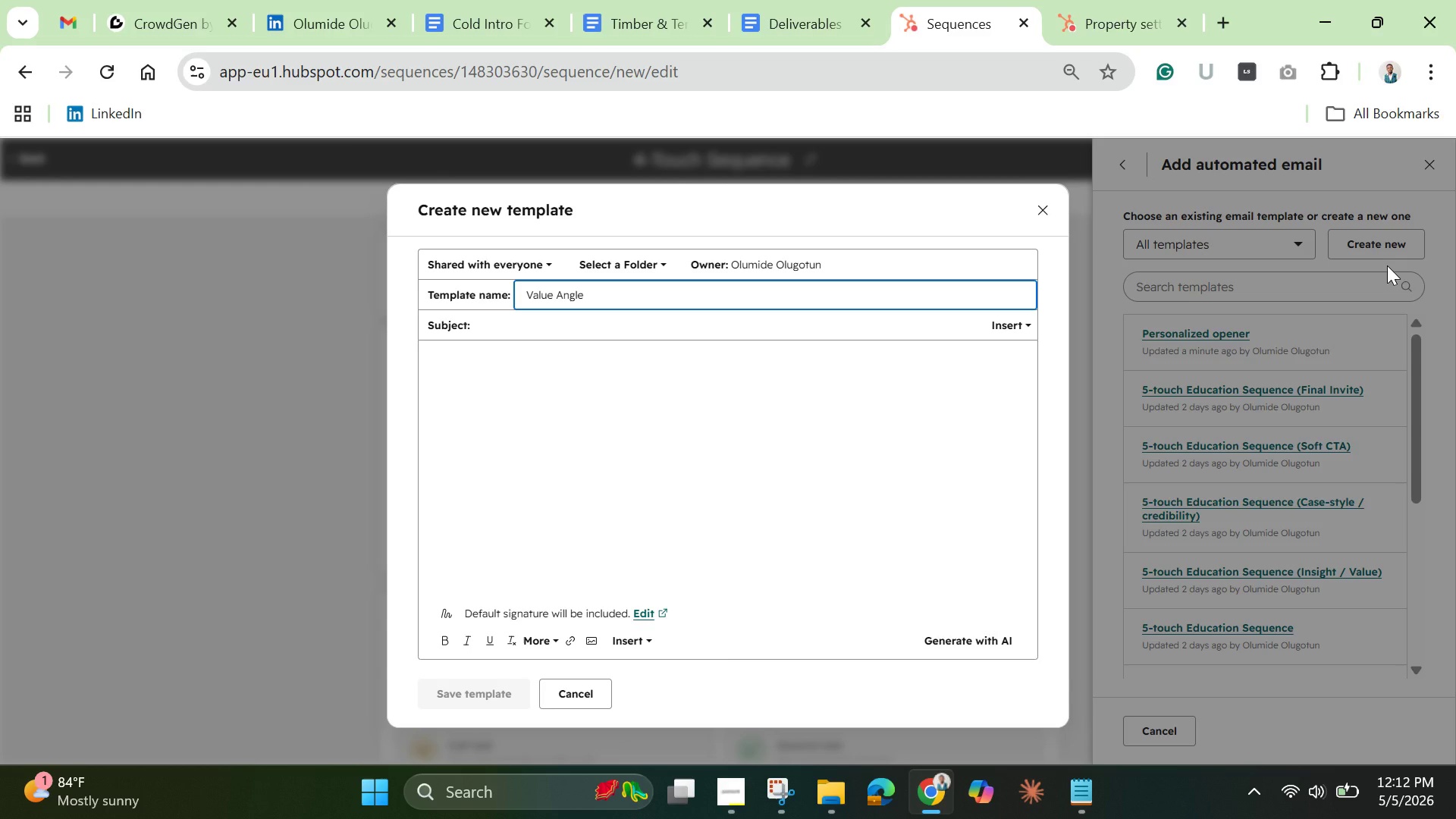 
wait(11.25)
 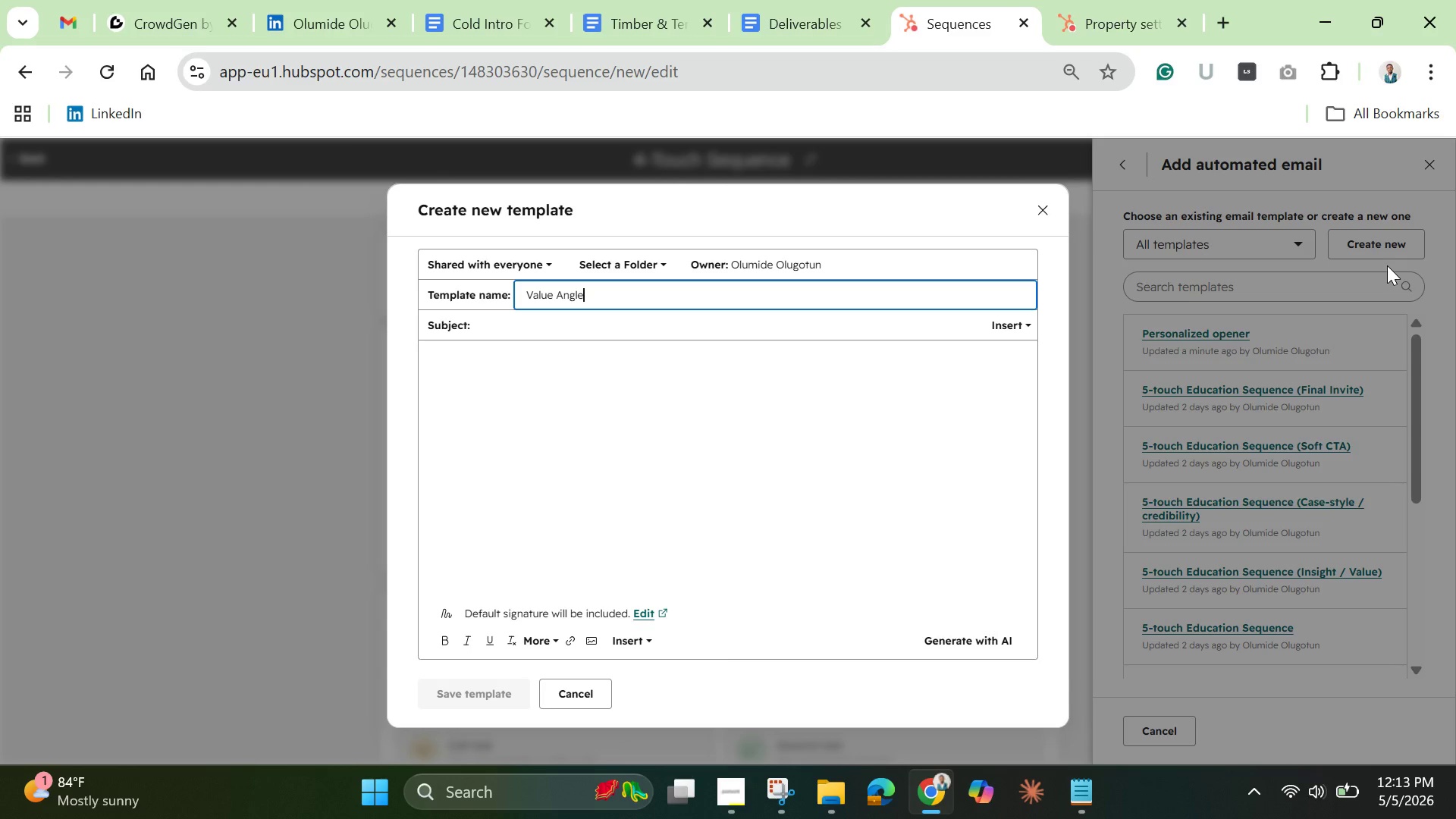 
left_click([855, 323])
 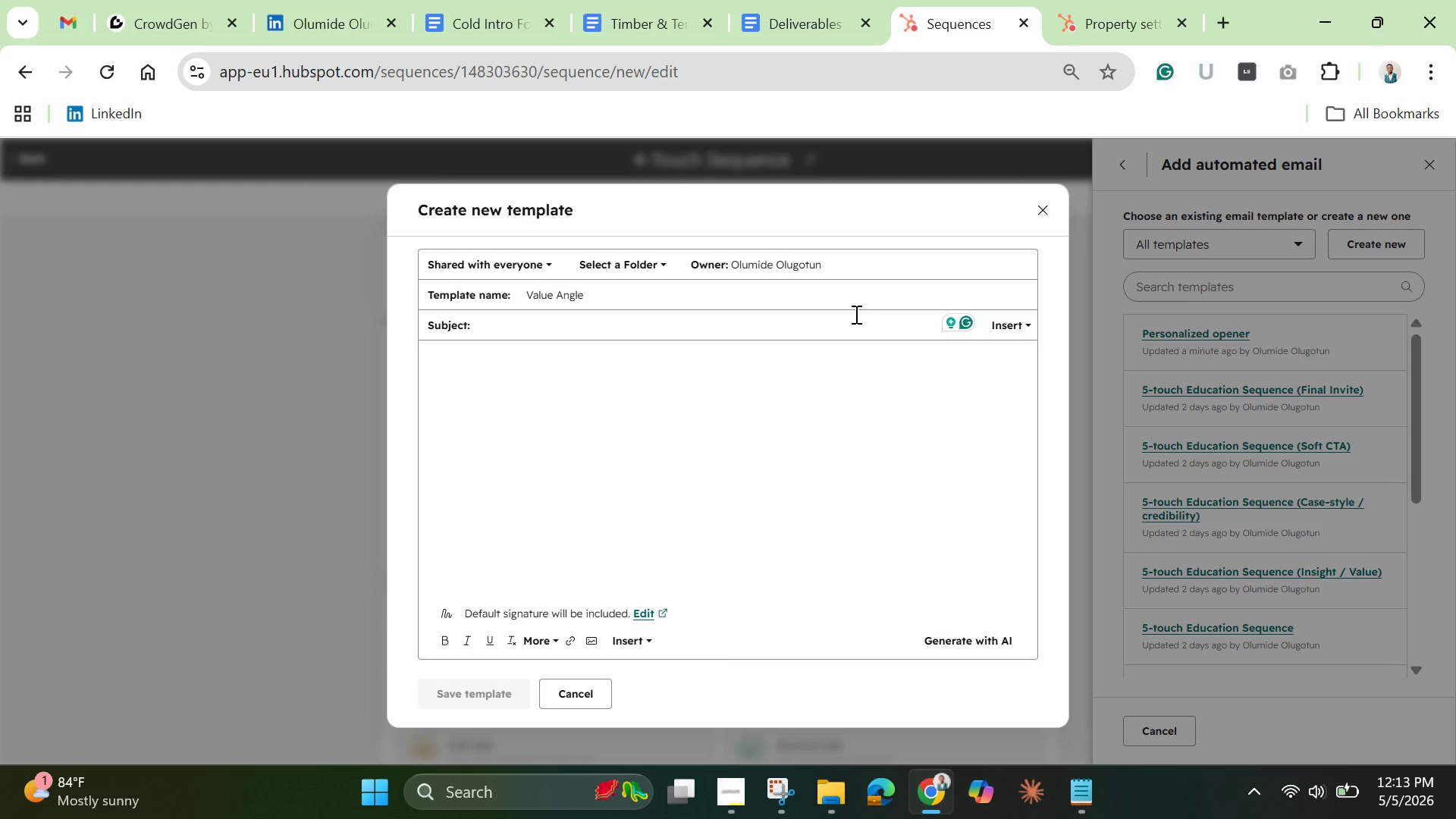 
wait(15.42)
 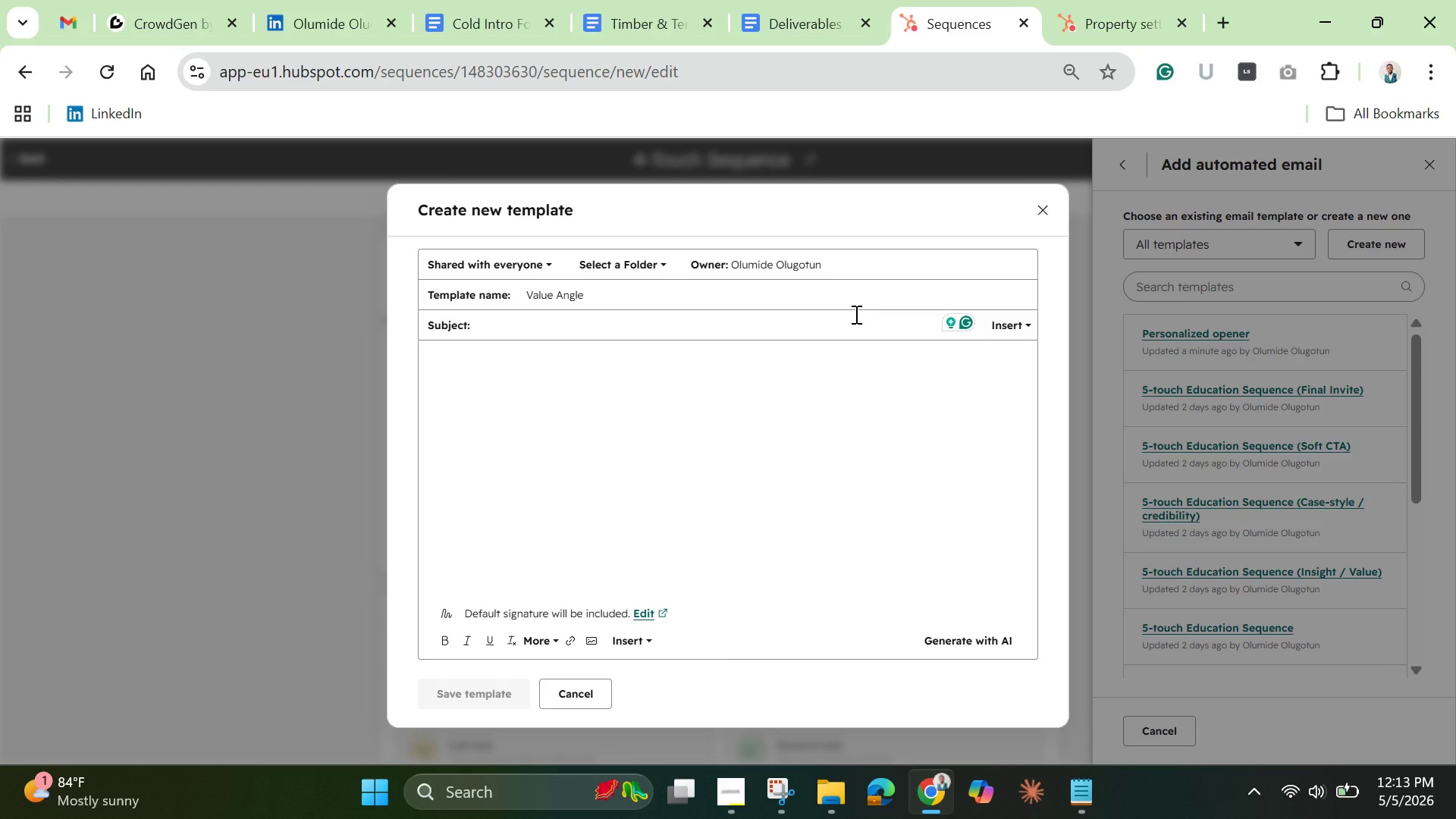 
left_click([819, 389])
 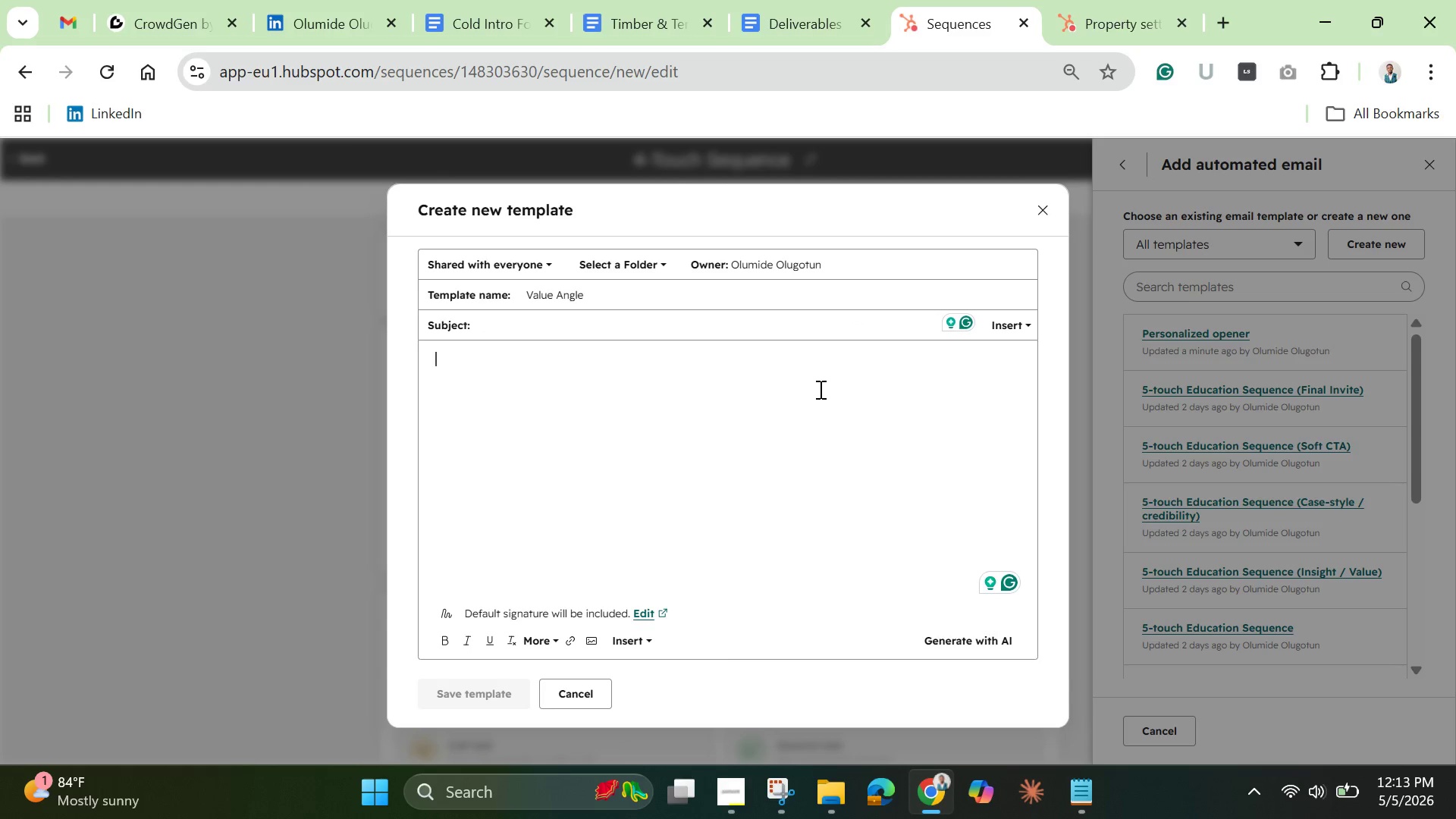 
type(Hi )
 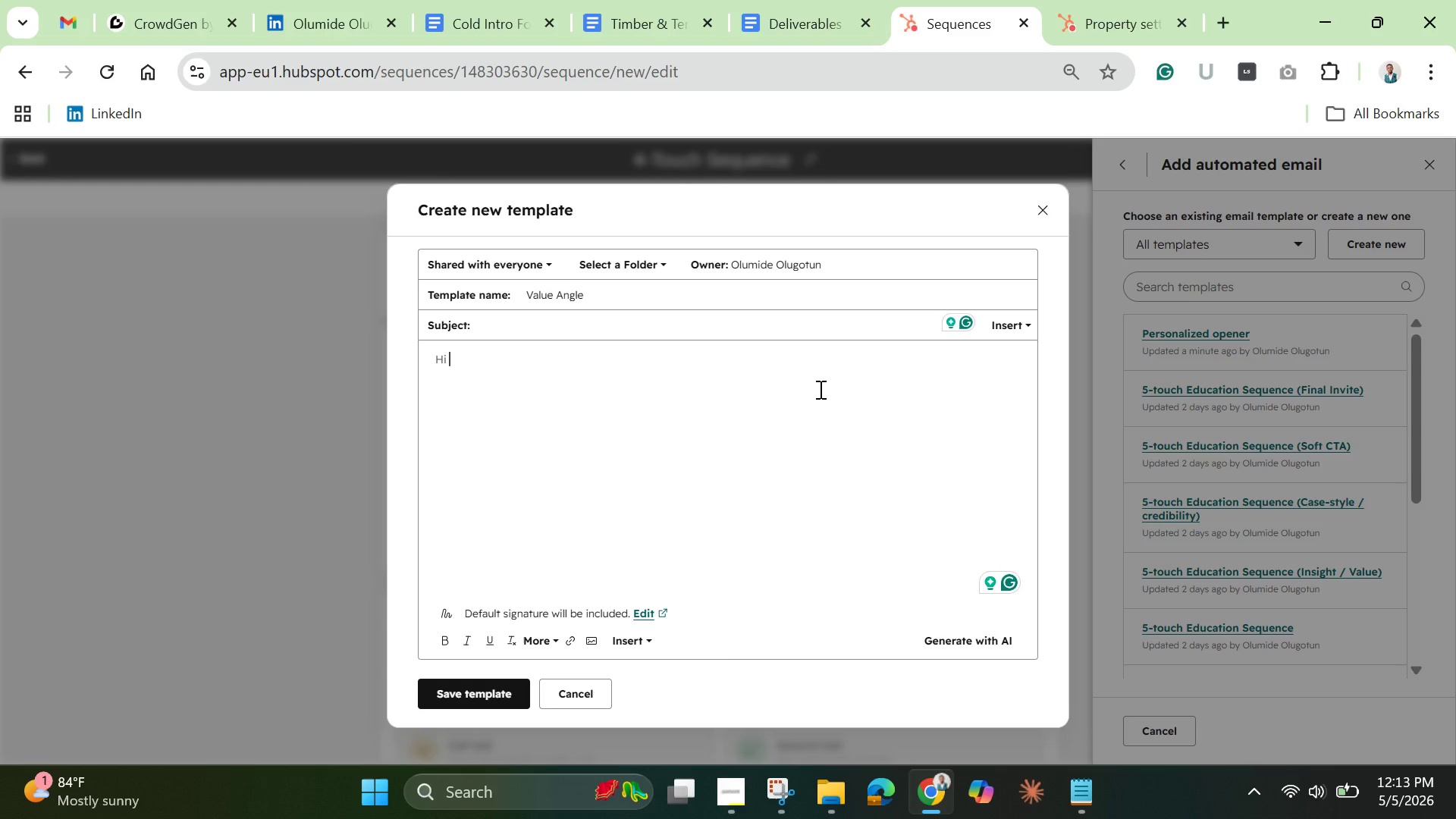 
wait(7.22)
 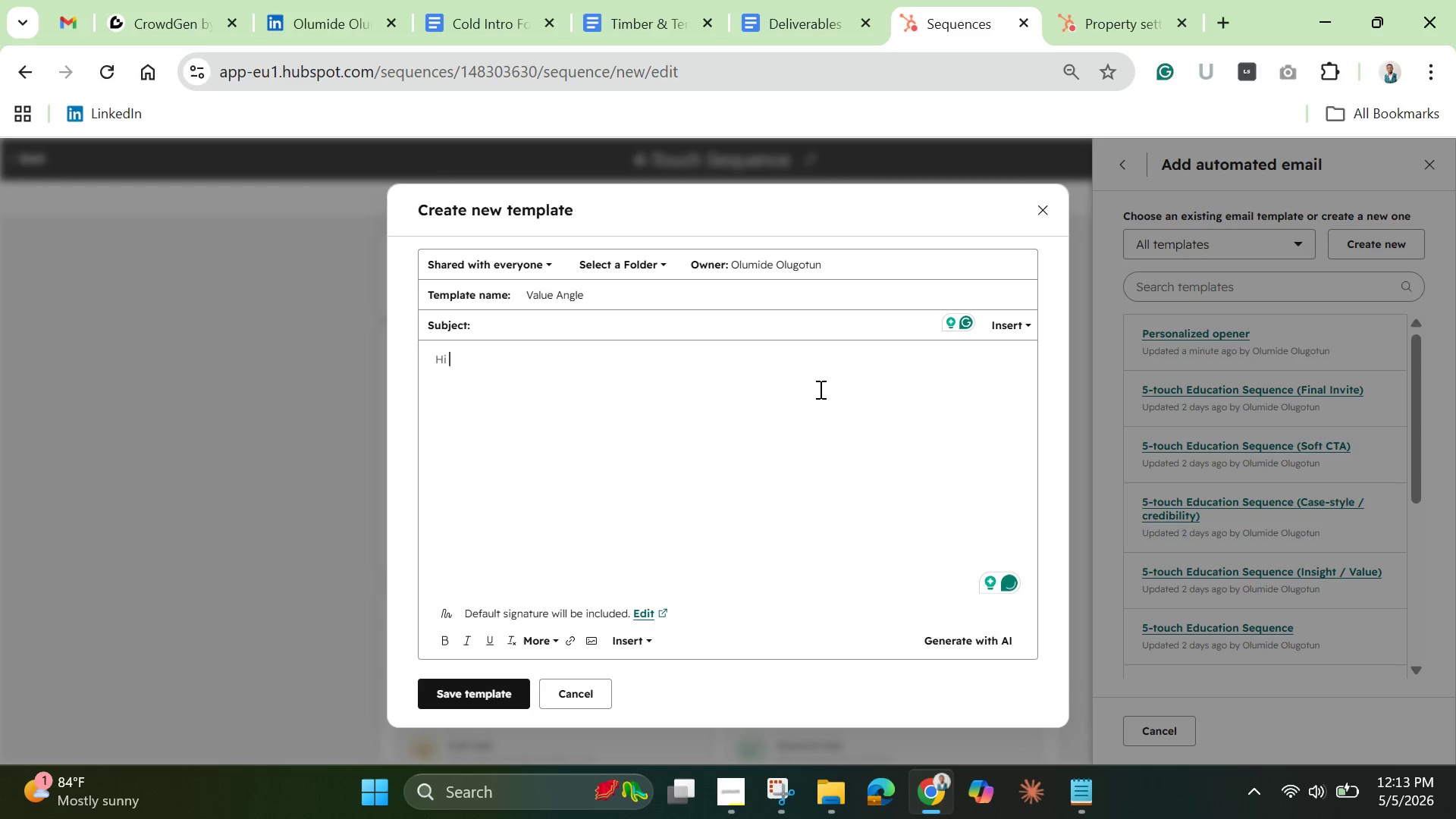 
left_click([673, 322])
 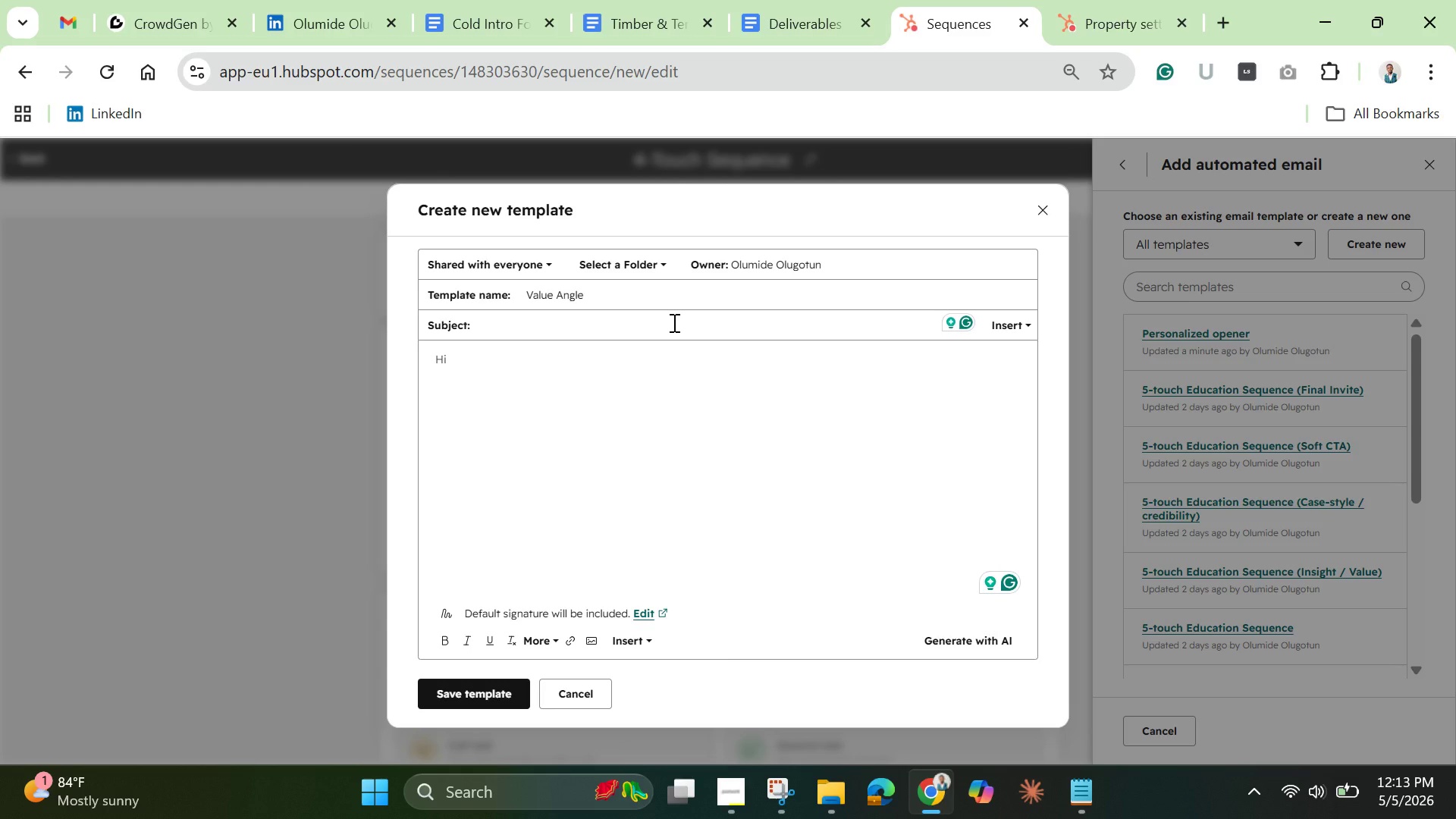 
type(Focus )
key(Backspace)
key(Backspace)
key(Backspace)
key(Backspace)
key(Backspace)
key(Backspace)
key(Backspace)
 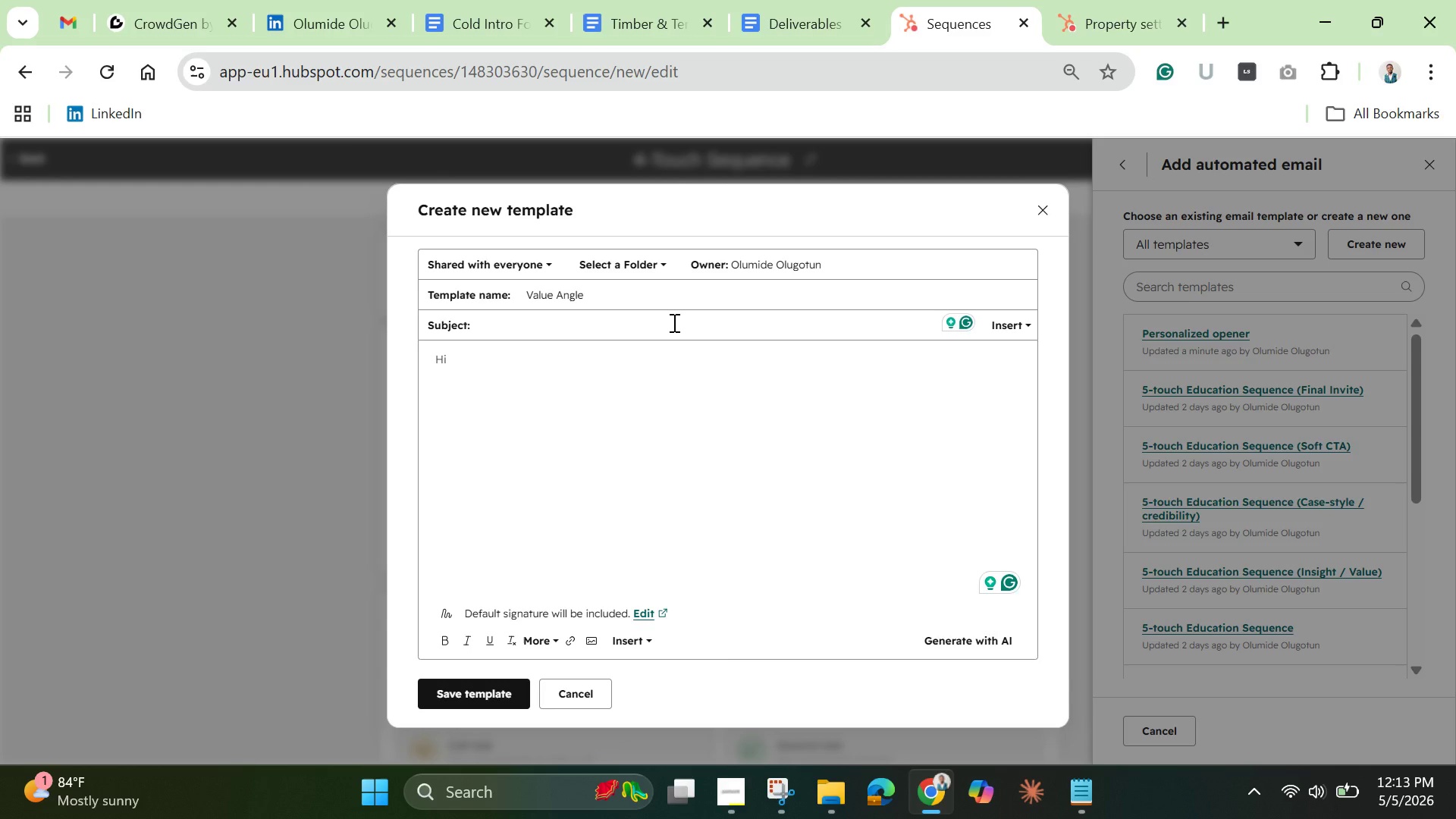 
wait(5.92)
 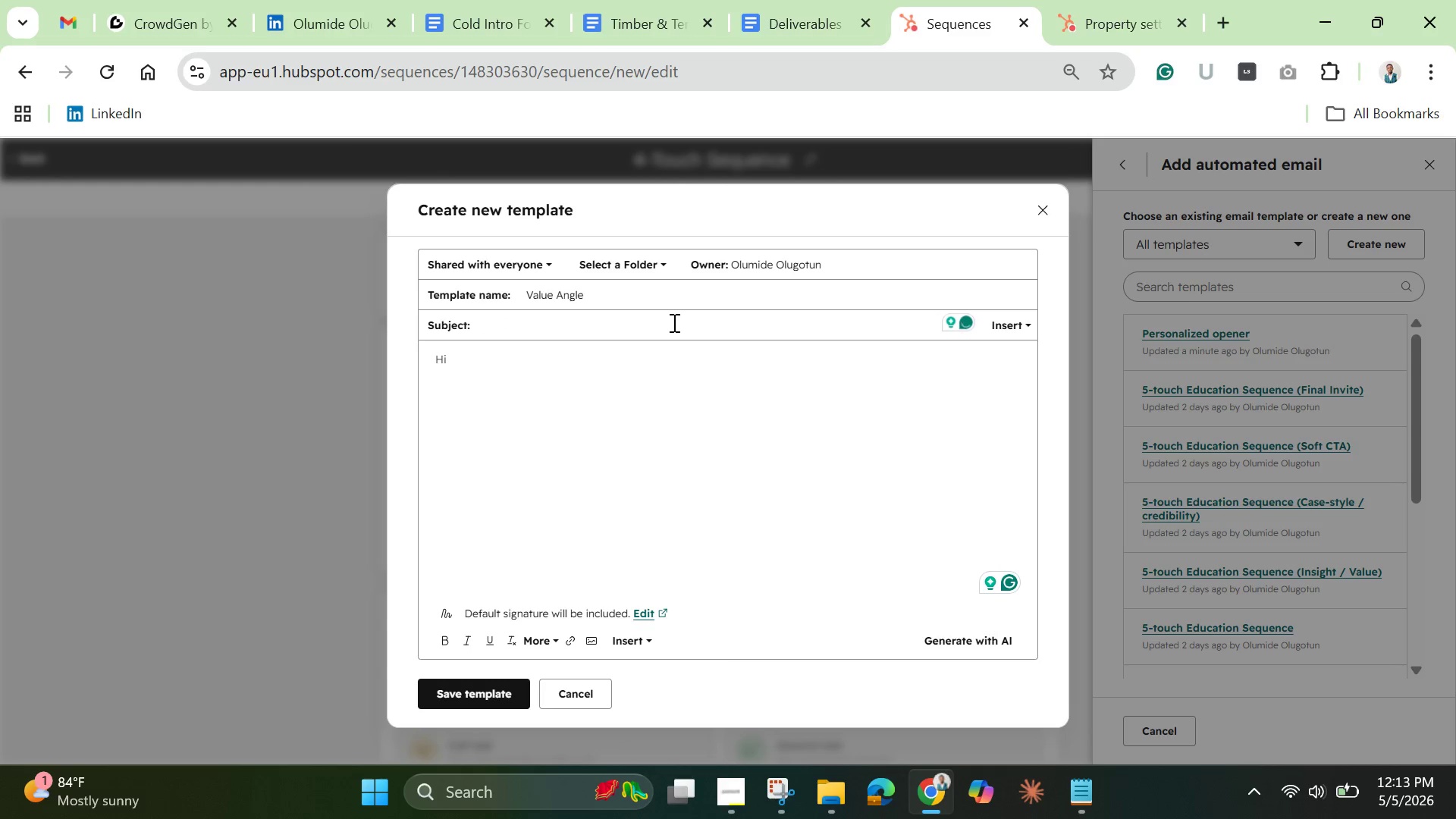 
left_click([500, 362])
 